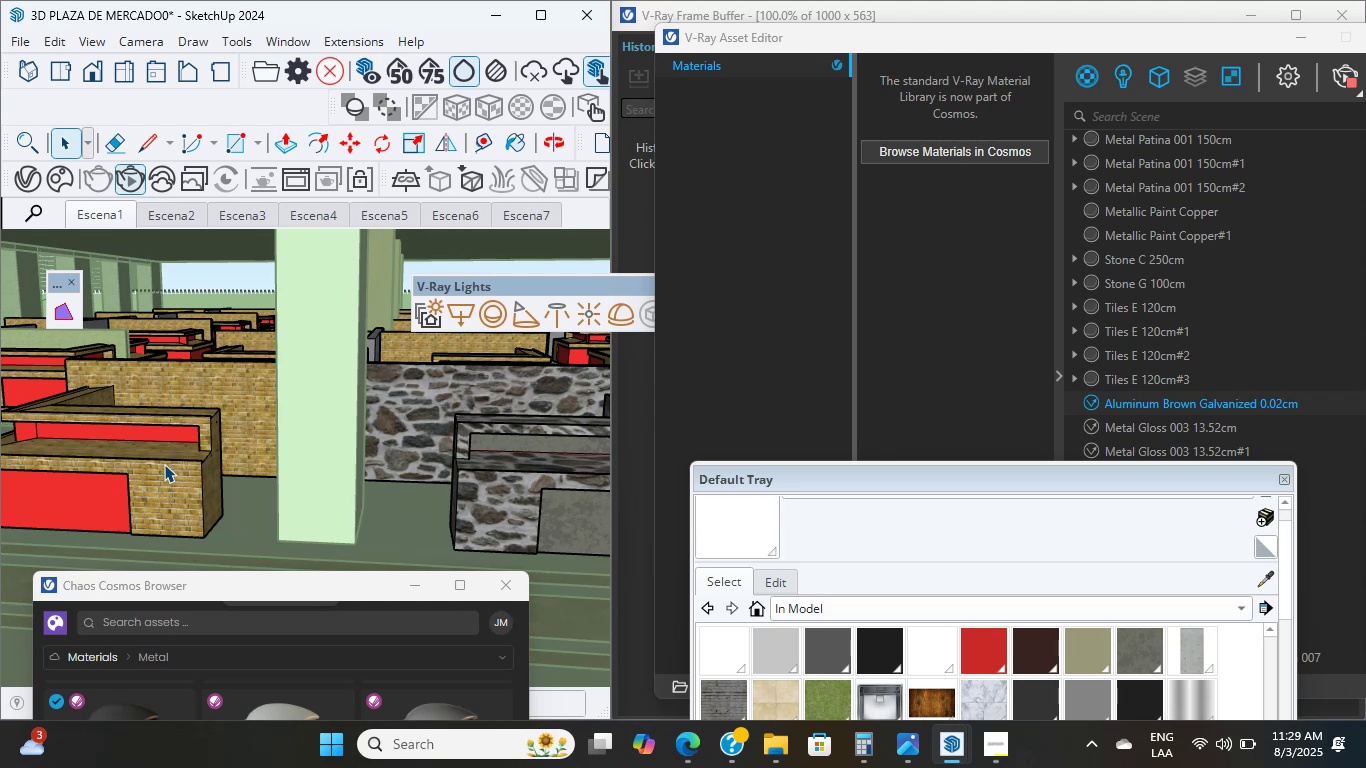 
scroll: coordinate [164, 464], scroll_direction: up, amount: 5.0
 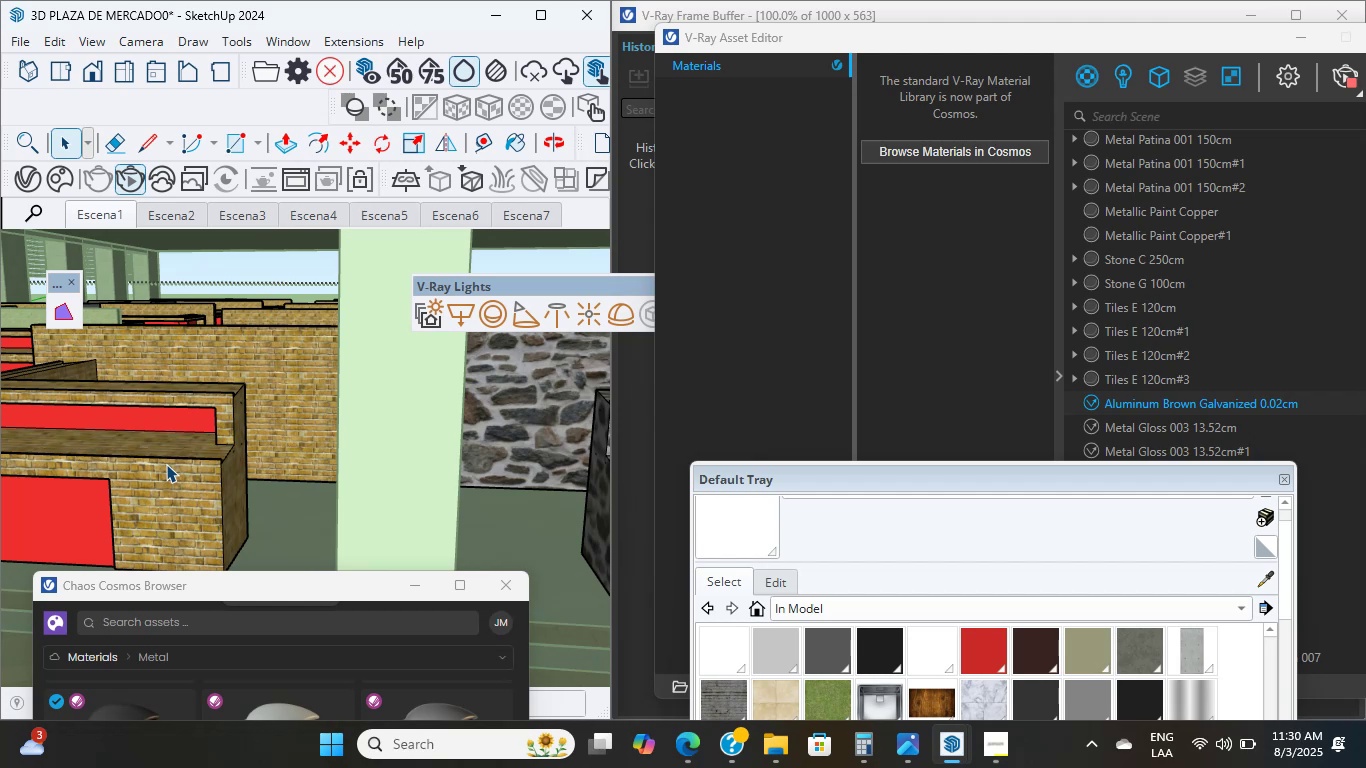 
wait(6.51)
 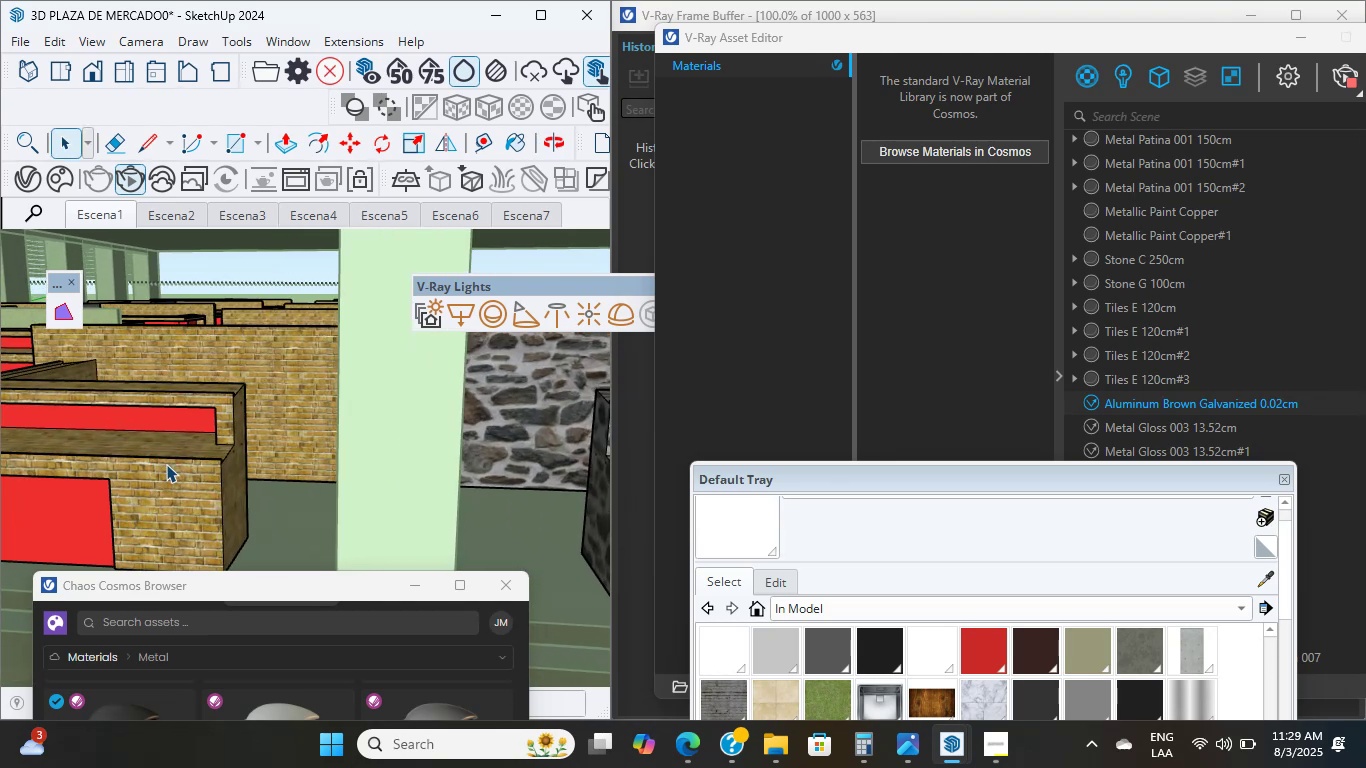 
double_click([166, 464])
 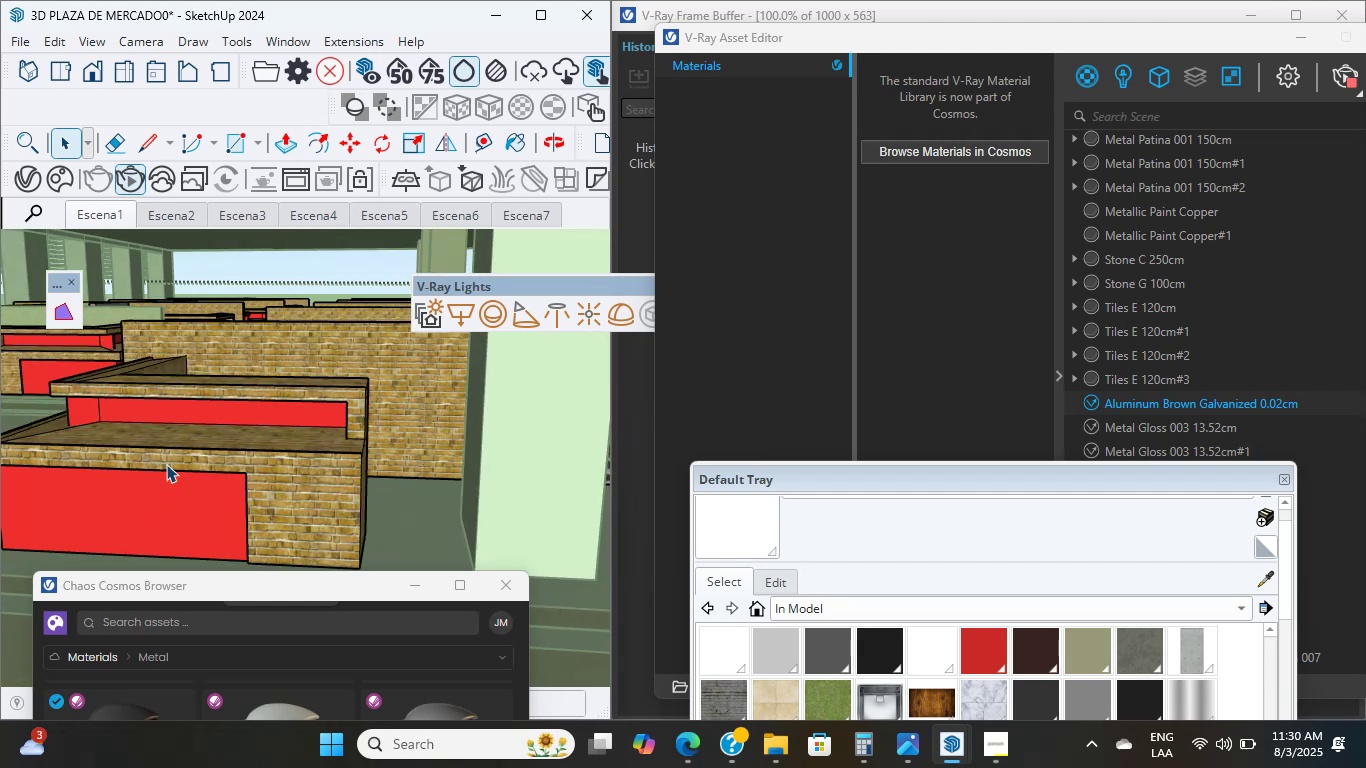 
scroll: coordinate [163, 455], scroll_direction: up, amount: 8.0
 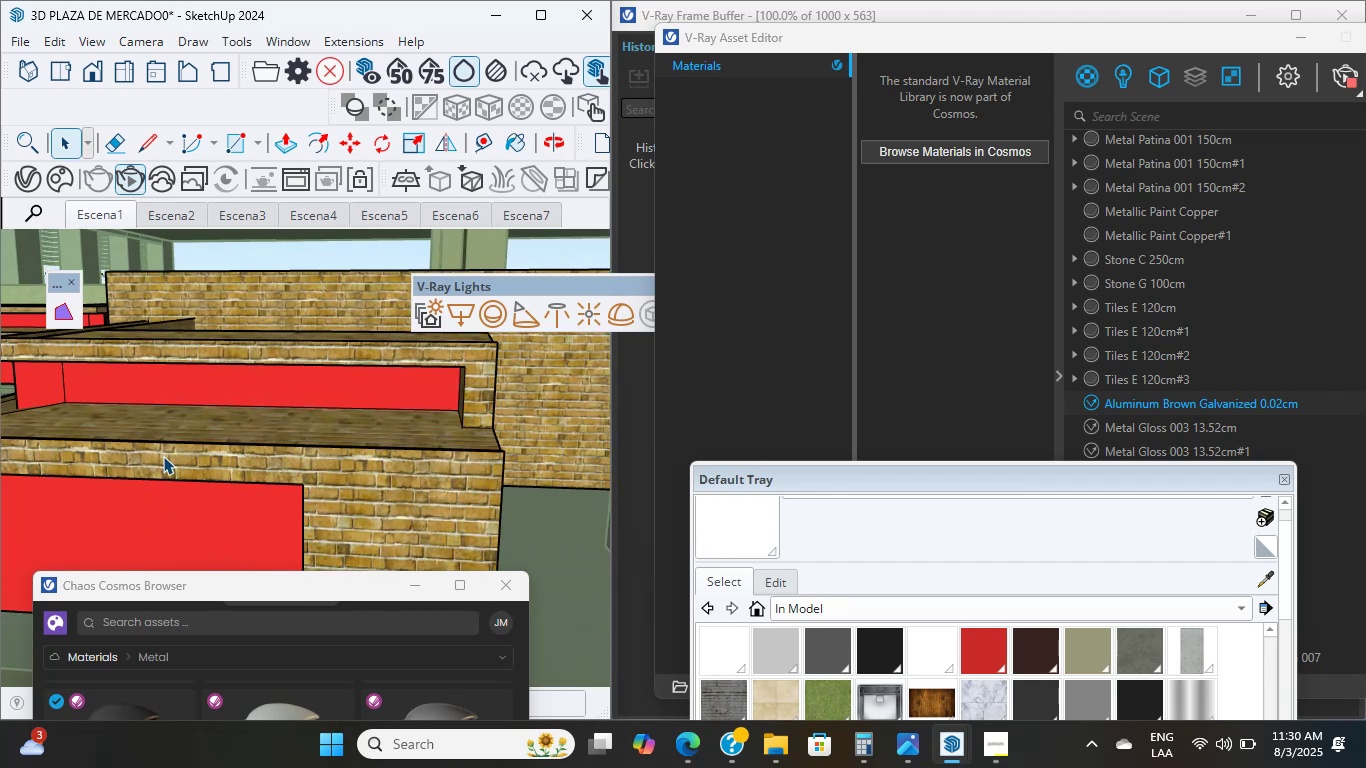 
scroll: coordinate [195, 467], scroll_direction: down, amount: 16.0
 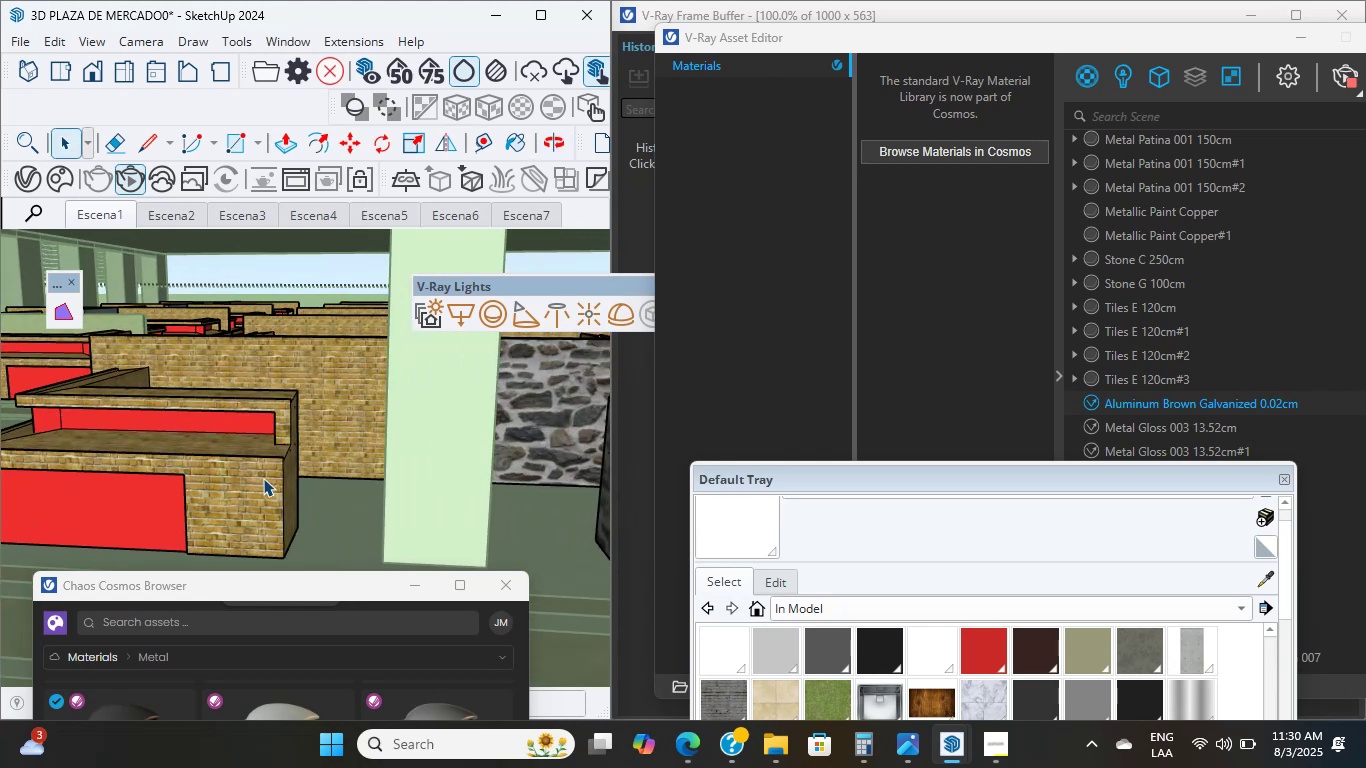 
hold_key(key=ShiftLeft, duration=1.61)
 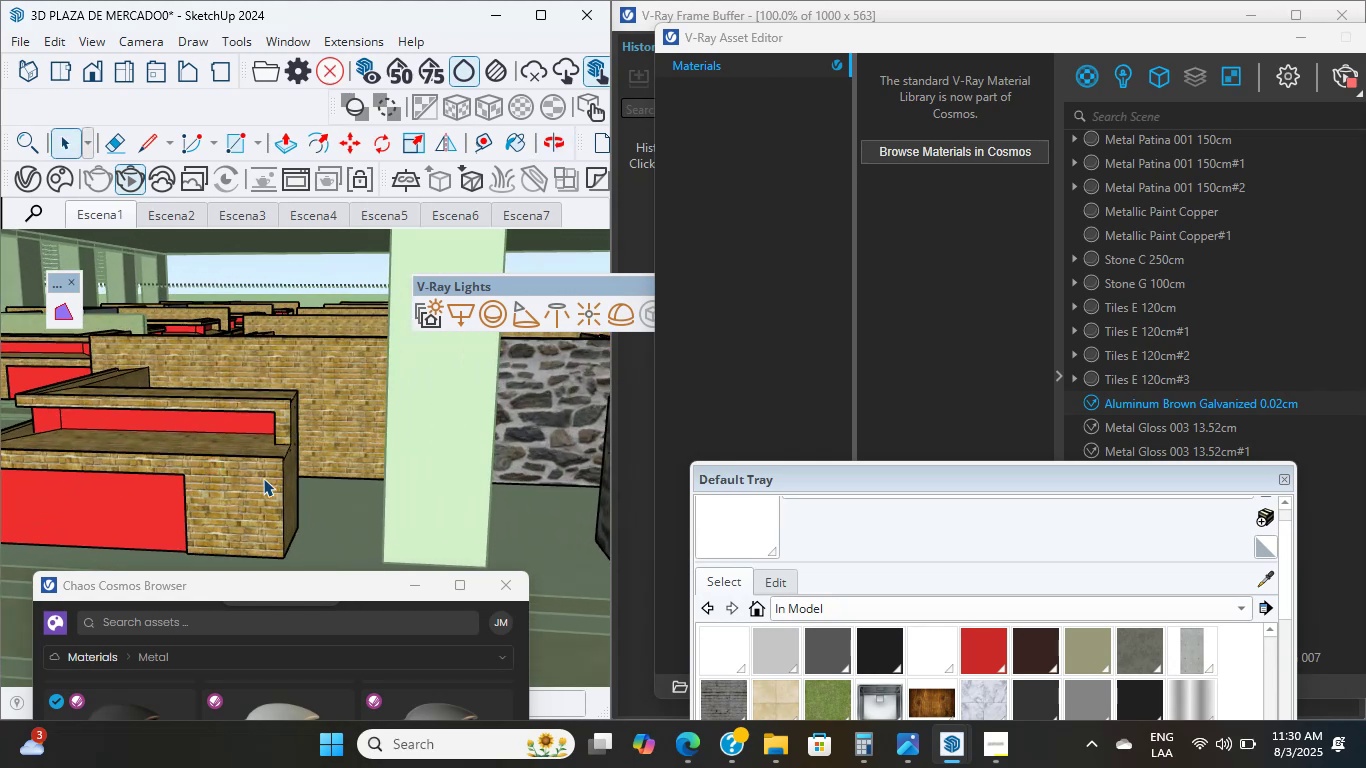 
hold_key(key=ShiftLeft, duration=0.33)
 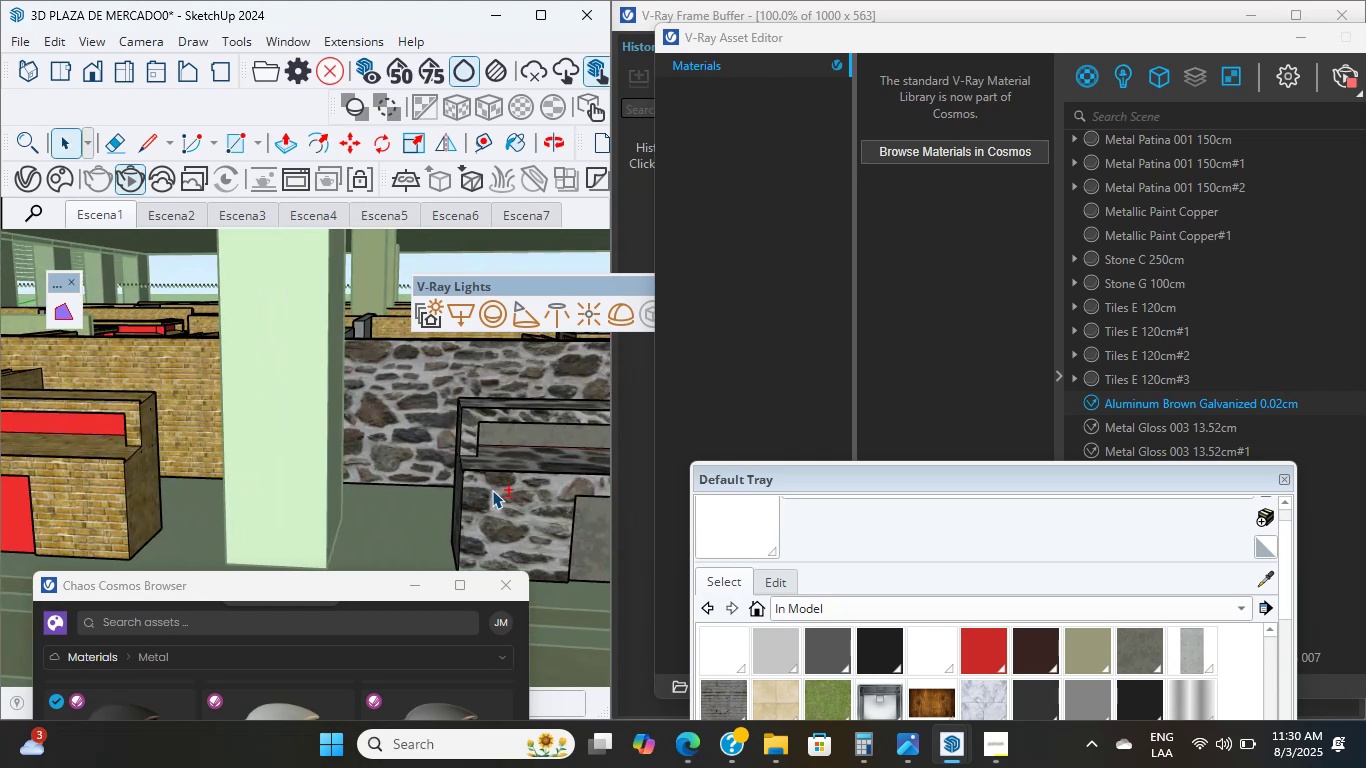 
double_click([493, 490])
 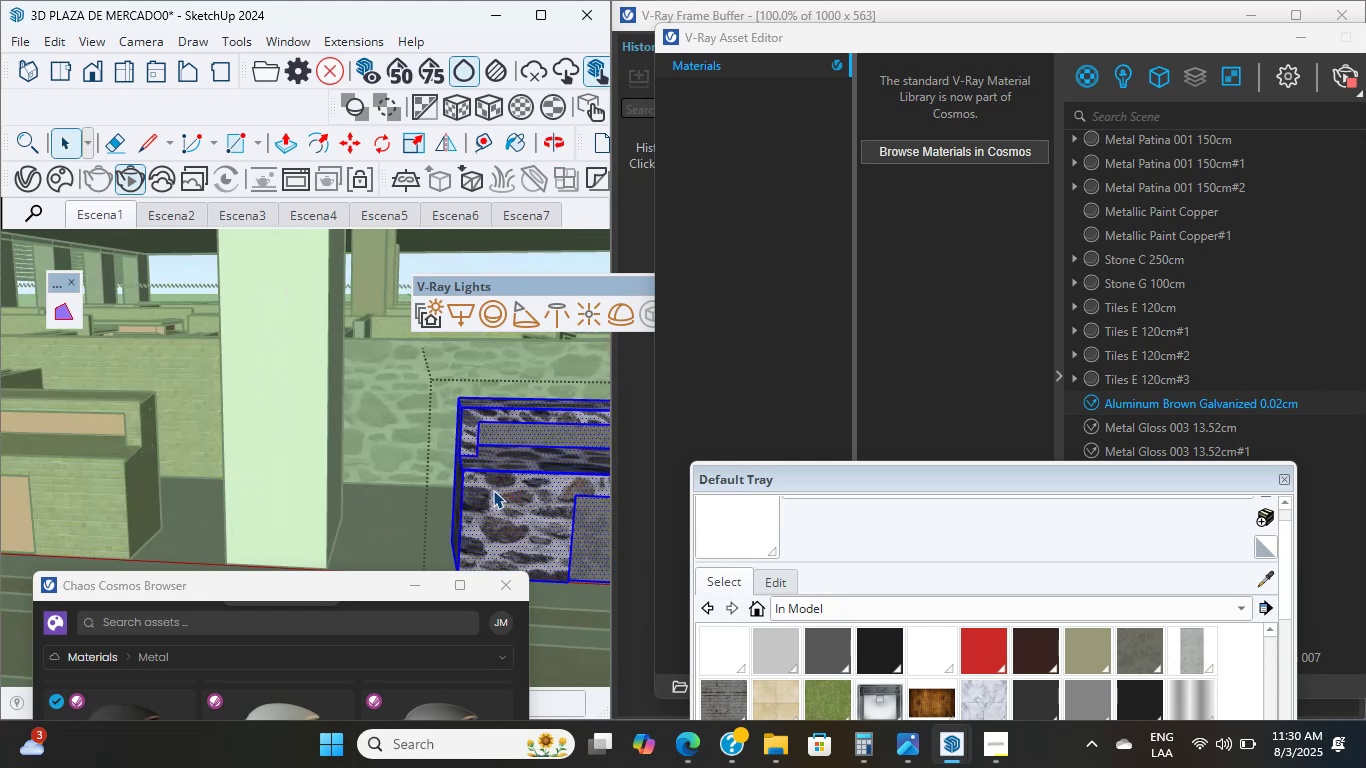 
triple_click([493, 490])
 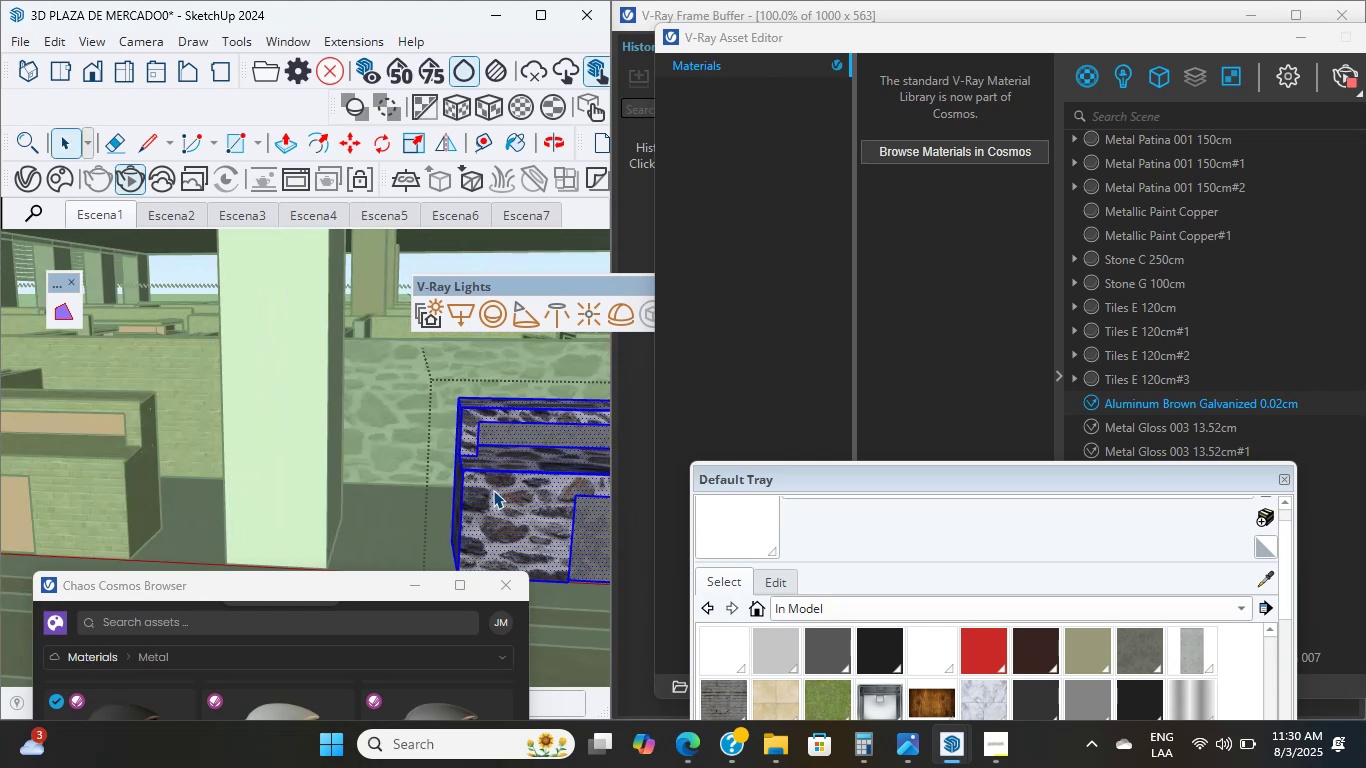 
double_click([493, 490])
 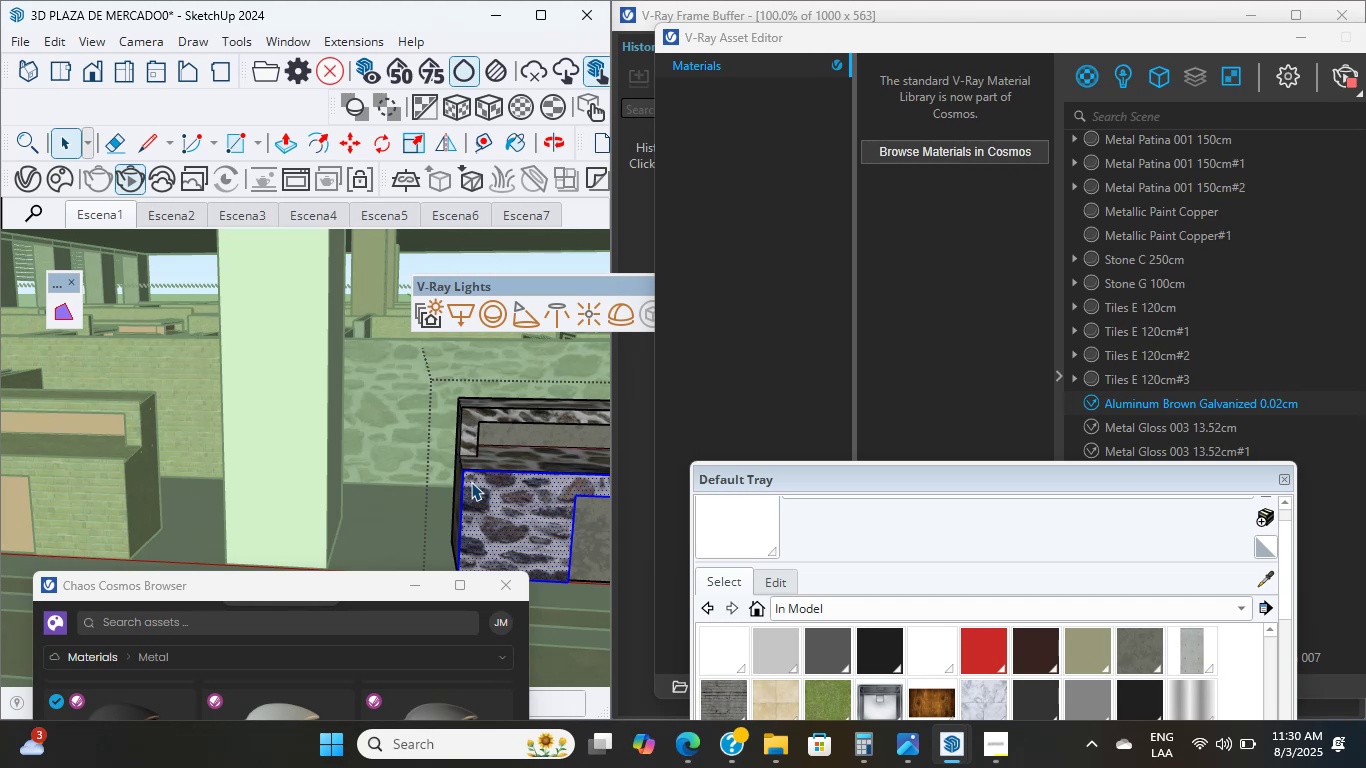 
wait(18.67)
 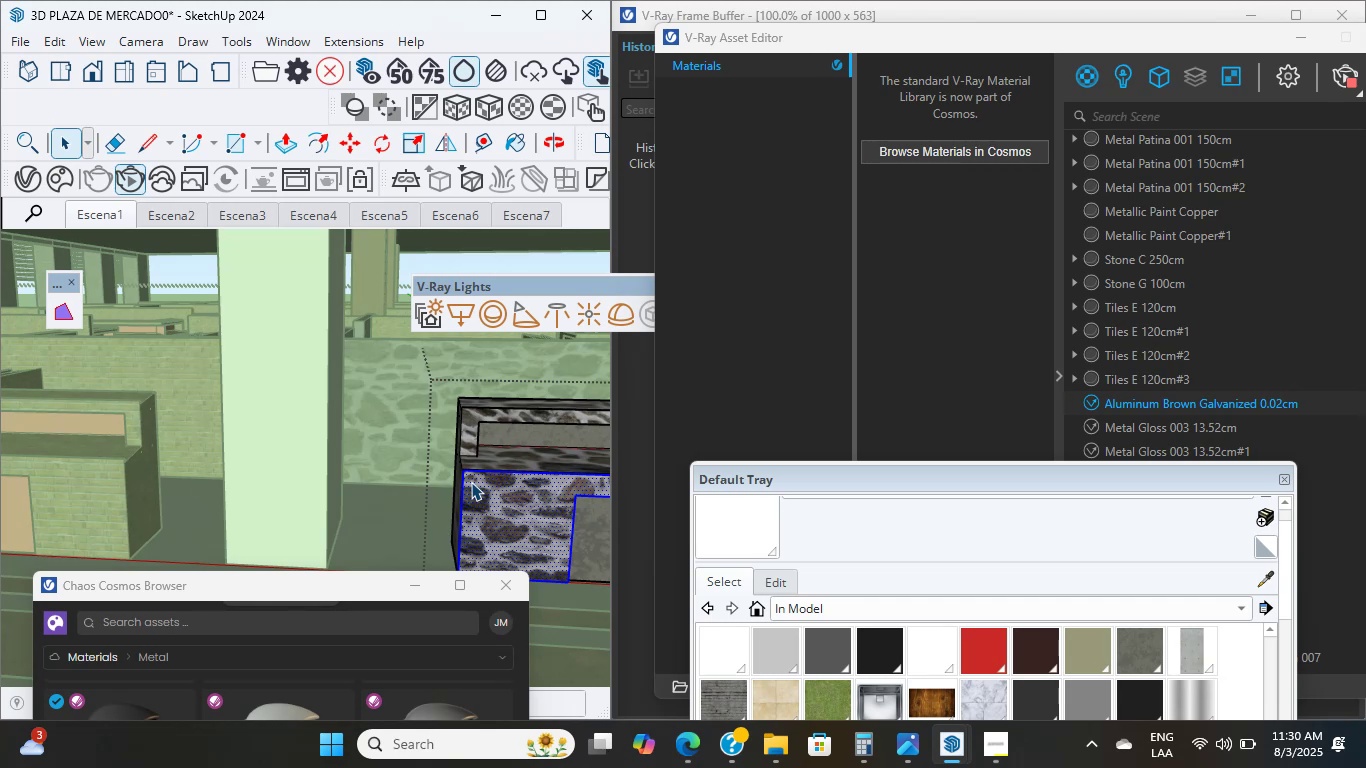 
scroll: coordinate [443, 482], scroll_direction: down, amount: 2.0
 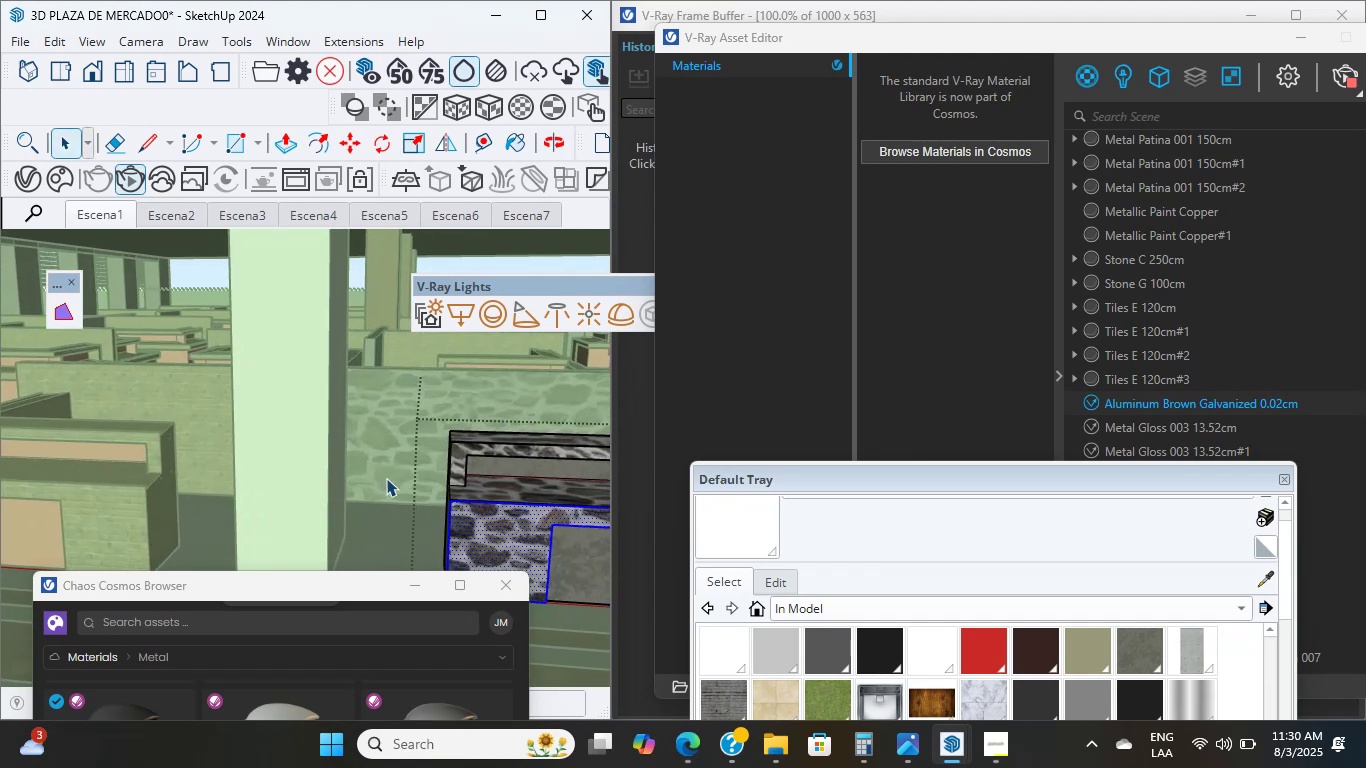 
hold_key(key=ShiftLeft, duration=0.58)
 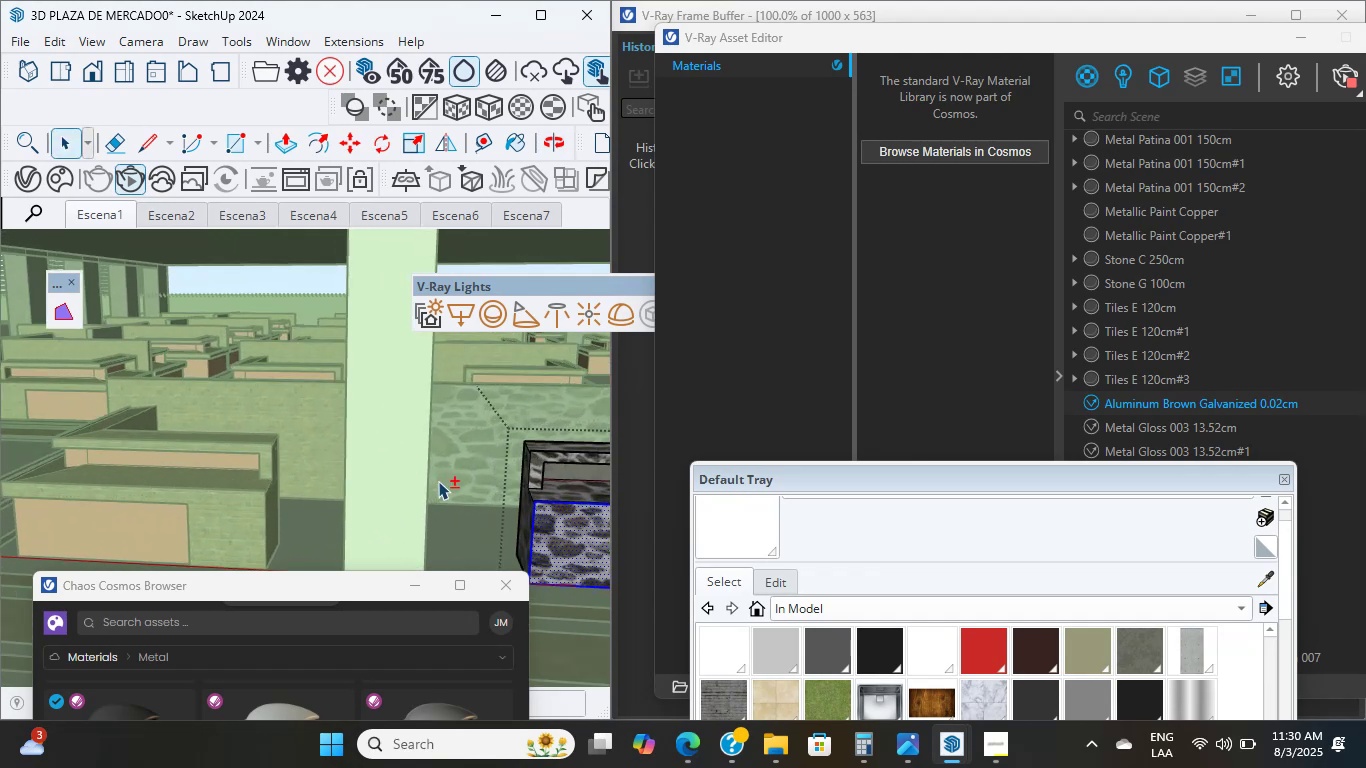 
hold_key(key=ShiftLeft, duration=1.48)
scroll: coordinate [126, 563], scroll_direction: up, amount: 3.0
 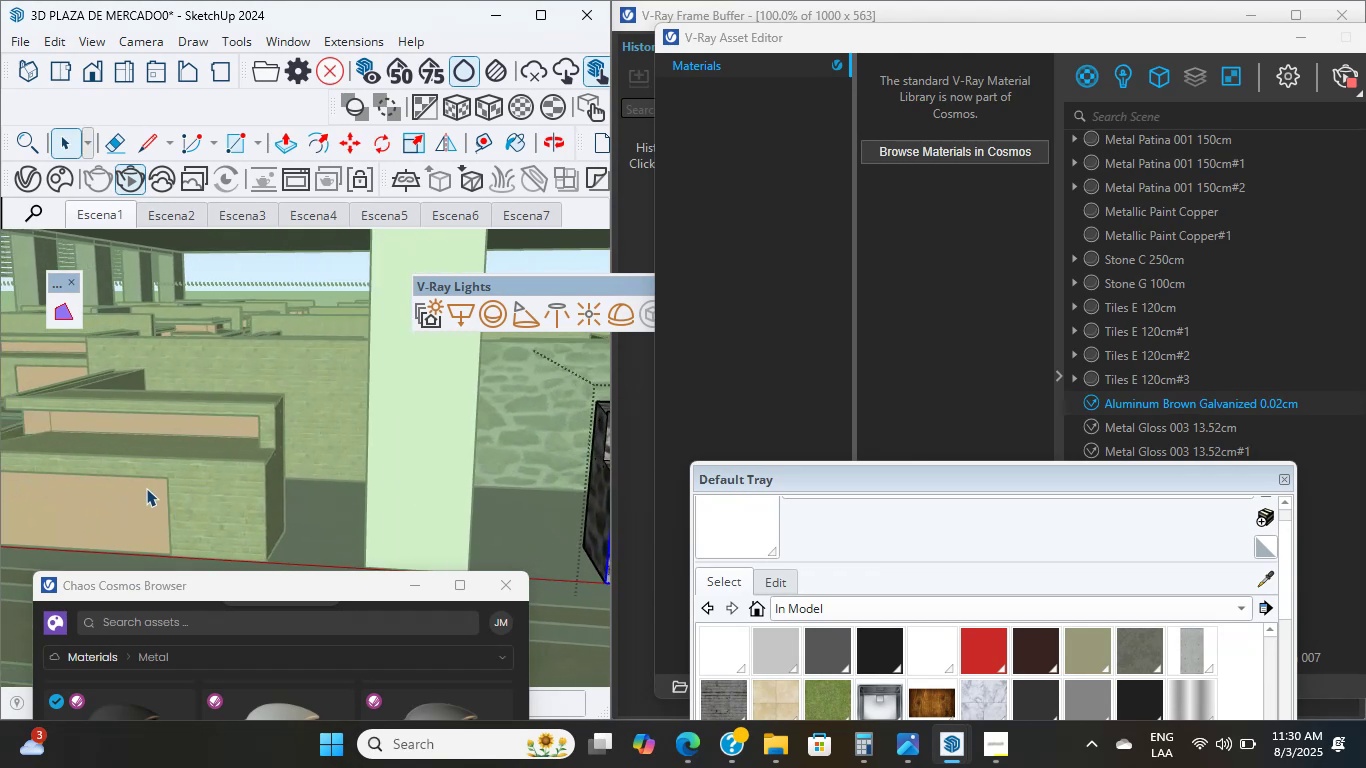 
double_click([173, 479])
 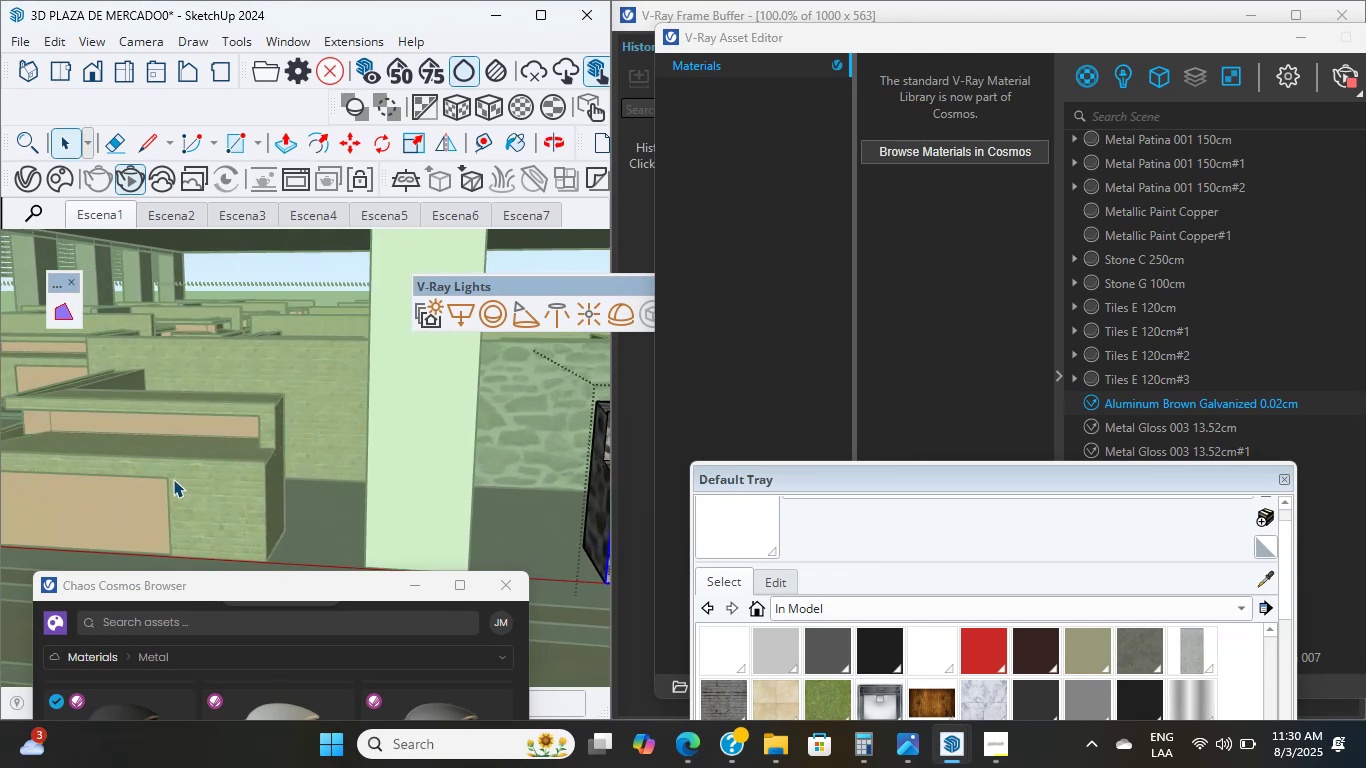 
scroll: coordinate [173, 479], scroll_direction: up, amount: 3.0
 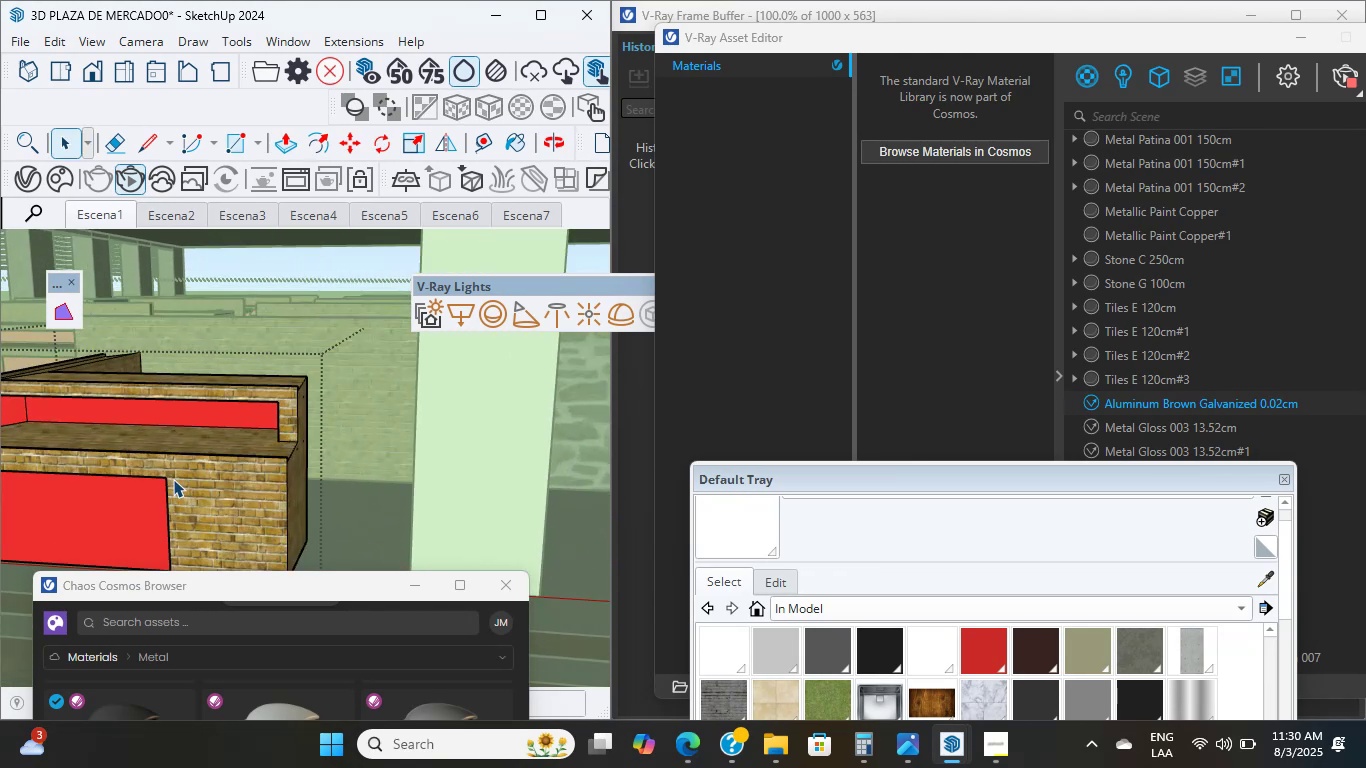 
double_click([173, 479])
 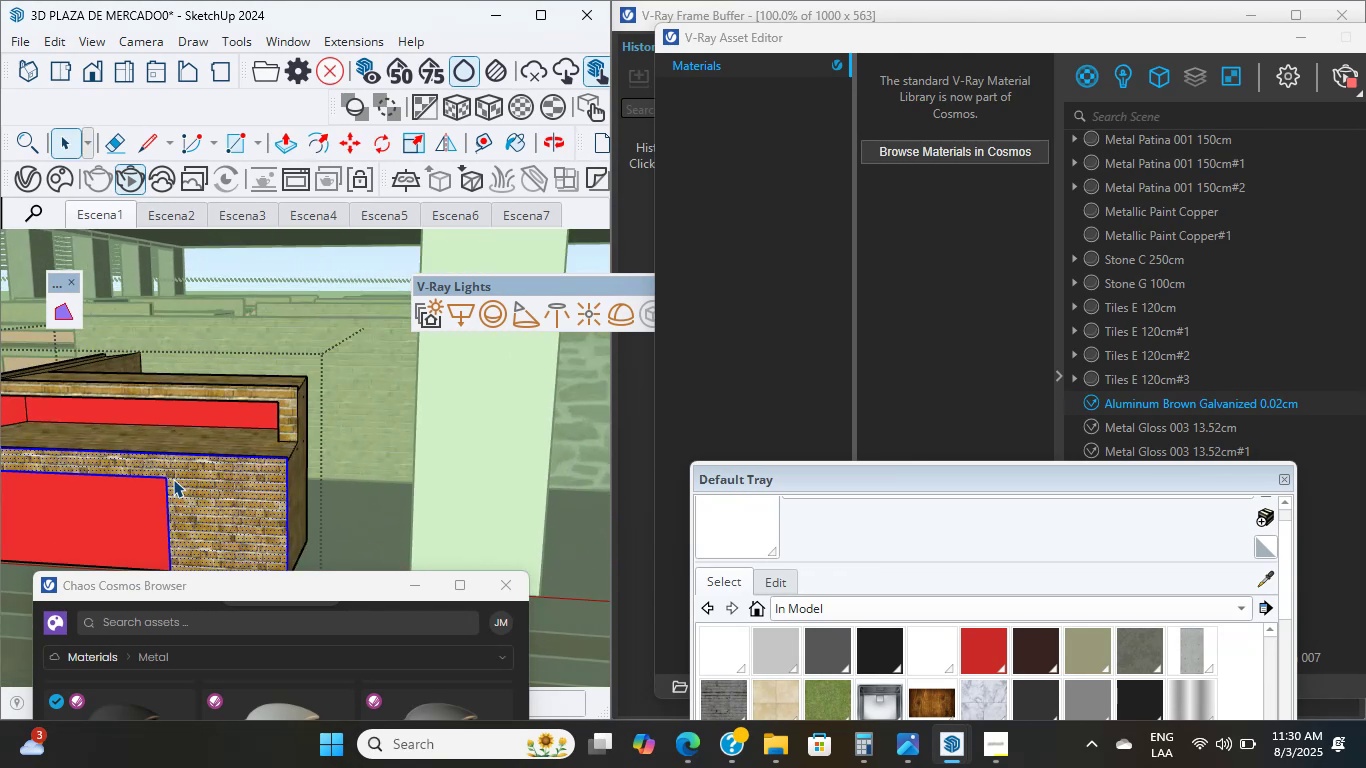 
scroll: coordinate [172, 479], scroll_direction: down, amount: 3.0
 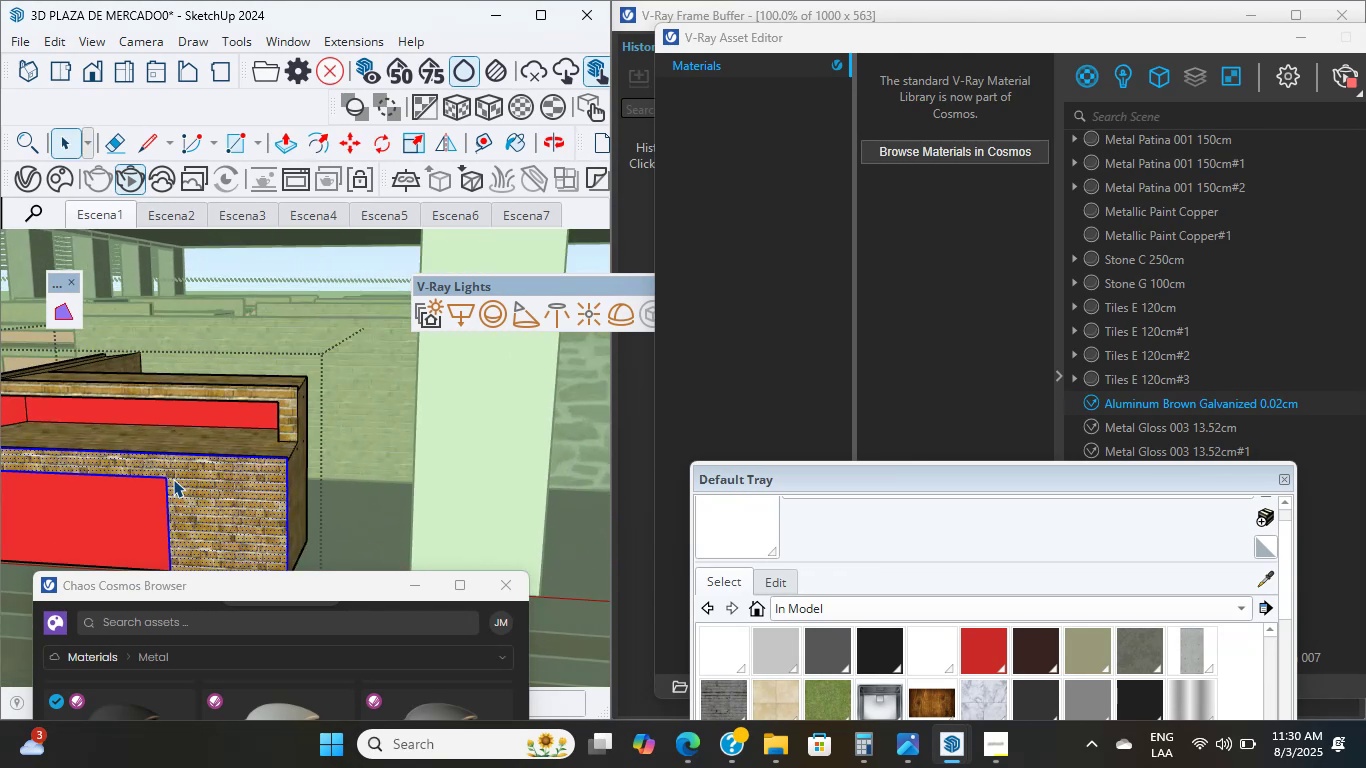 
hold_key(key=ShiftLeft, duration=0.45)
 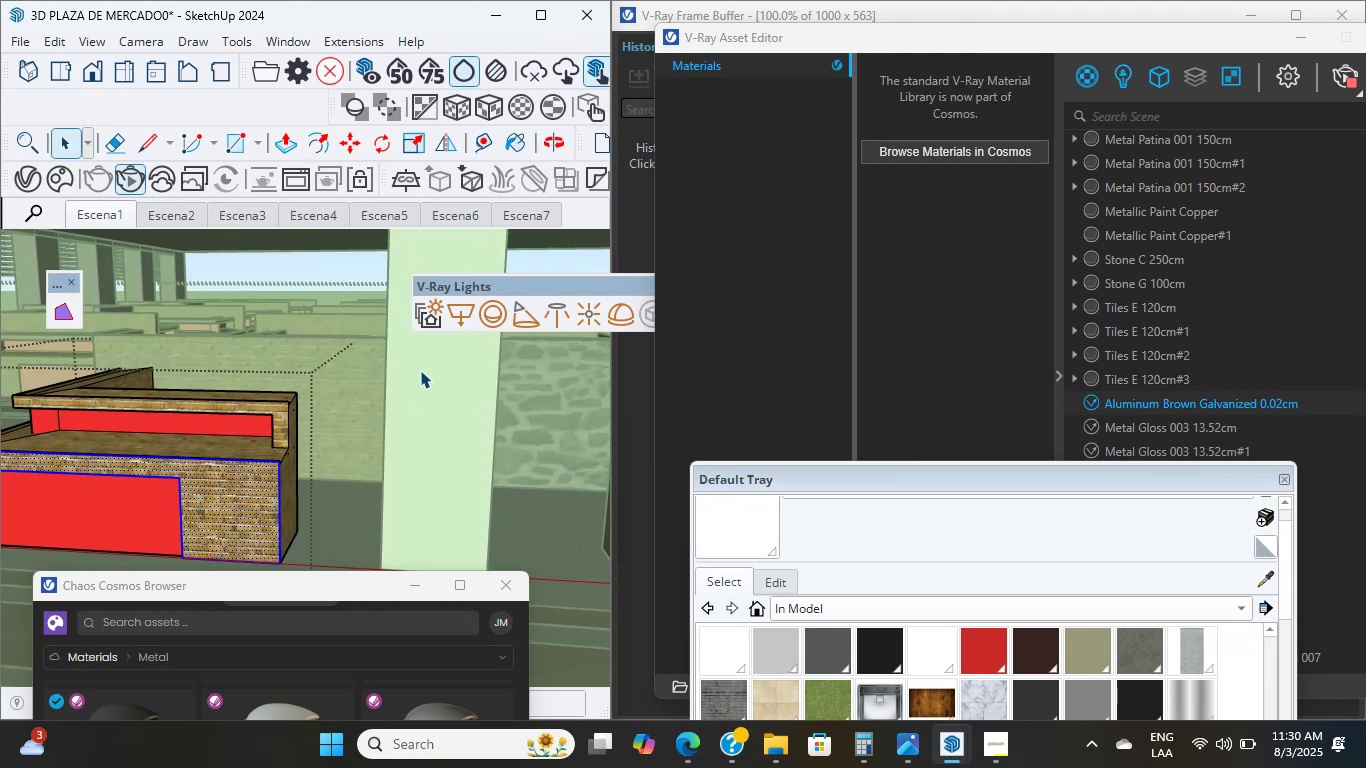 
left_click_drag(start_coordinate=[960, 479], to_coordinate=[1008, 226])
 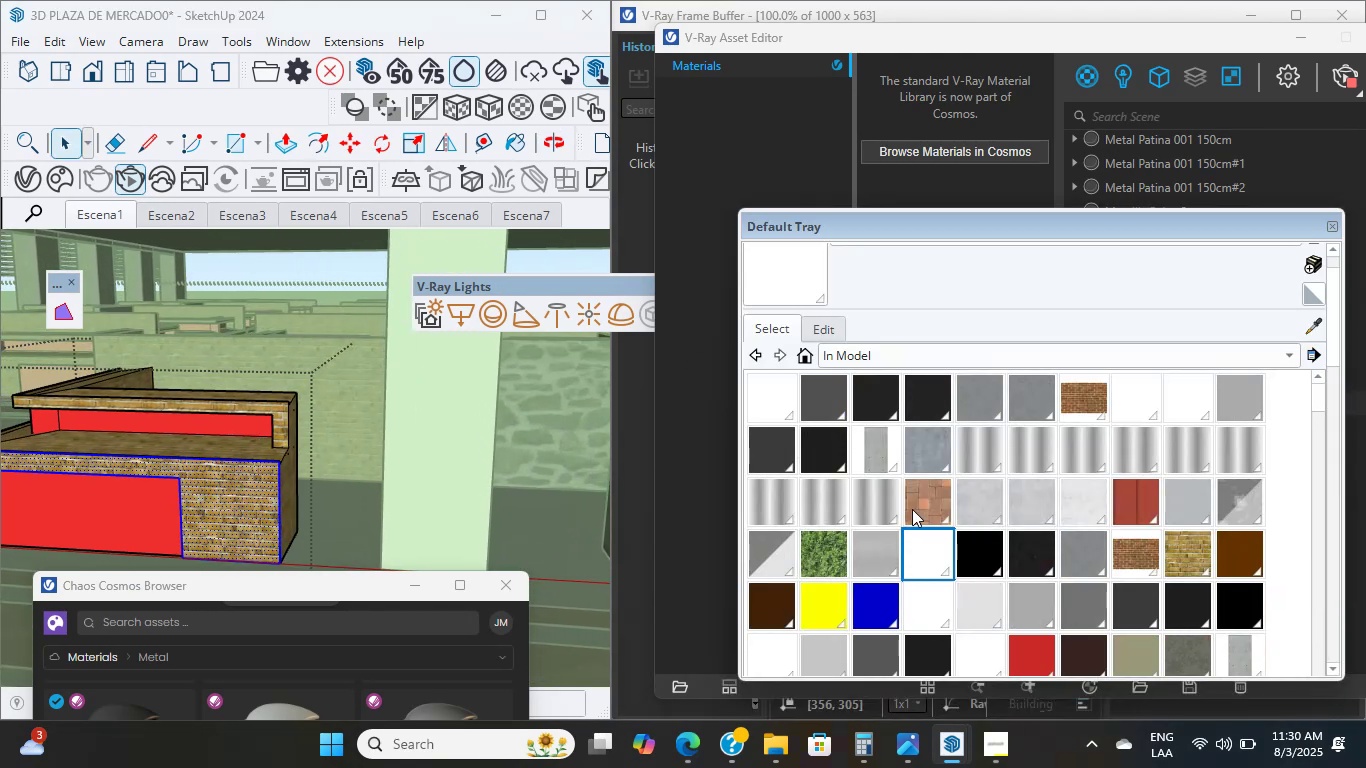 
scroll: coordinate [912, 509], scroll_direction: up, amount: 13.0
 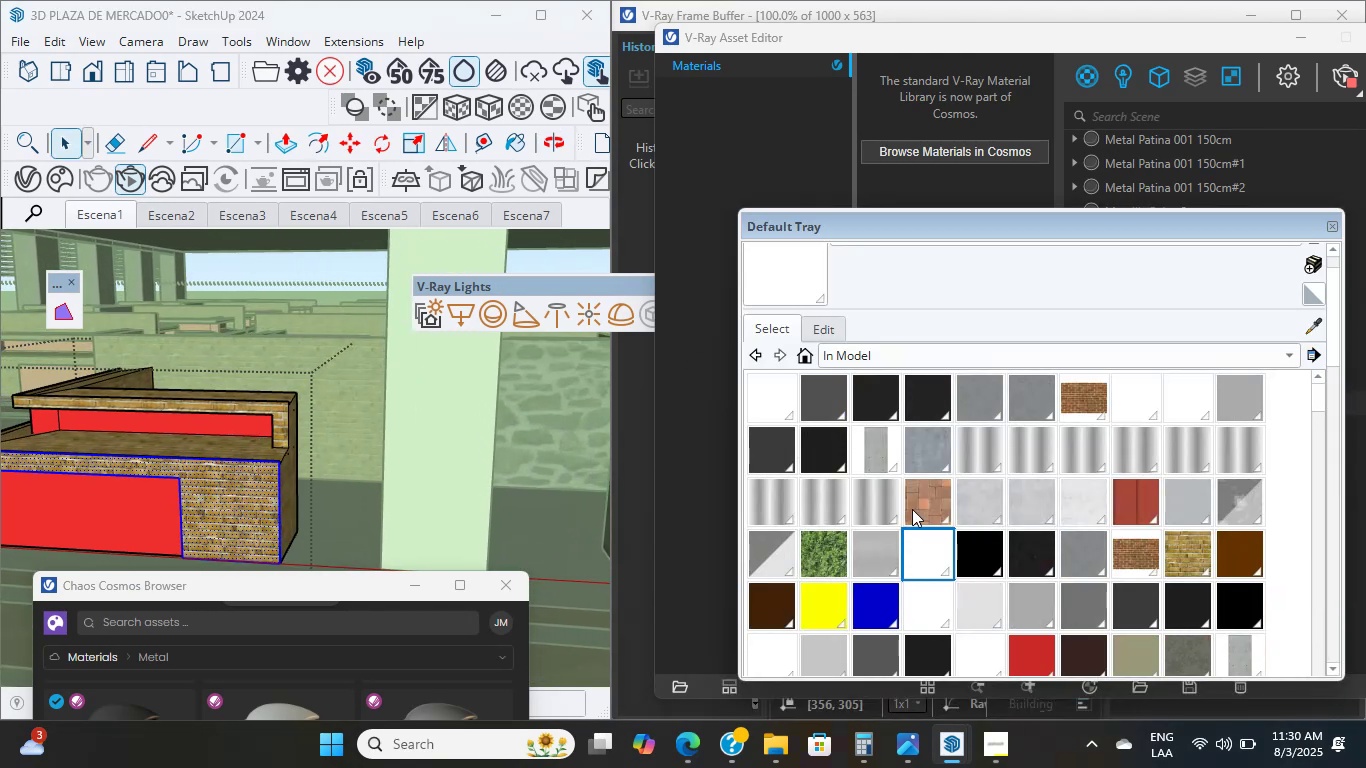 
scroll: coordinate [910, 508], scroll_direction: down, amount: 2.0
 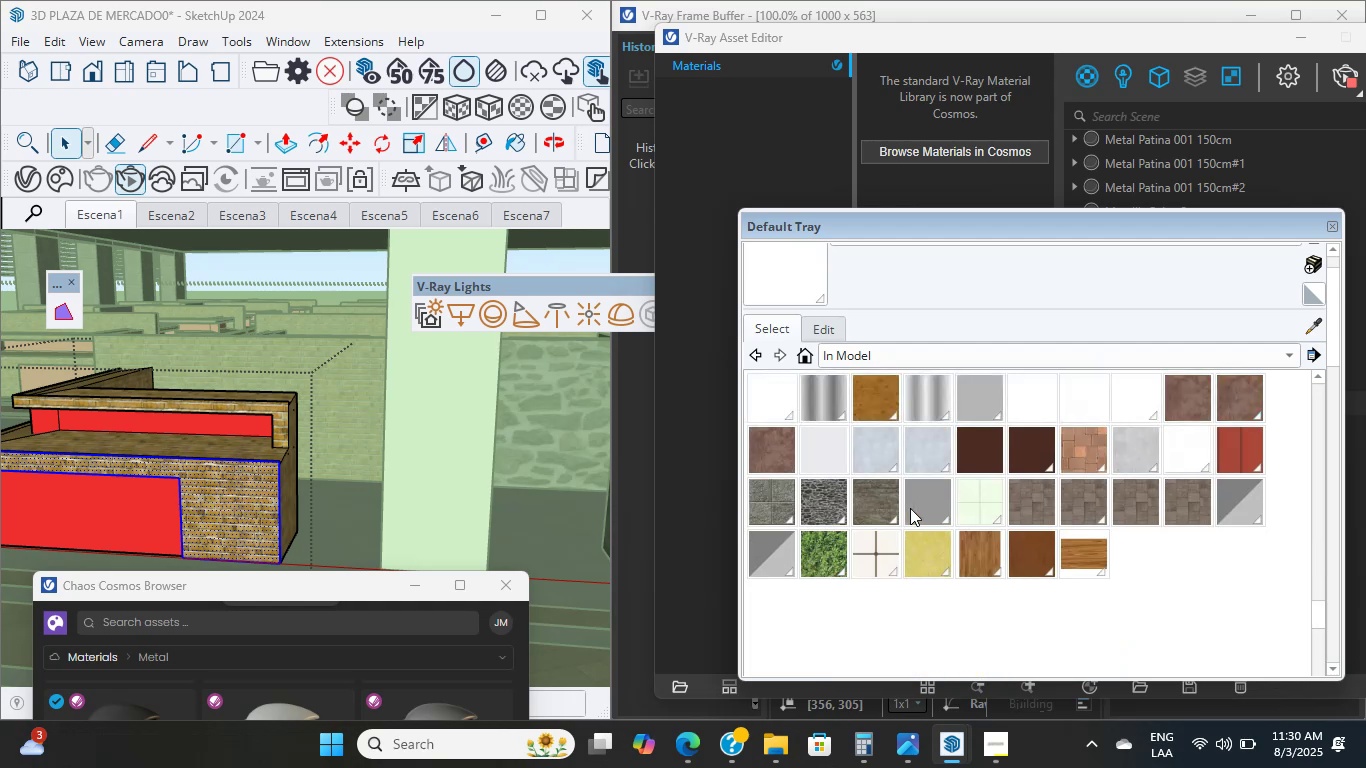 
scroll: coordinate [862, 580], scroll_direction: up, amount: 13.0
 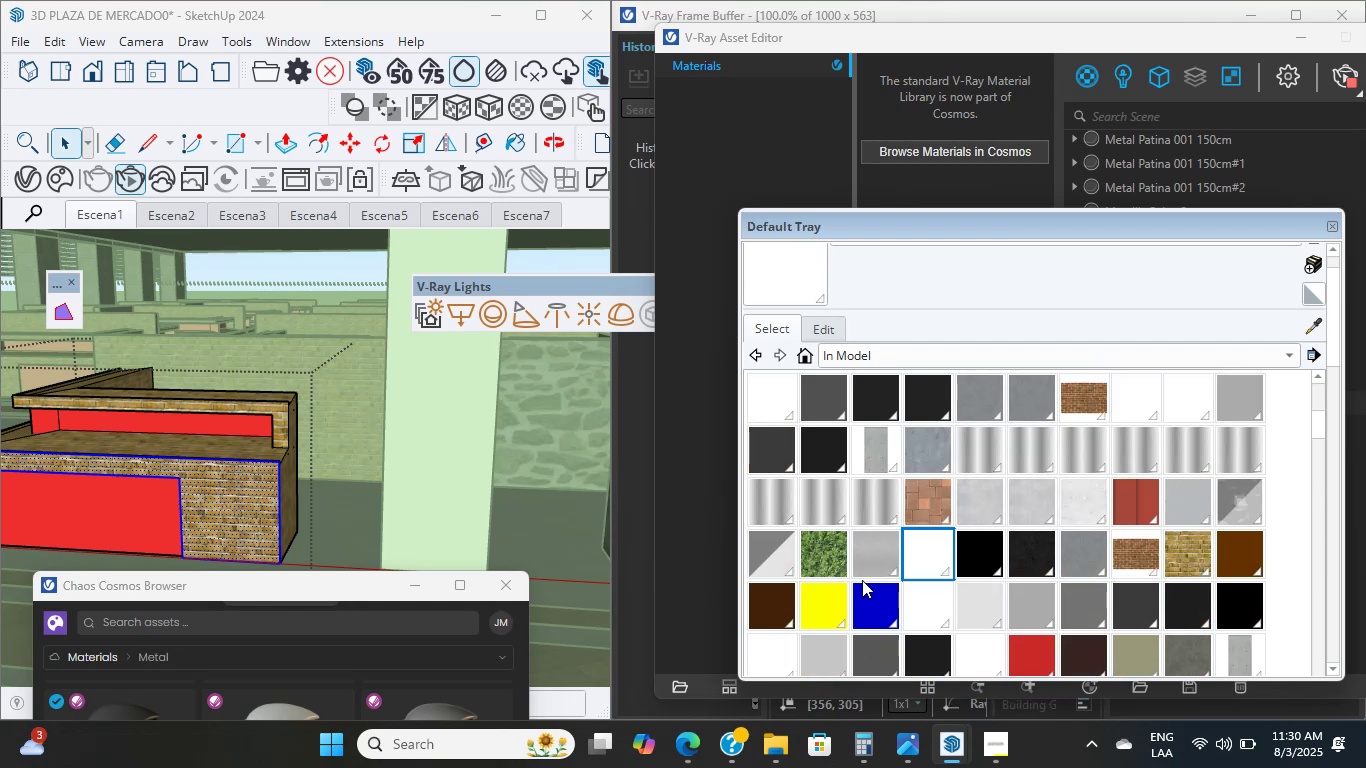 
scroll: coordinate [862, 580], scroll_direction: down, amount: 5.0
 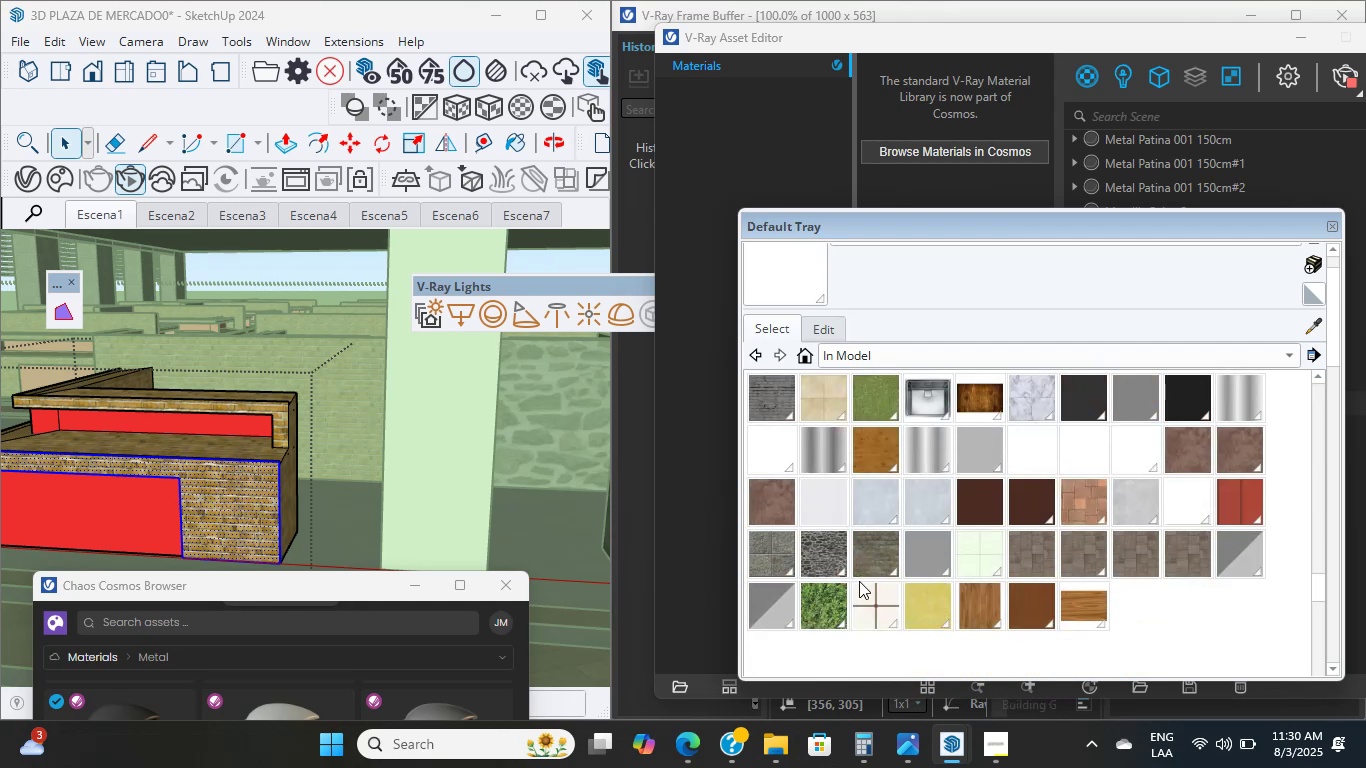 
left_click([822, 551])
 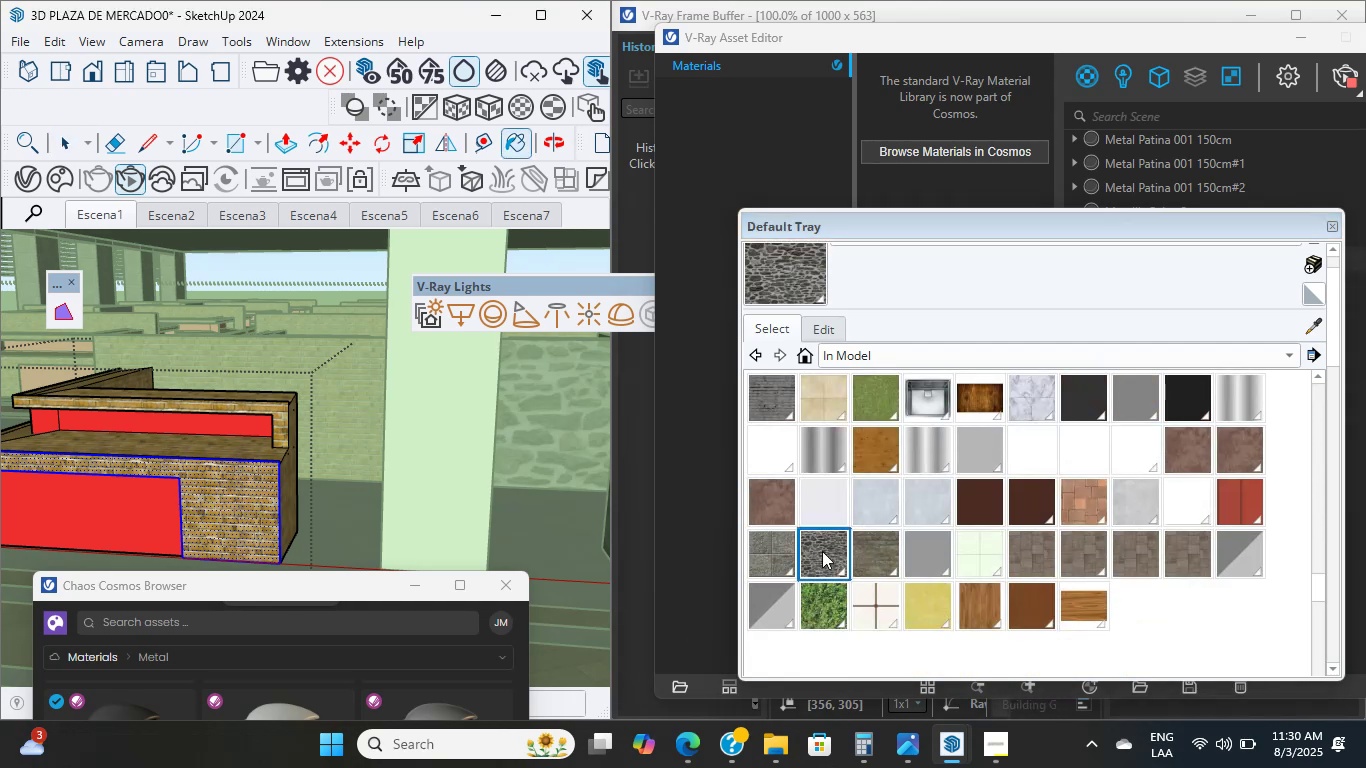 
scroll: coordinate [230, 489], scroll_direction: up, amount: 9.0
 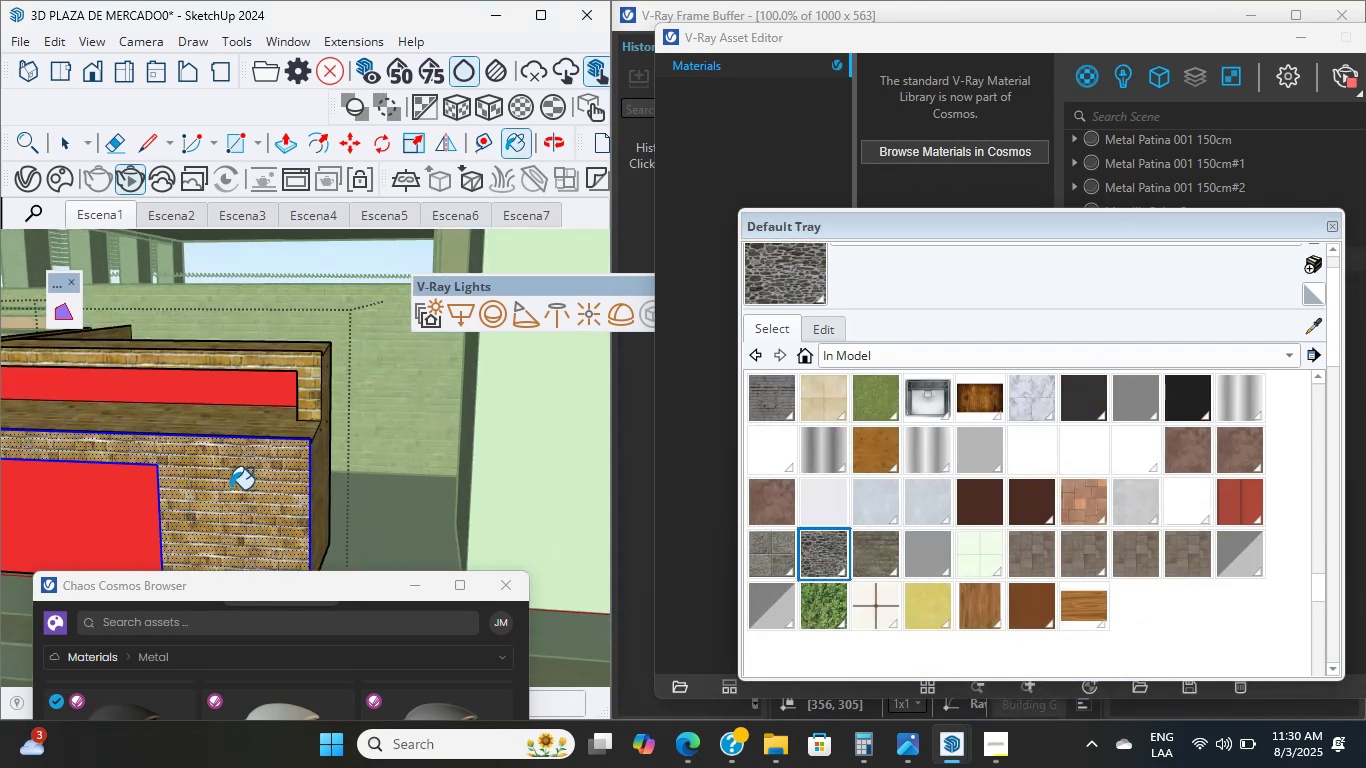 
left_click([230, 488])
 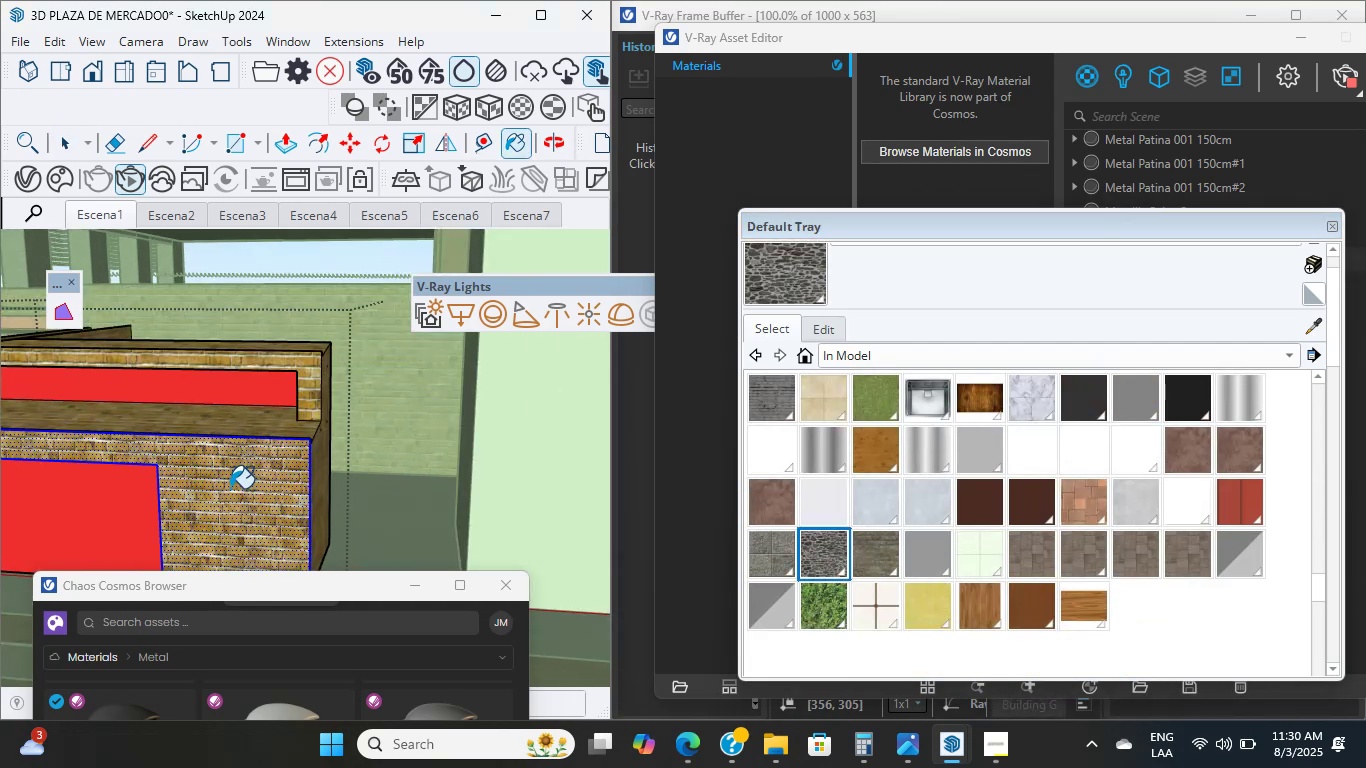 
scroll: coordinate [227, 430], scroll_direction: up, amount: 9.0
 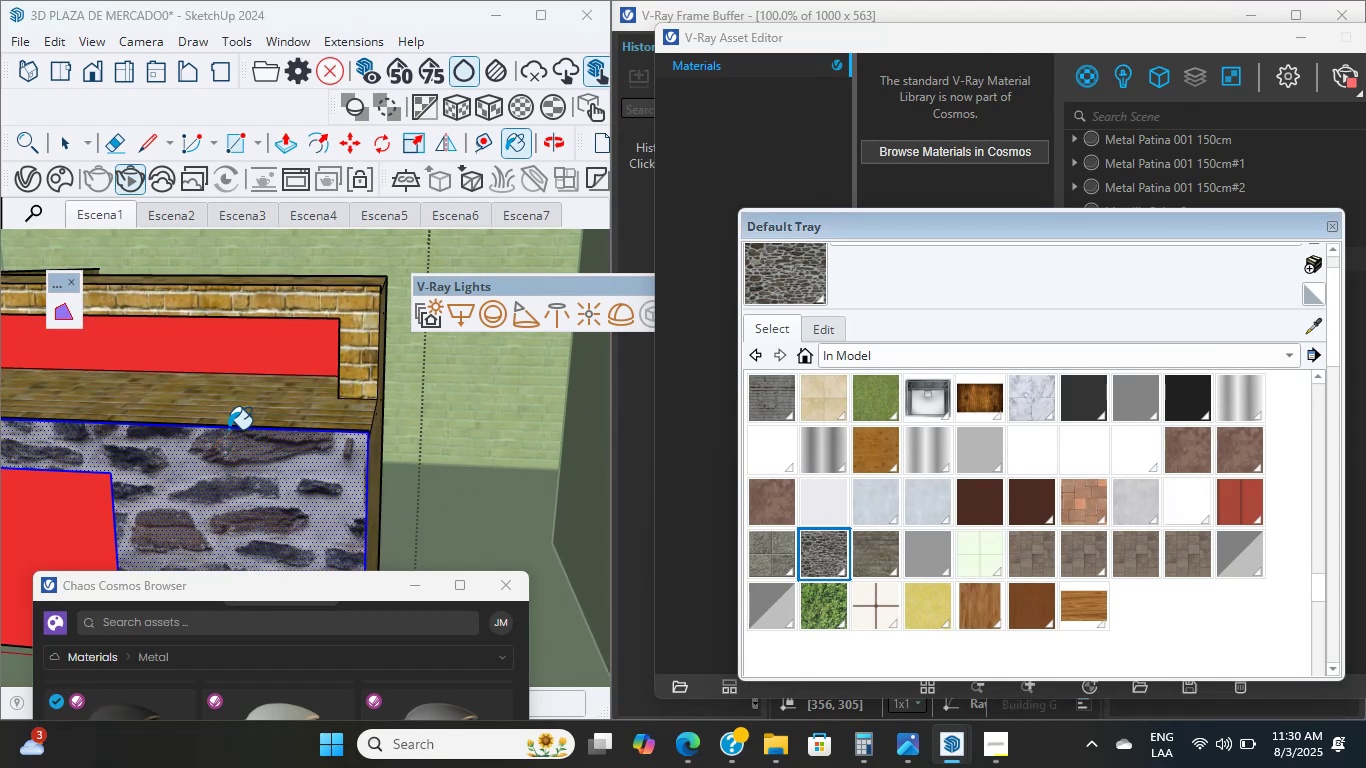 
double_click([234, 395])
 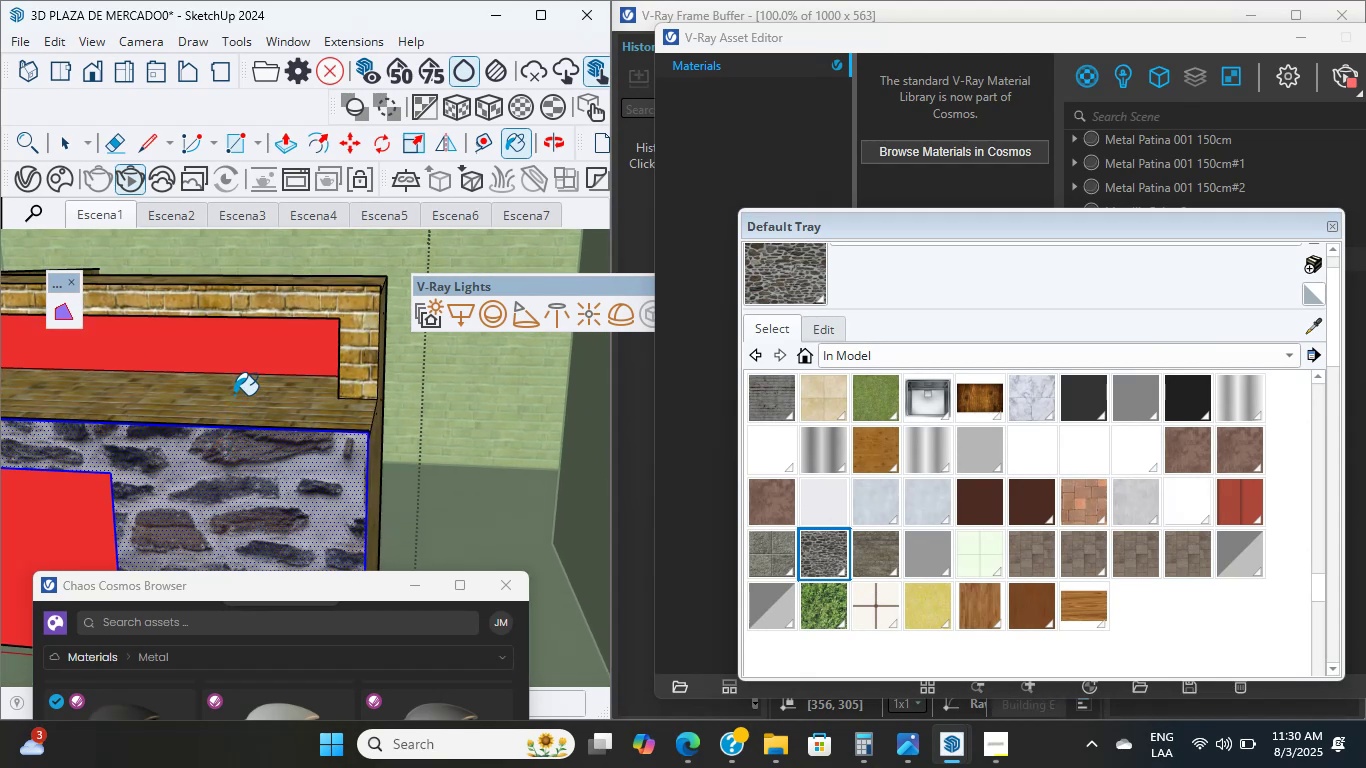 
scroll: coordinate [224, 407], scroll_direction: down, amount: 11.0
 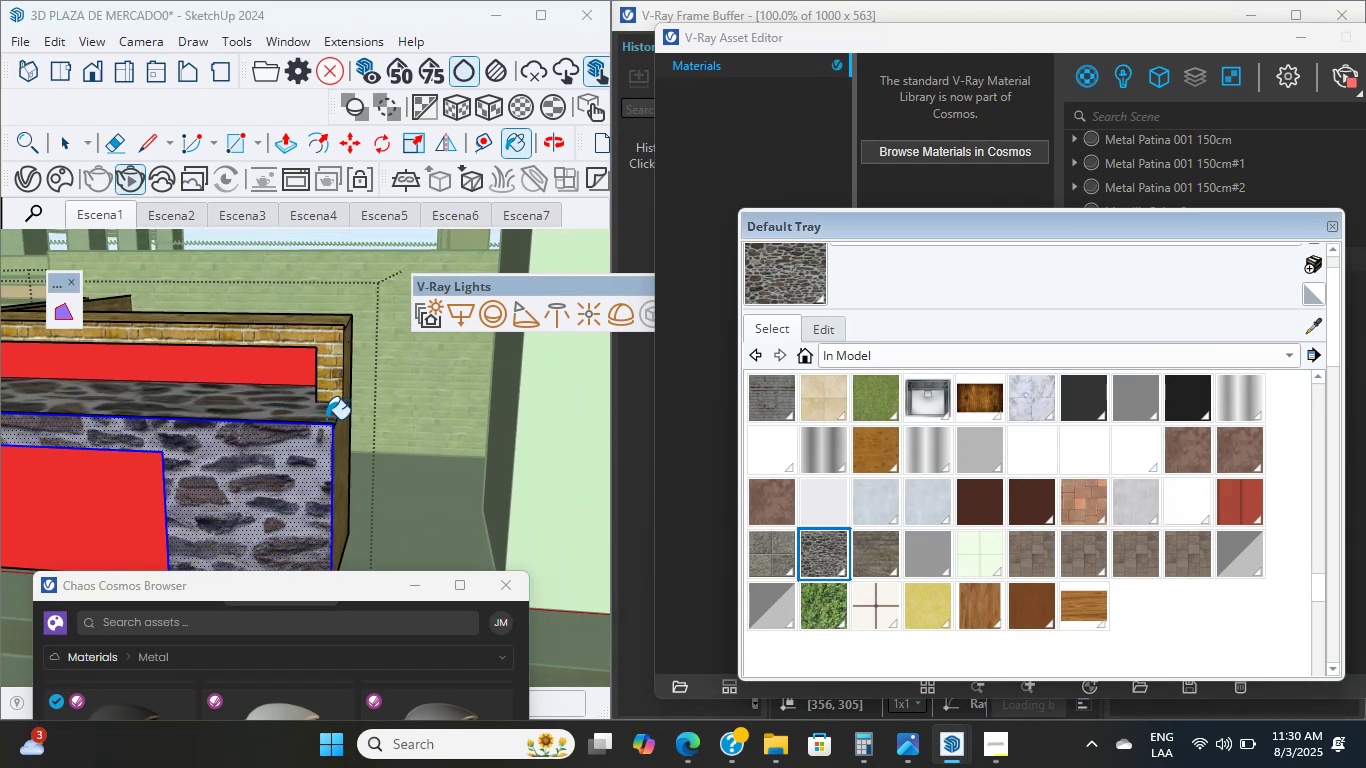 
hold_key(key=ShiftLeft, duration=0.89)
 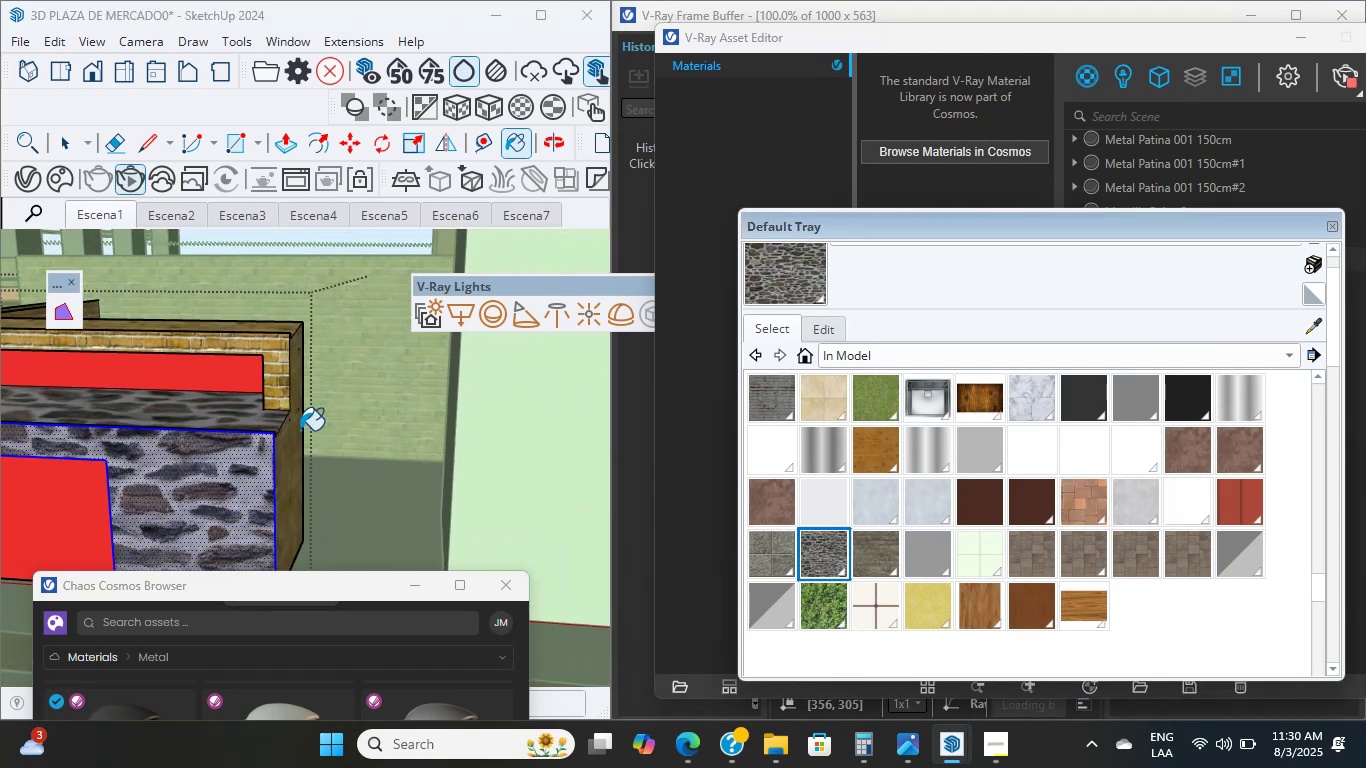 
scroll: coordinate [289, 470], scroll_direction: up, amount: 17.0
 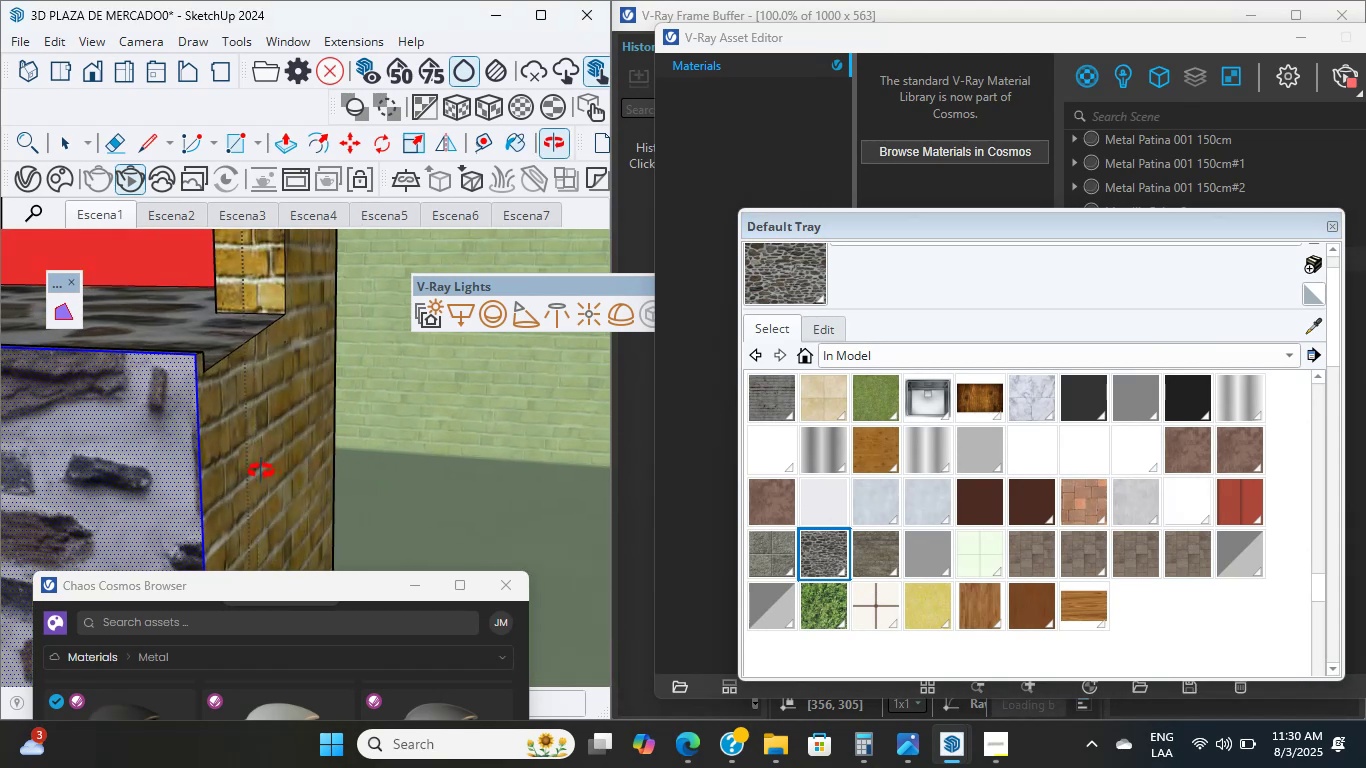 
key(Shift+ShiftLeft)
 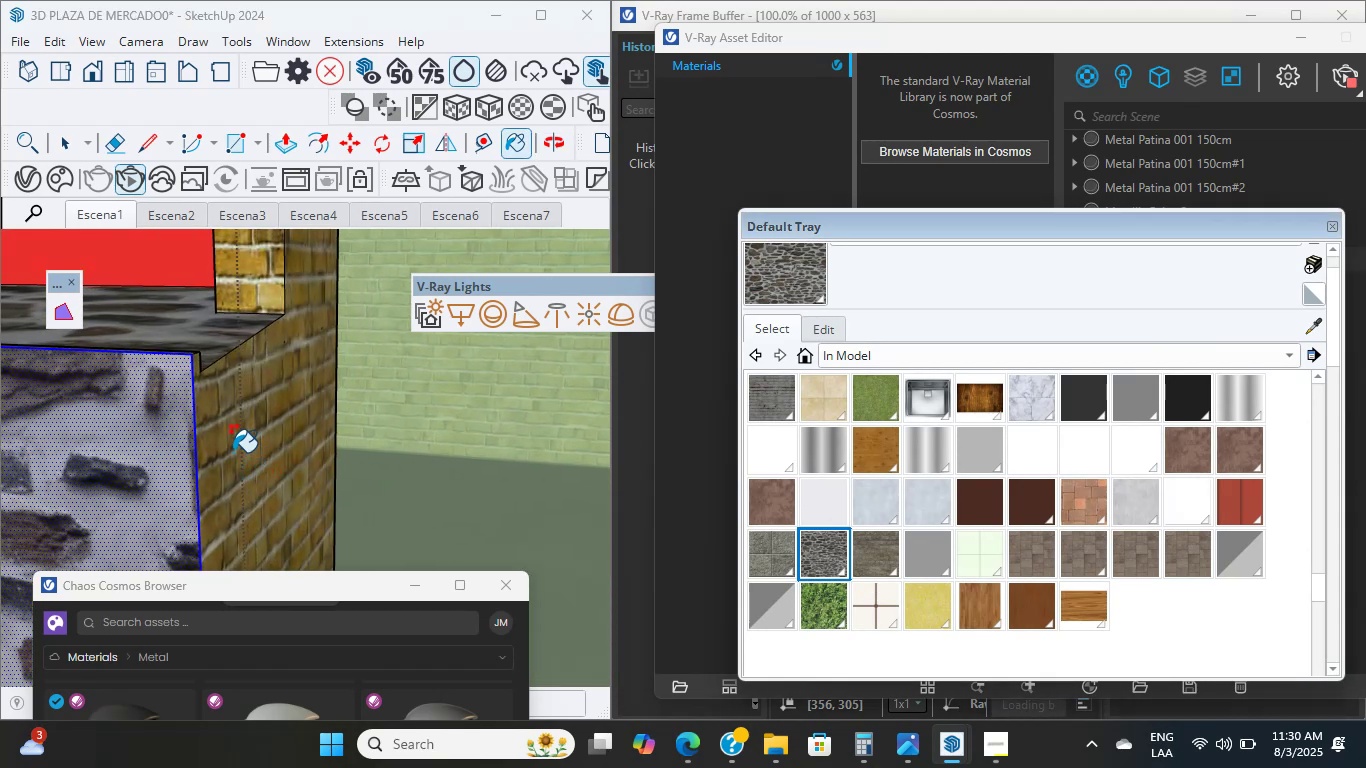 
key(Shift+ShiftLeft)
 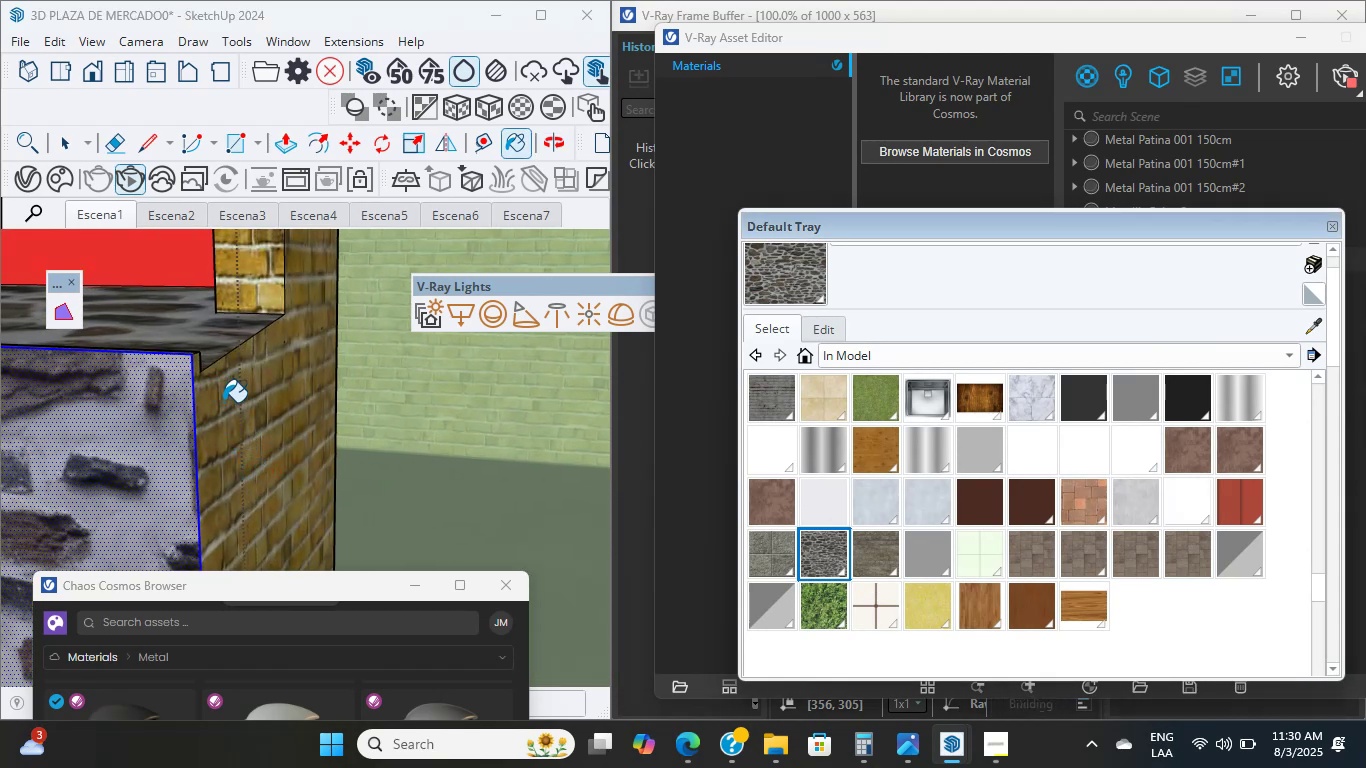 
left_click([223, 402])
 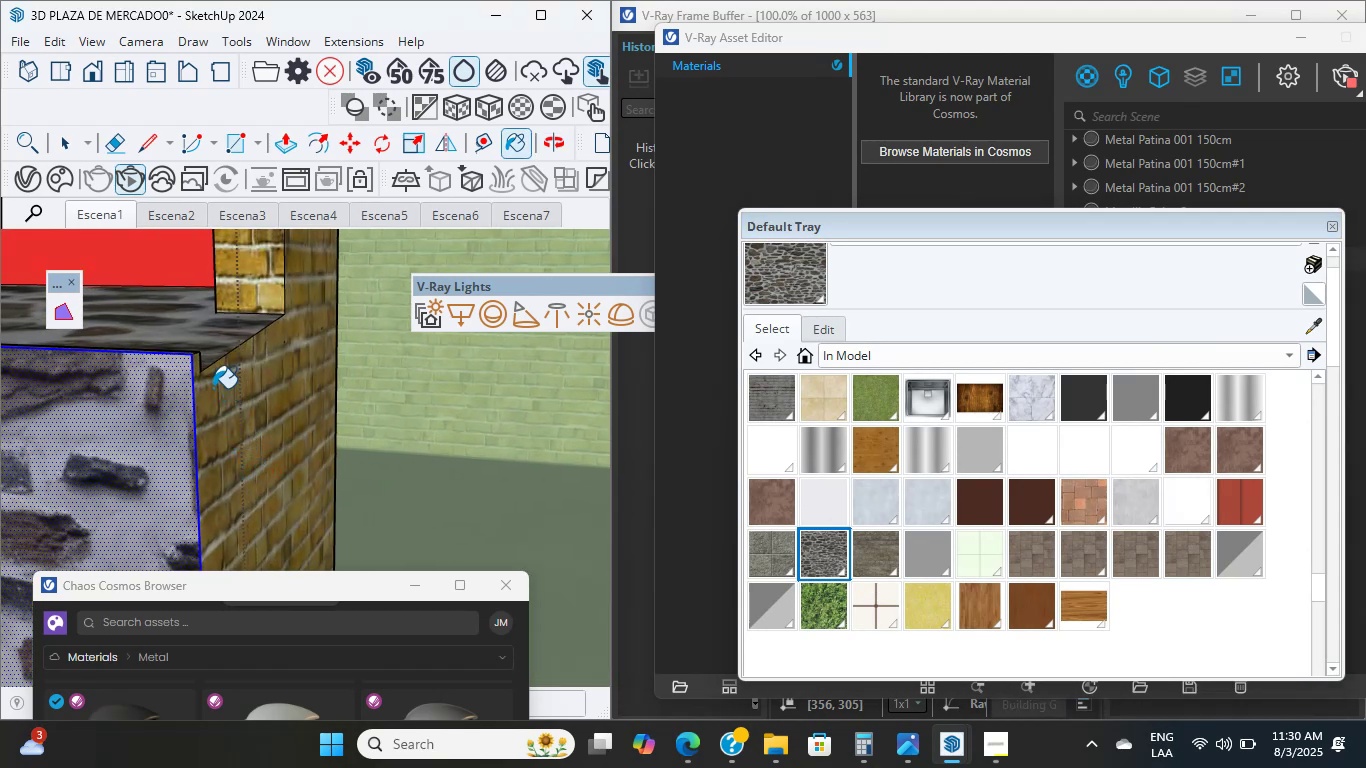 
scroll: coordinate [264, 278], scroll_direction: up, amount: 4.0
 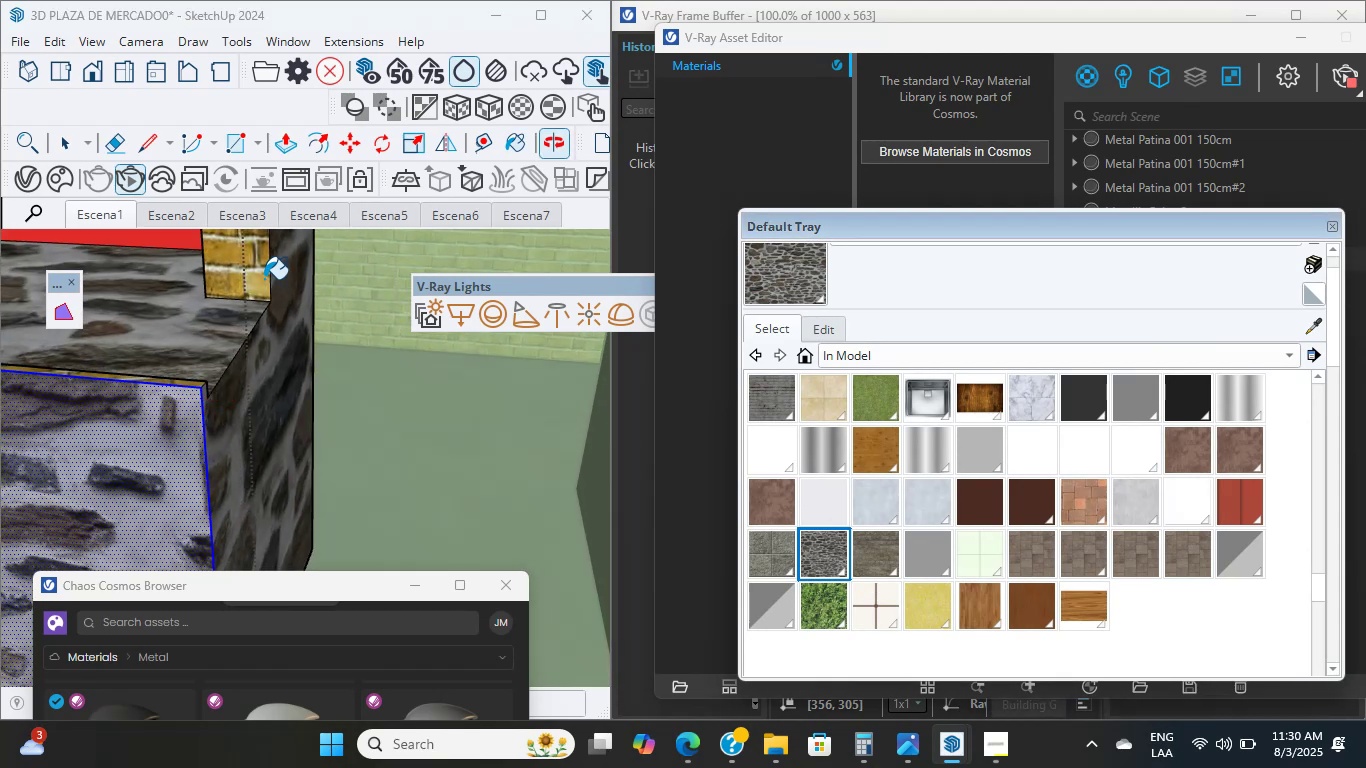 
hold_key(key=ShiftLeft, duration=0.65)
scroll: coordinate [138, 437], scroll_direction: up, amount: 13.0
 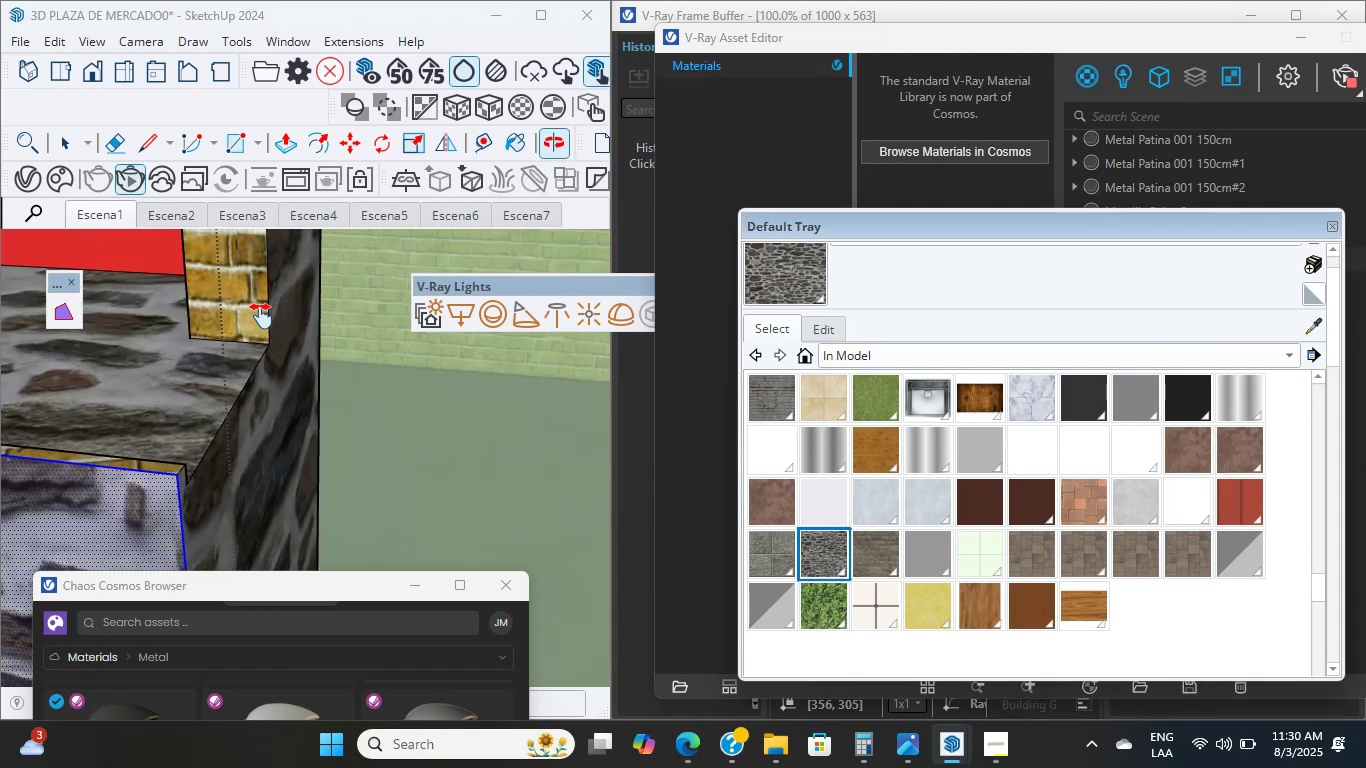 
left_click([138, 453])
 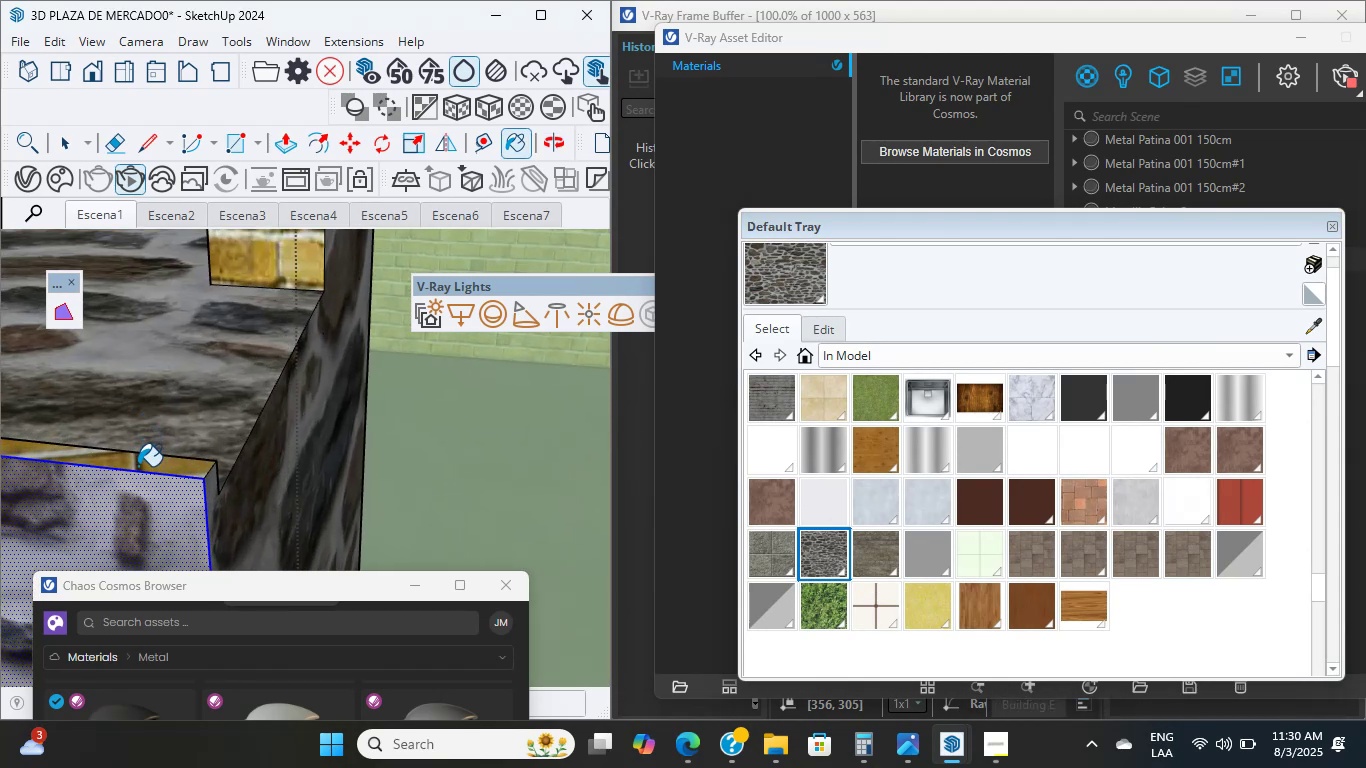 
double_click([138, 464])
 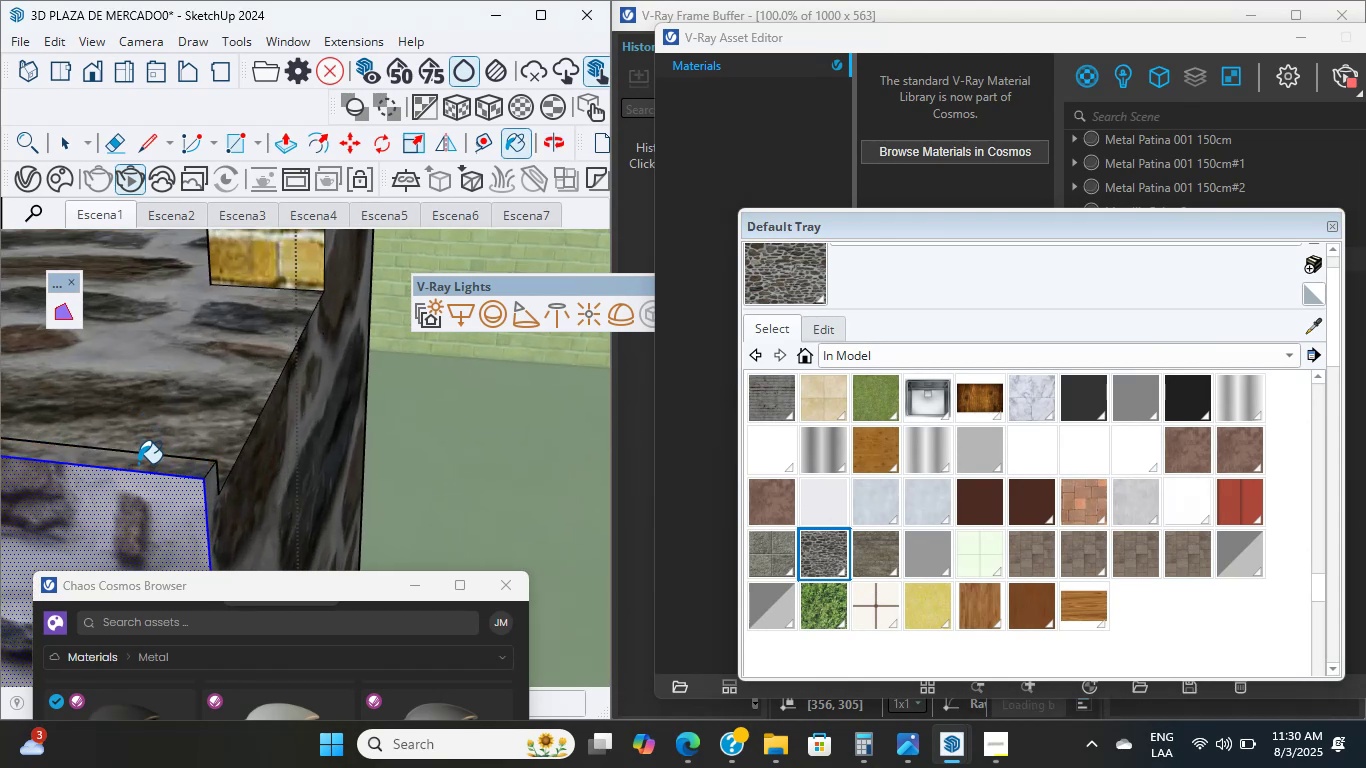 
triple_click([138, 463])
 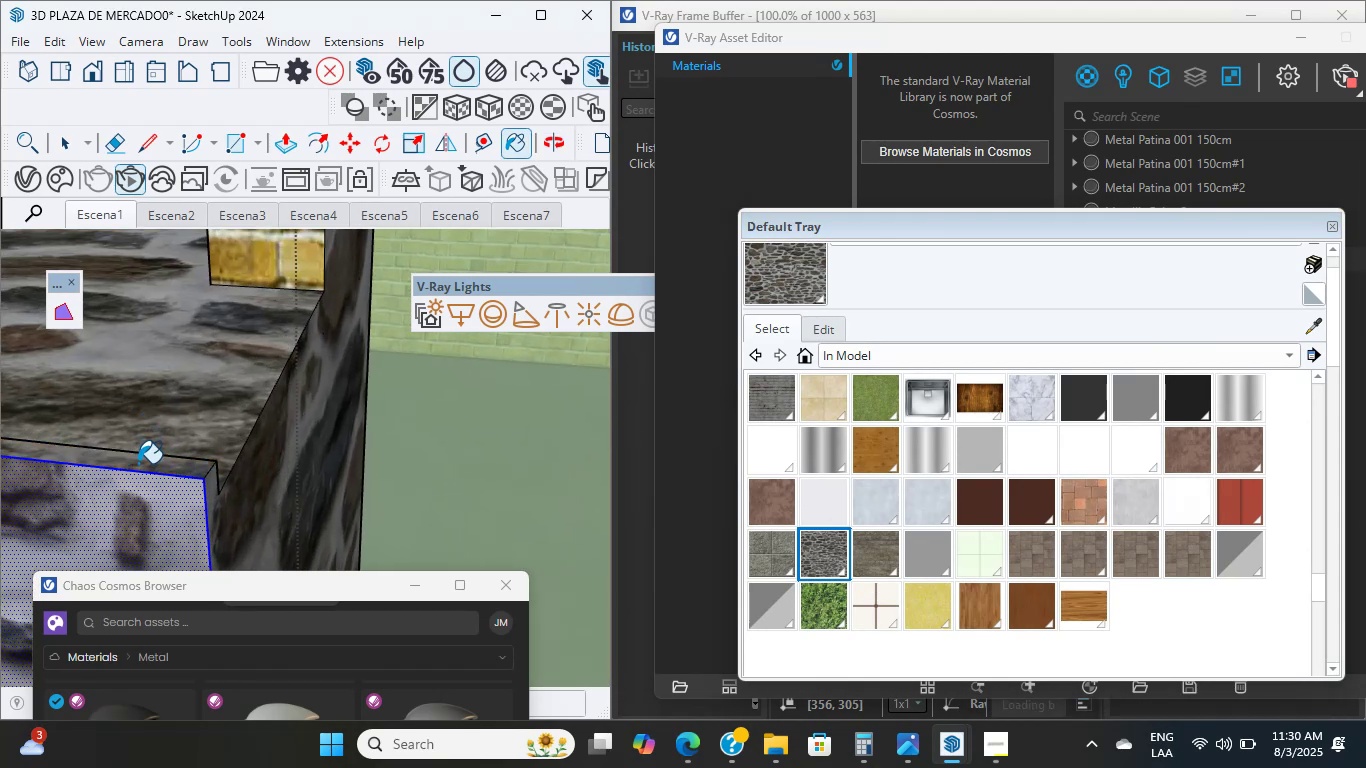 
hold_key(key=ShiftLeft, duration=1.19)
scroll: coordinate [139, 418], scroll_direction: down, amount: 8.0
 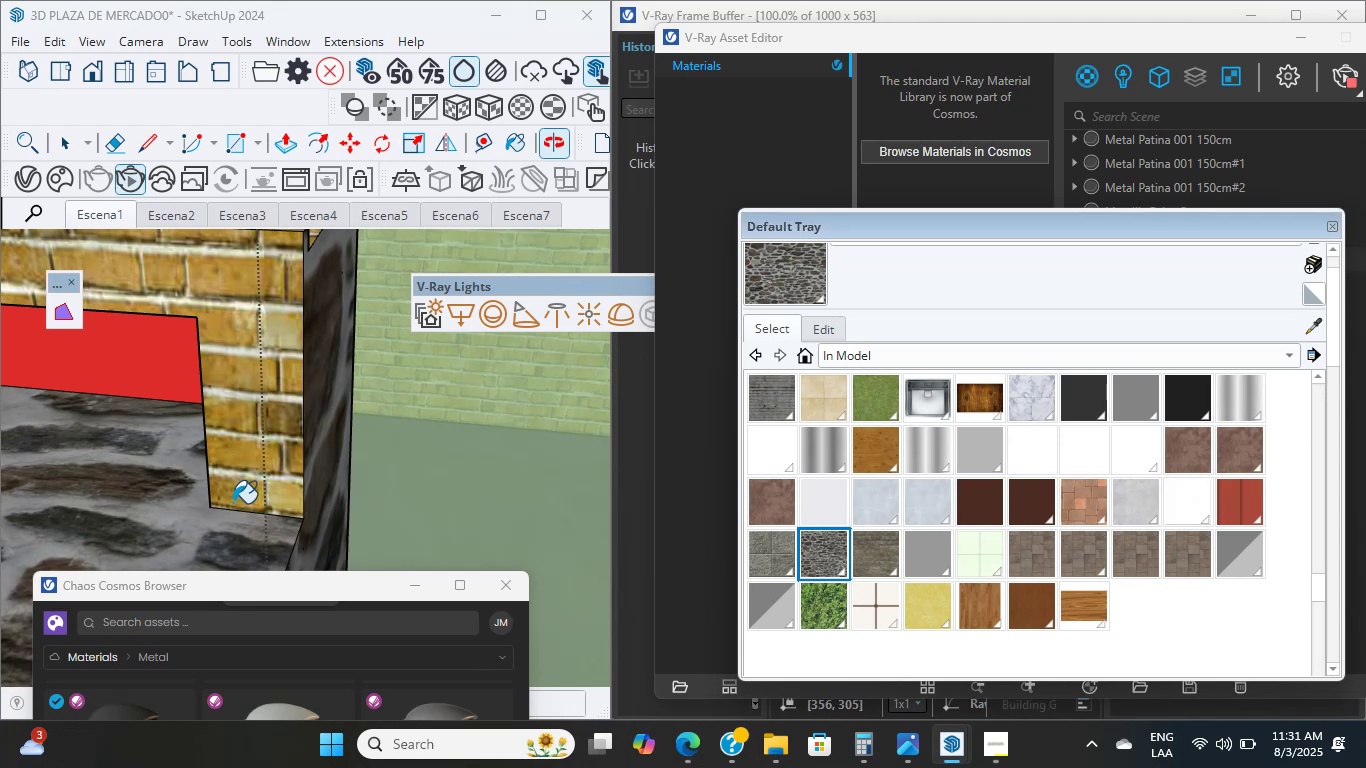 
scroll: coordinate [300, 391], scroll_direction: up, amount: 5.0
 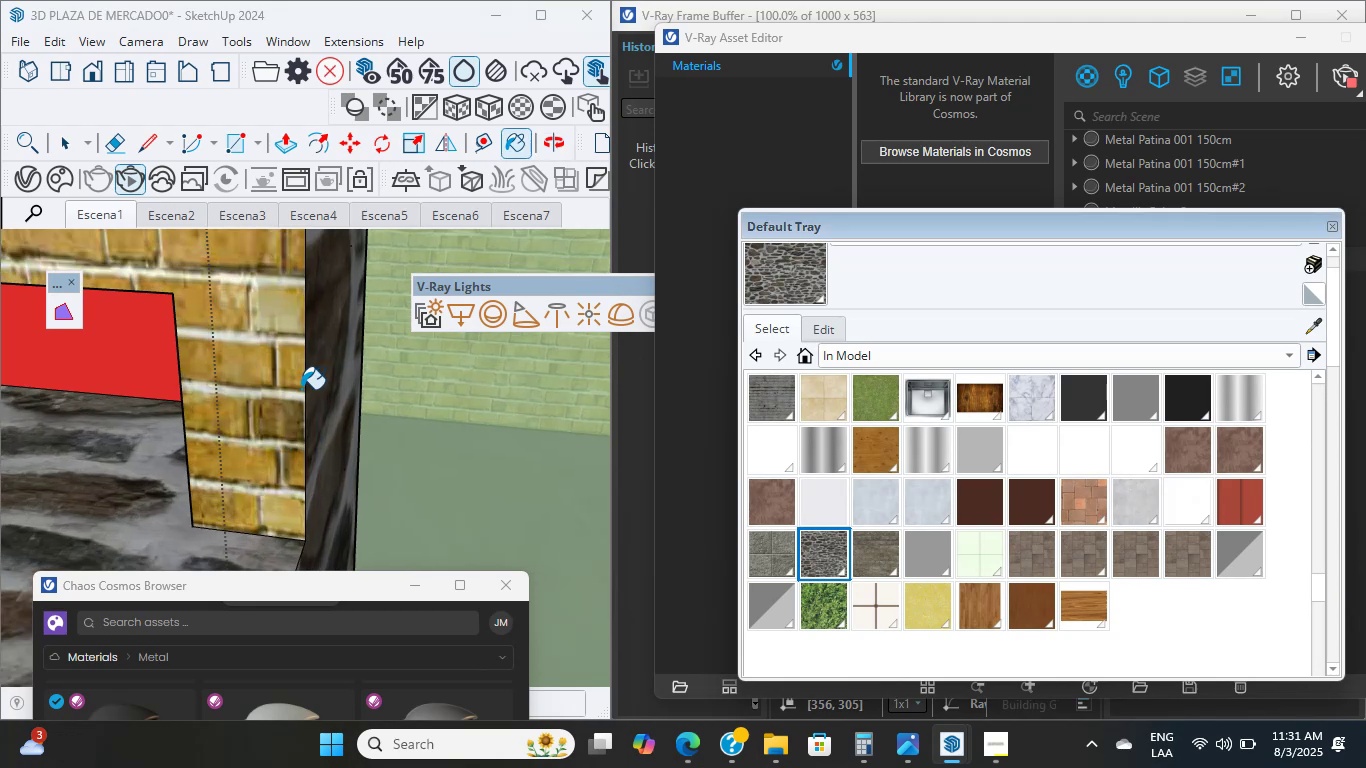 
left_click([303, 384])
 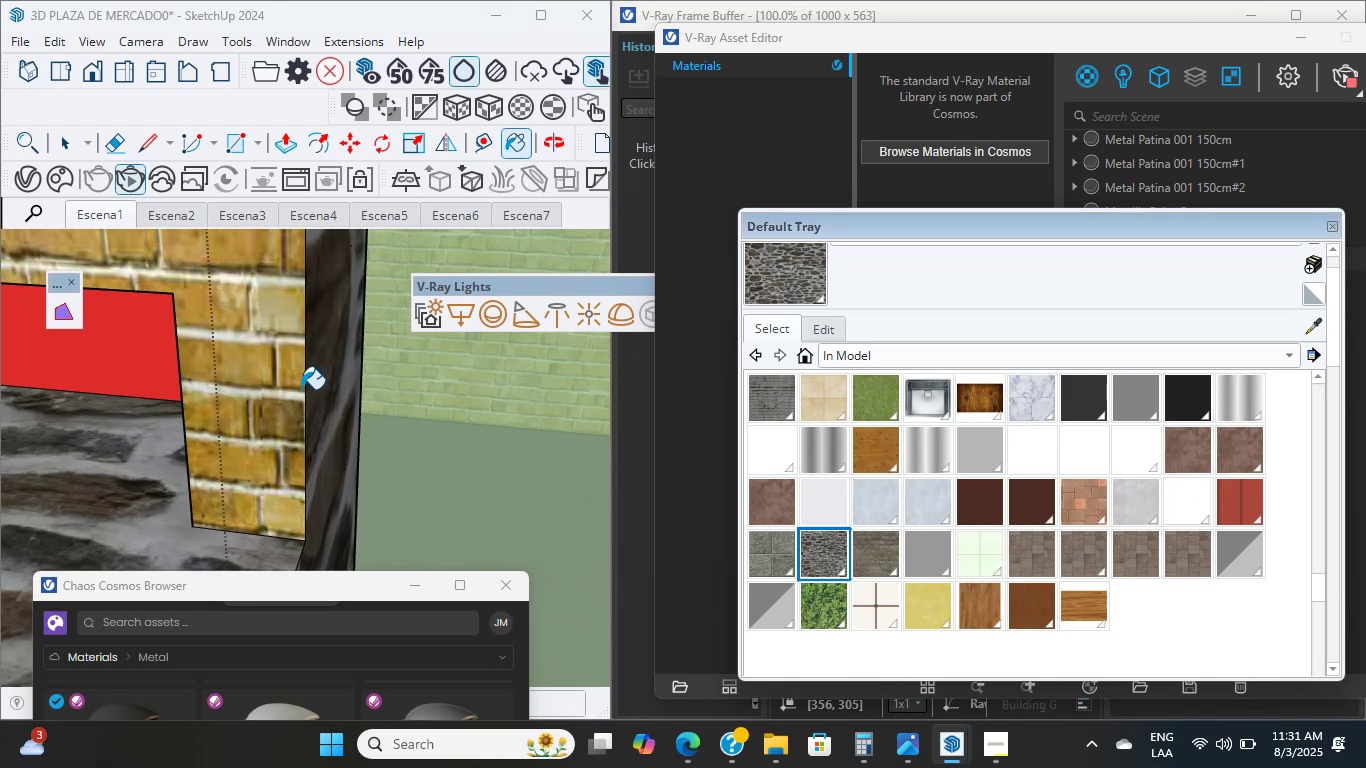 
left_click([242, 387])
 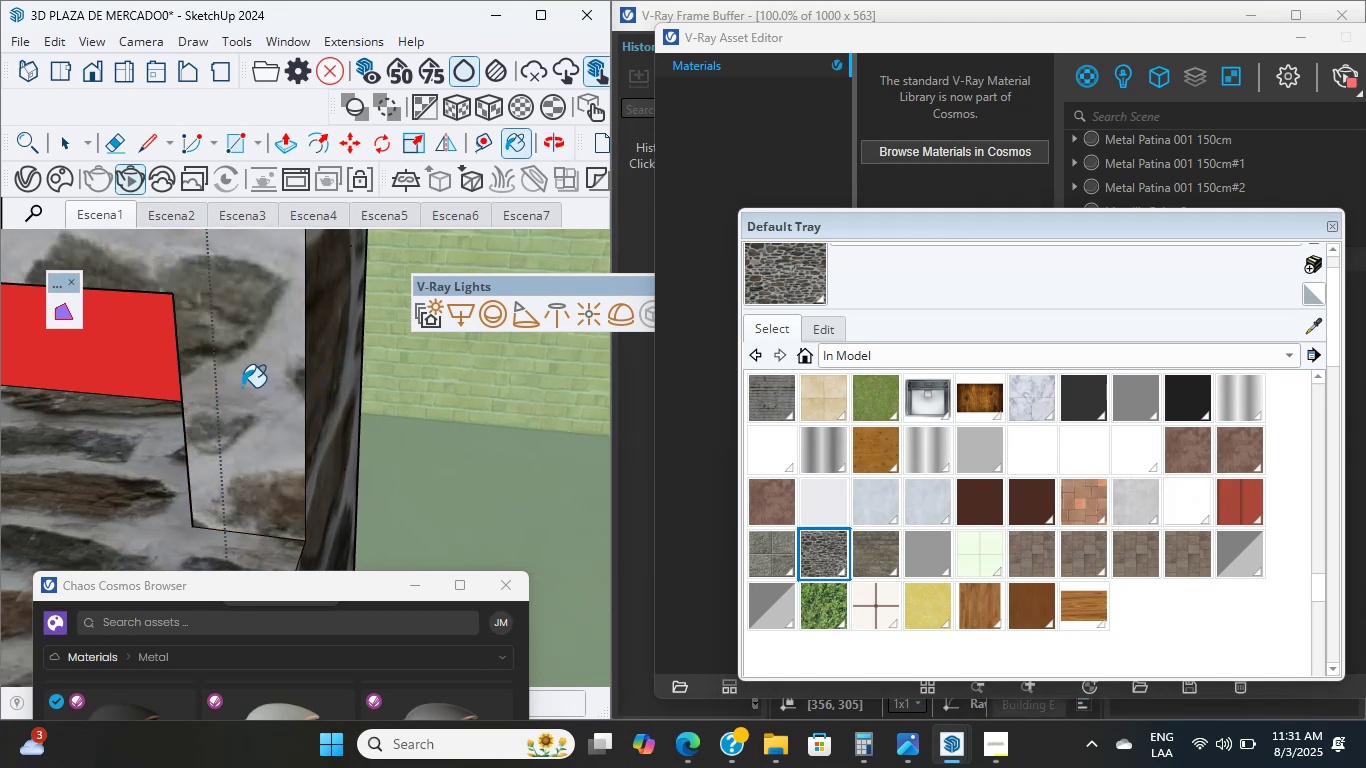 
hold_key(key=ShiftLeft, duration=1.2)
scroll: coordinate [251, 388], scroll_direction: down, amount: 3.0
 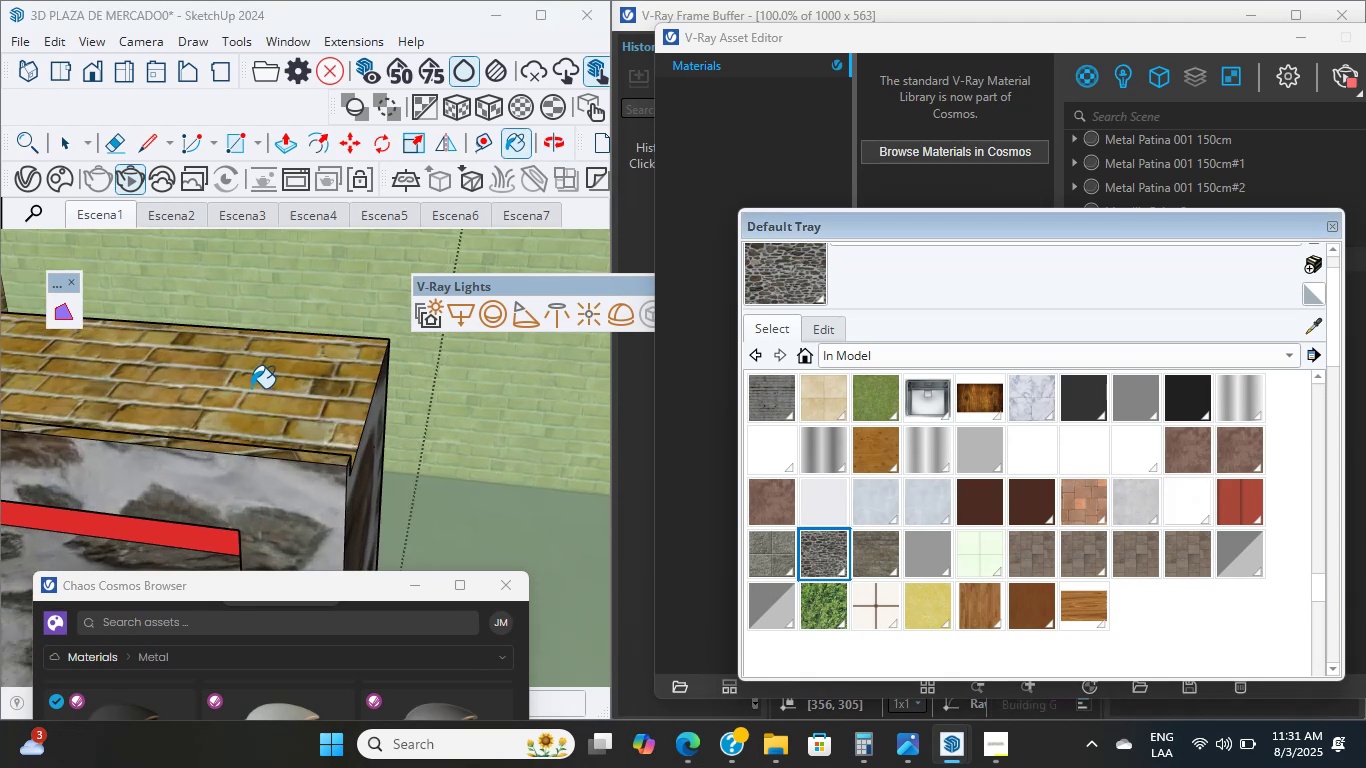 
left_click([251, 388])
 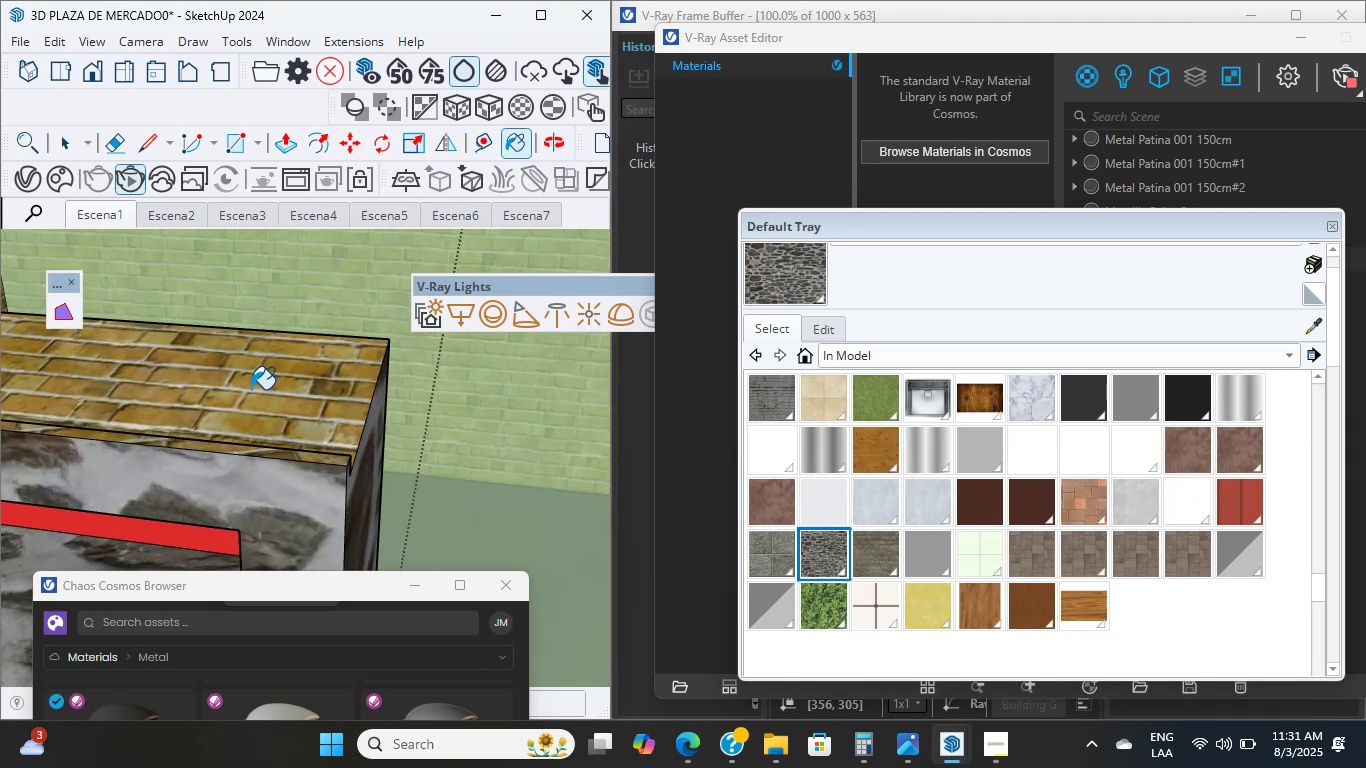 
scroll: coordinate [339, 452], scroll_direction: up, amount: 14.0
 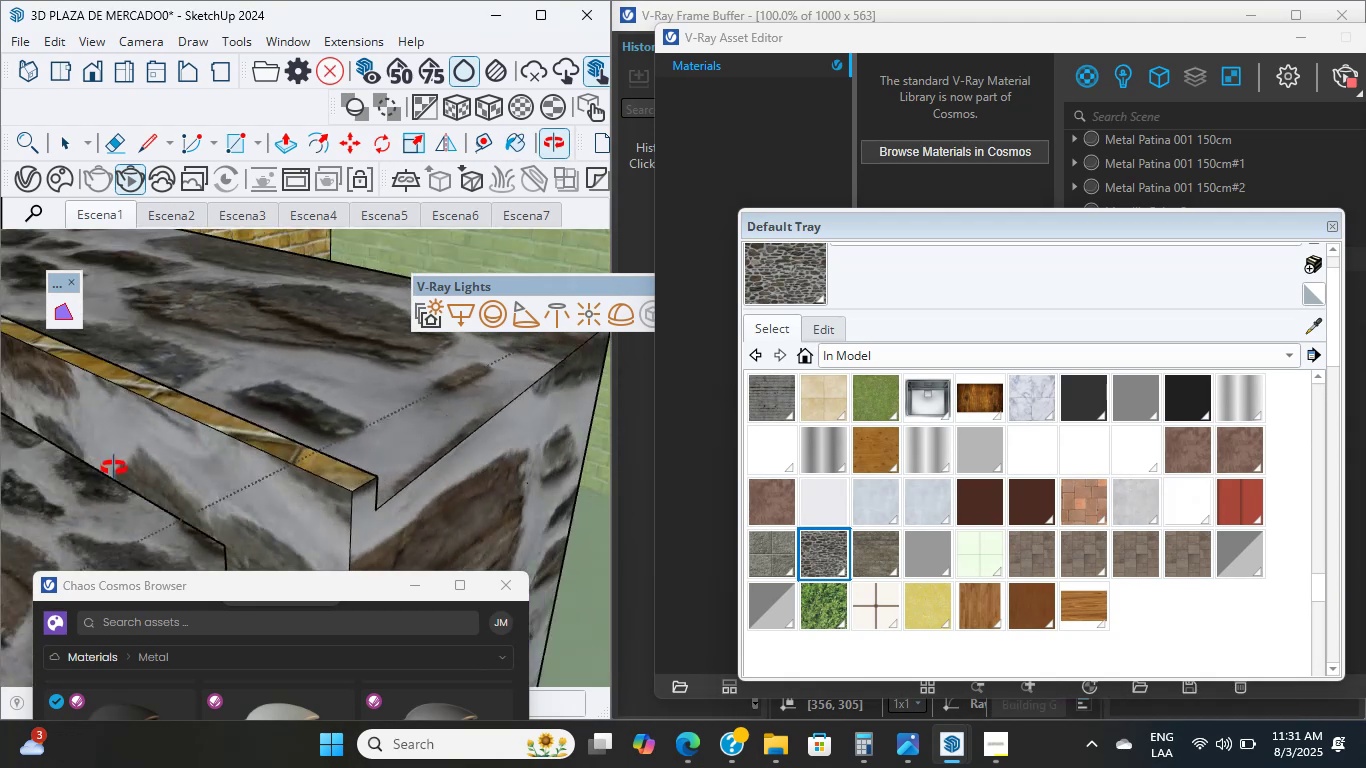 
key(Shift+ShiftLeft)
 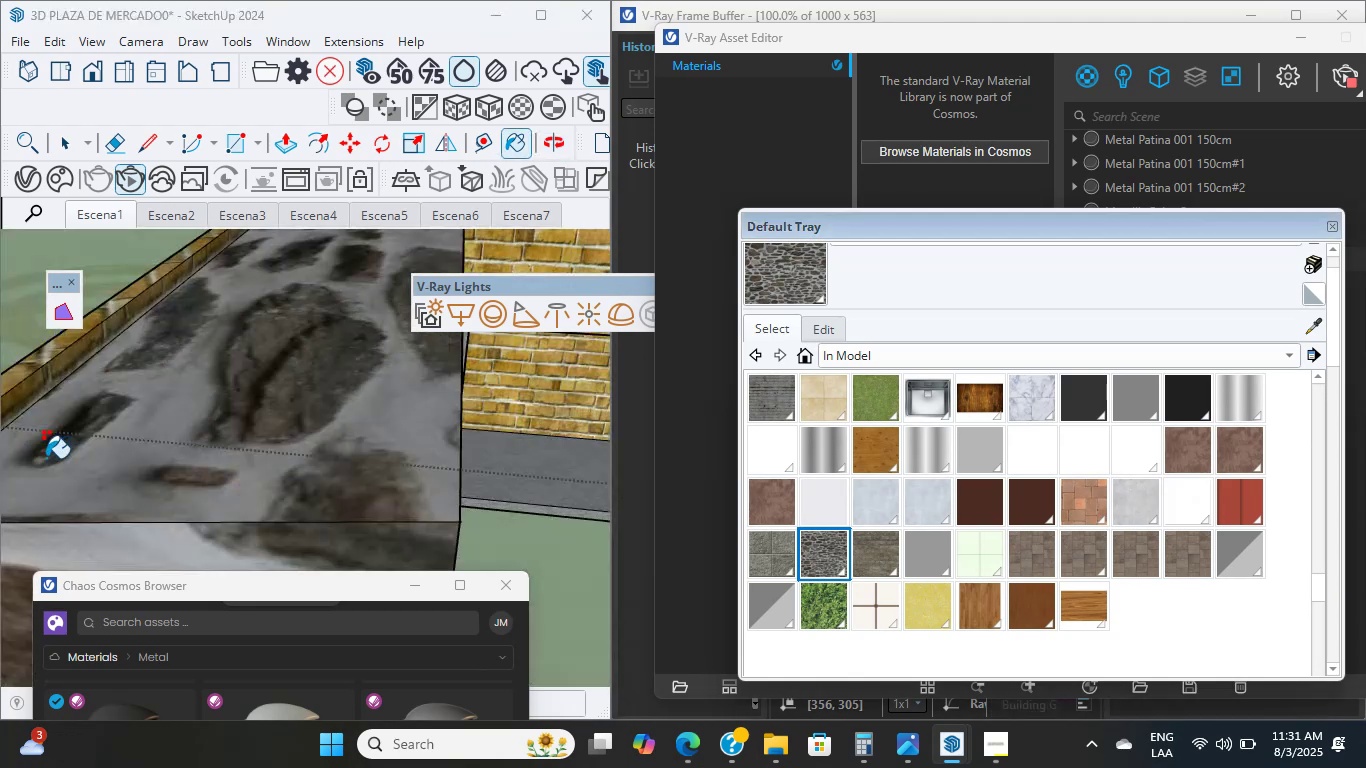 
key(Shift+ShiftLeft)
 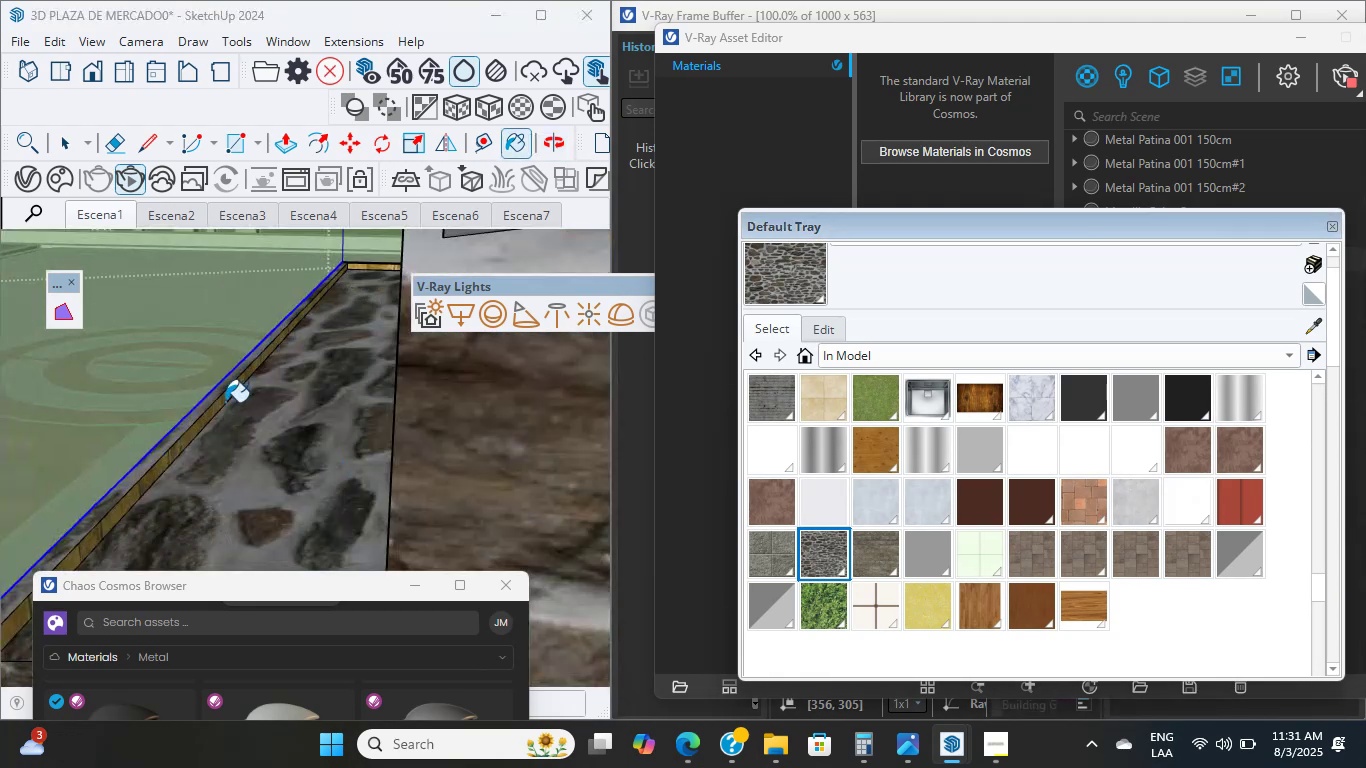 
scroll: coordinate [158, 440], scroll_direction: up, amount: 4.0
 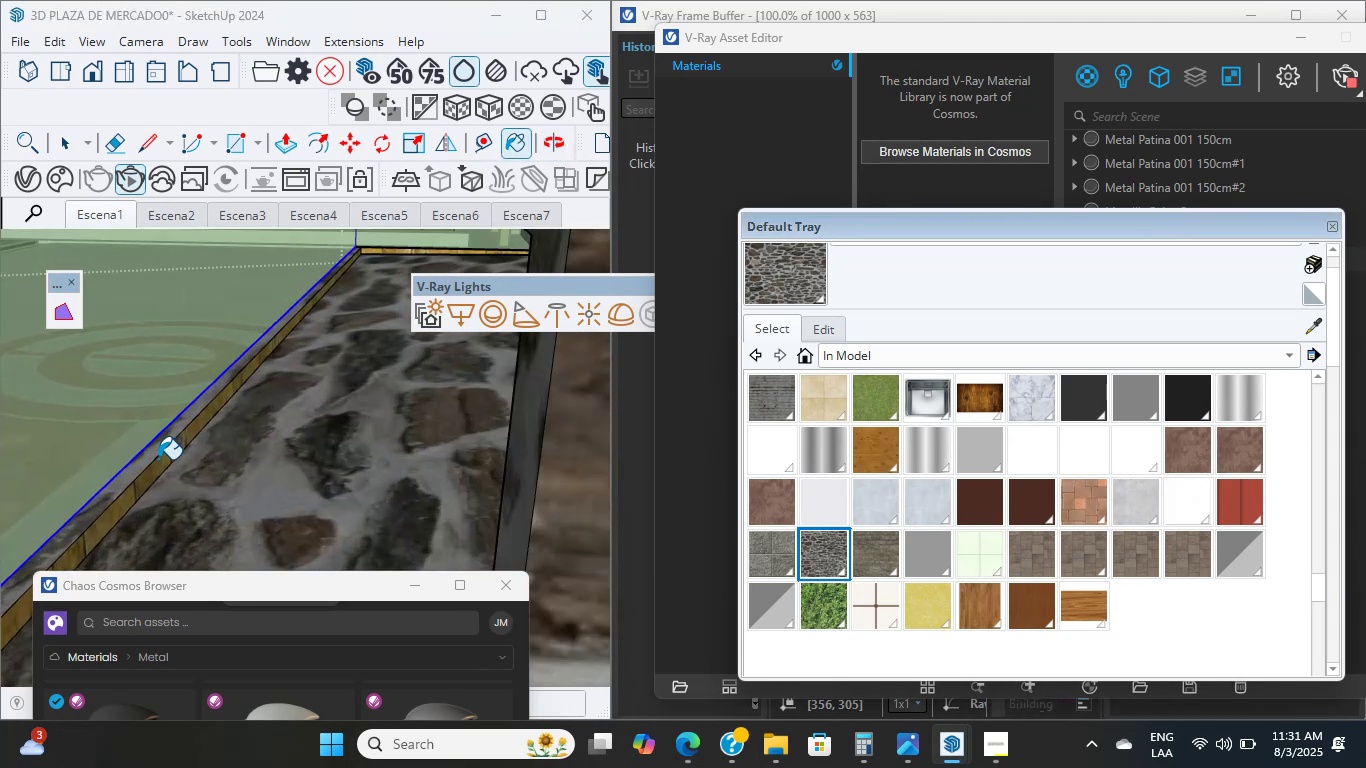 
left_click([158, 467])
 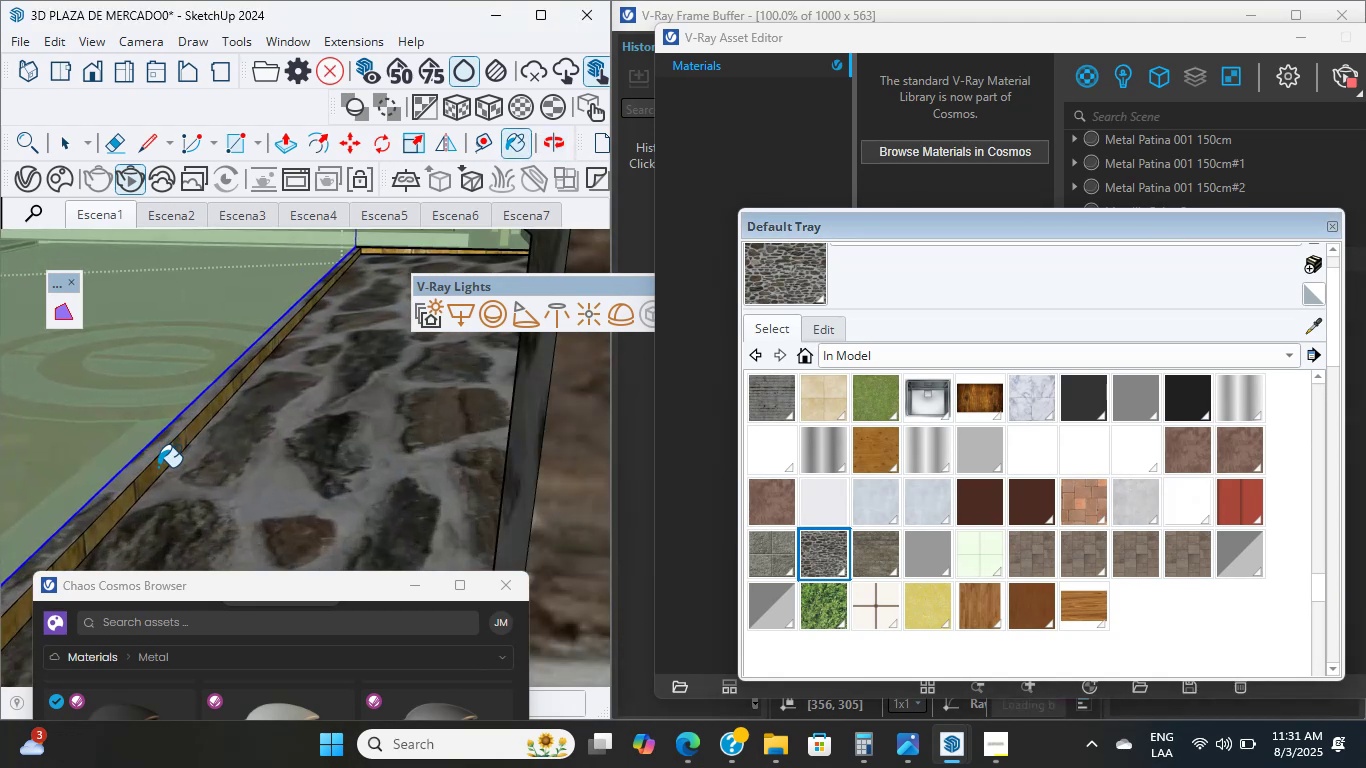 
scroll: coordinate [215, 411], scroll_direction: down, amount: 17.0
 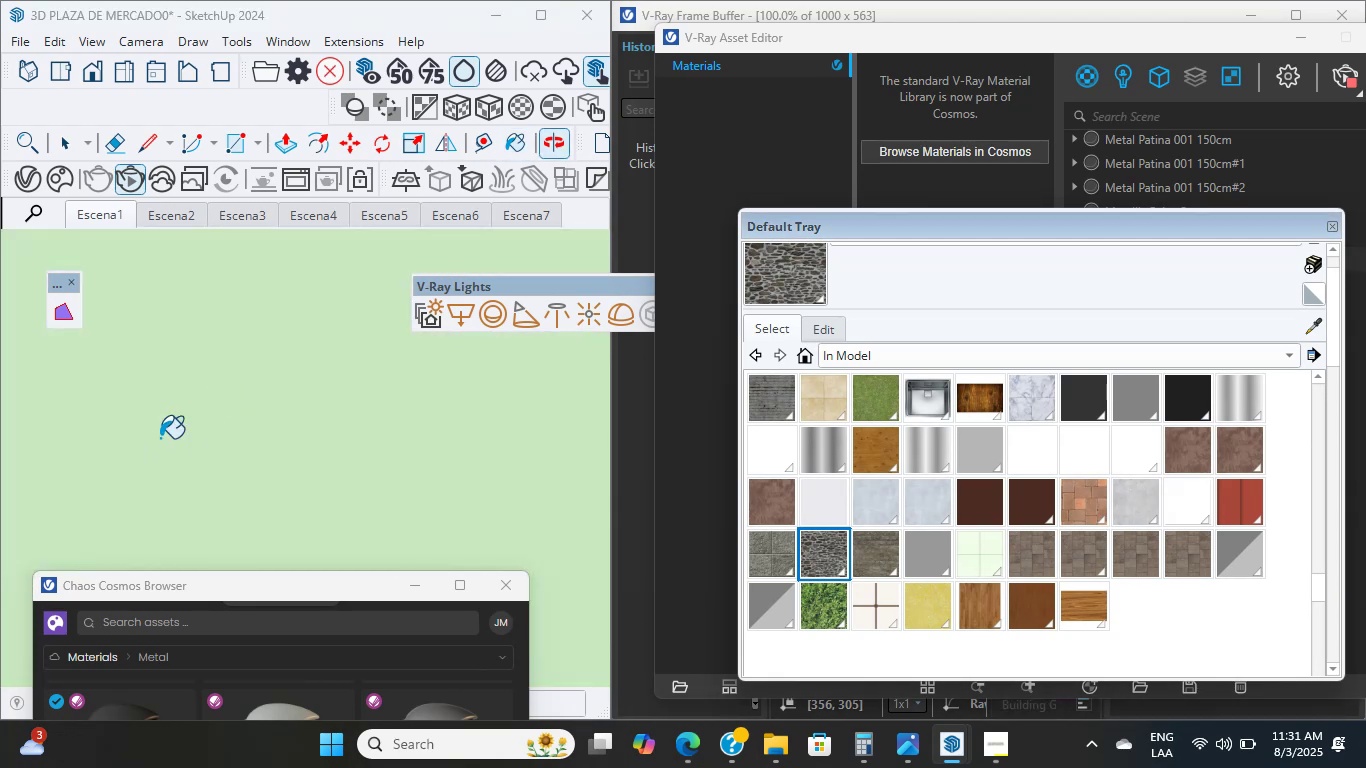 
hold_key(key=ShiftLeft, duration=3.48)
scroll: coordinate [290, 332], scroll_direction: up, amount: 9.0
 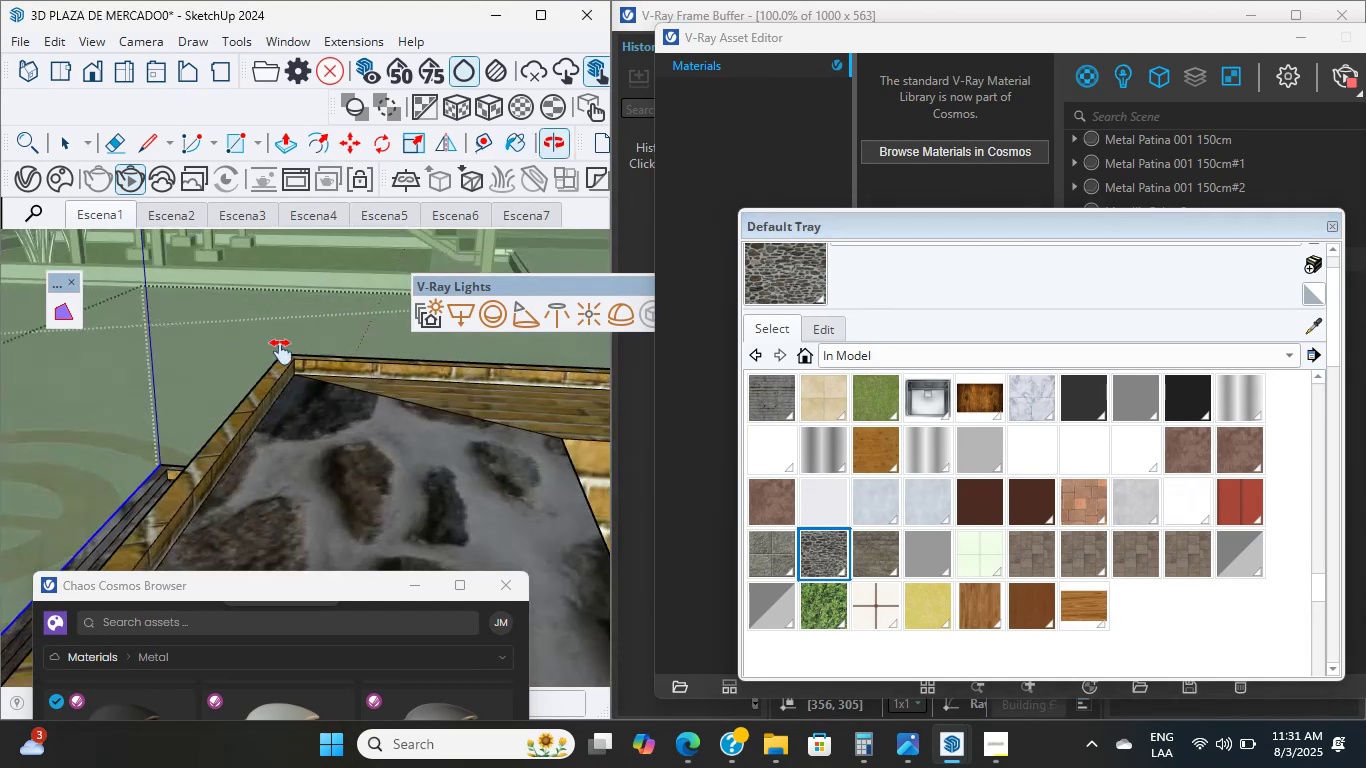 
scroll: coordinate [187, 486], scroll_direction: down, amount: 15.0
 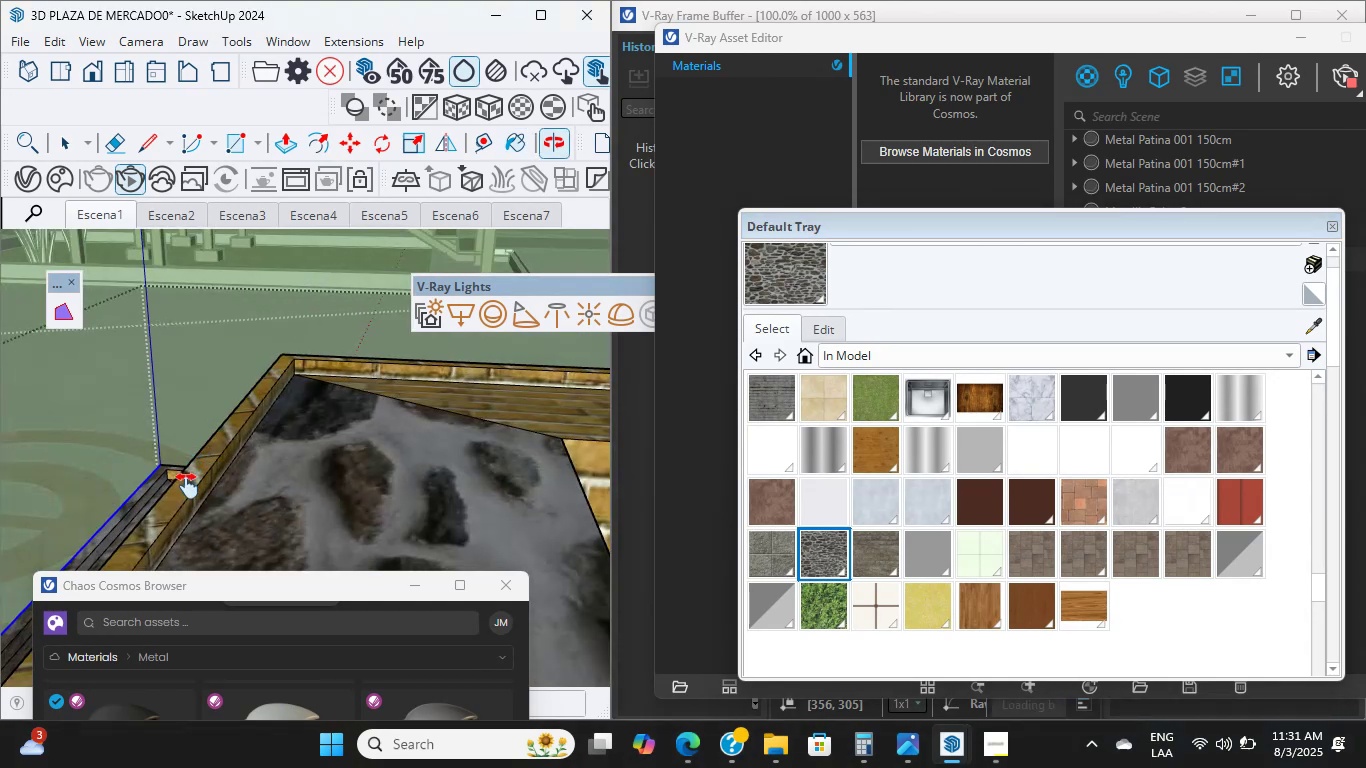 
scroll: coordinate [187, 486], scroll_direction: up, amount: 2.0
 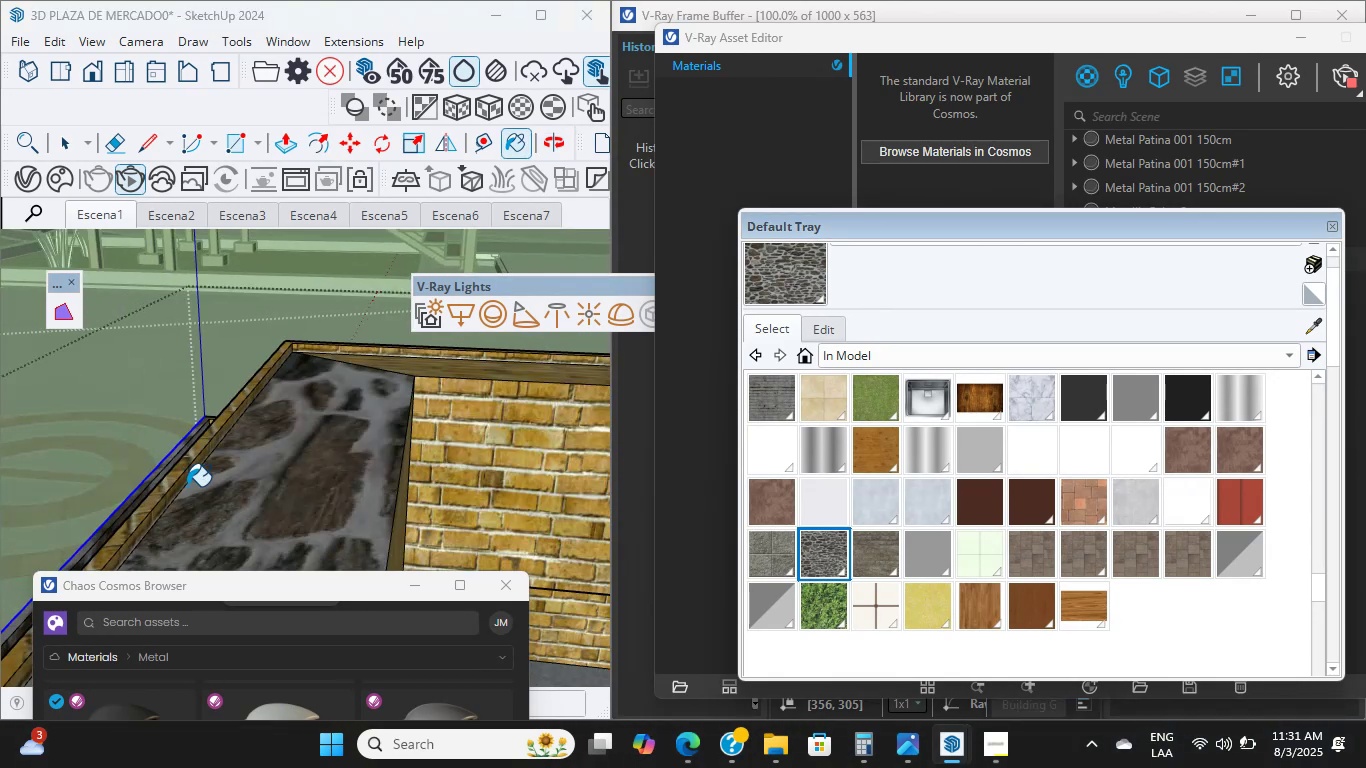 
wait(5.75)
 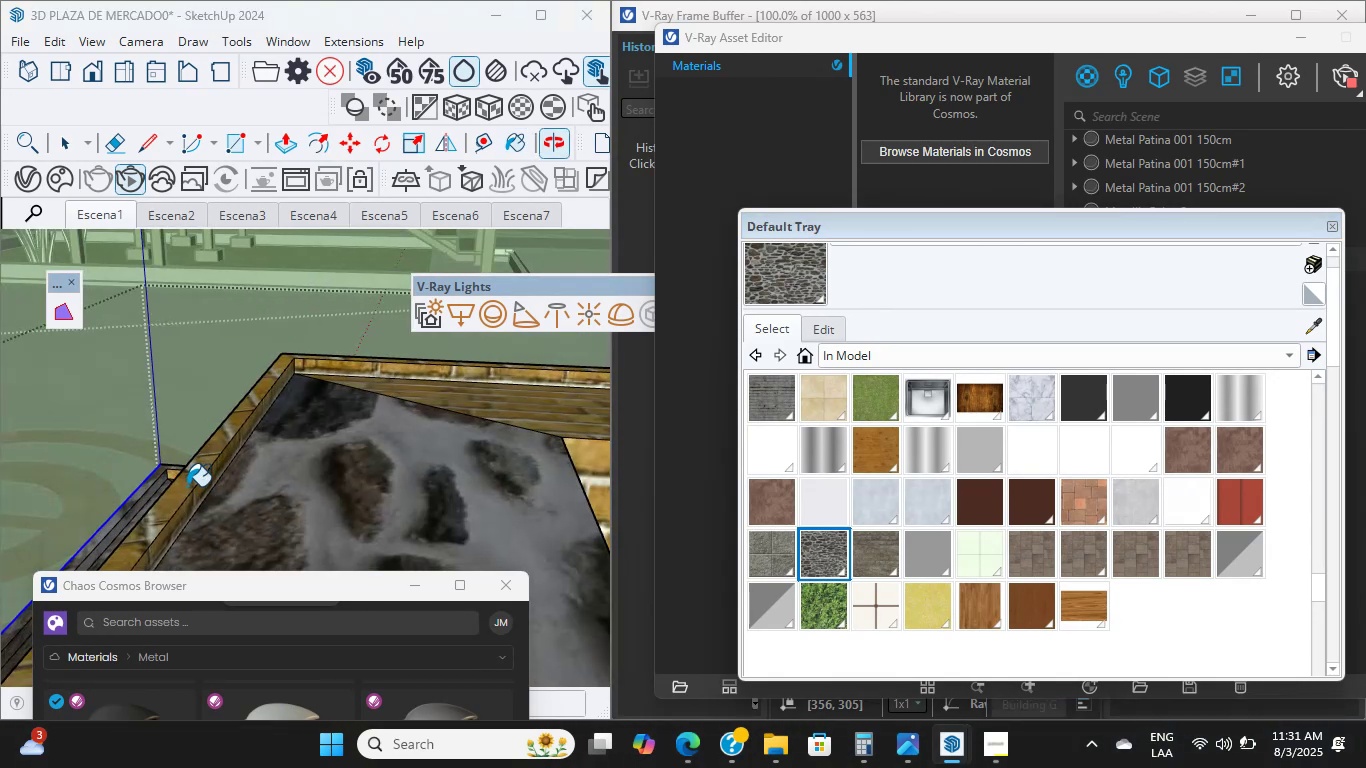 
scroll: coordinate [143, 496], scroll_direction: up, amount: 21.0
 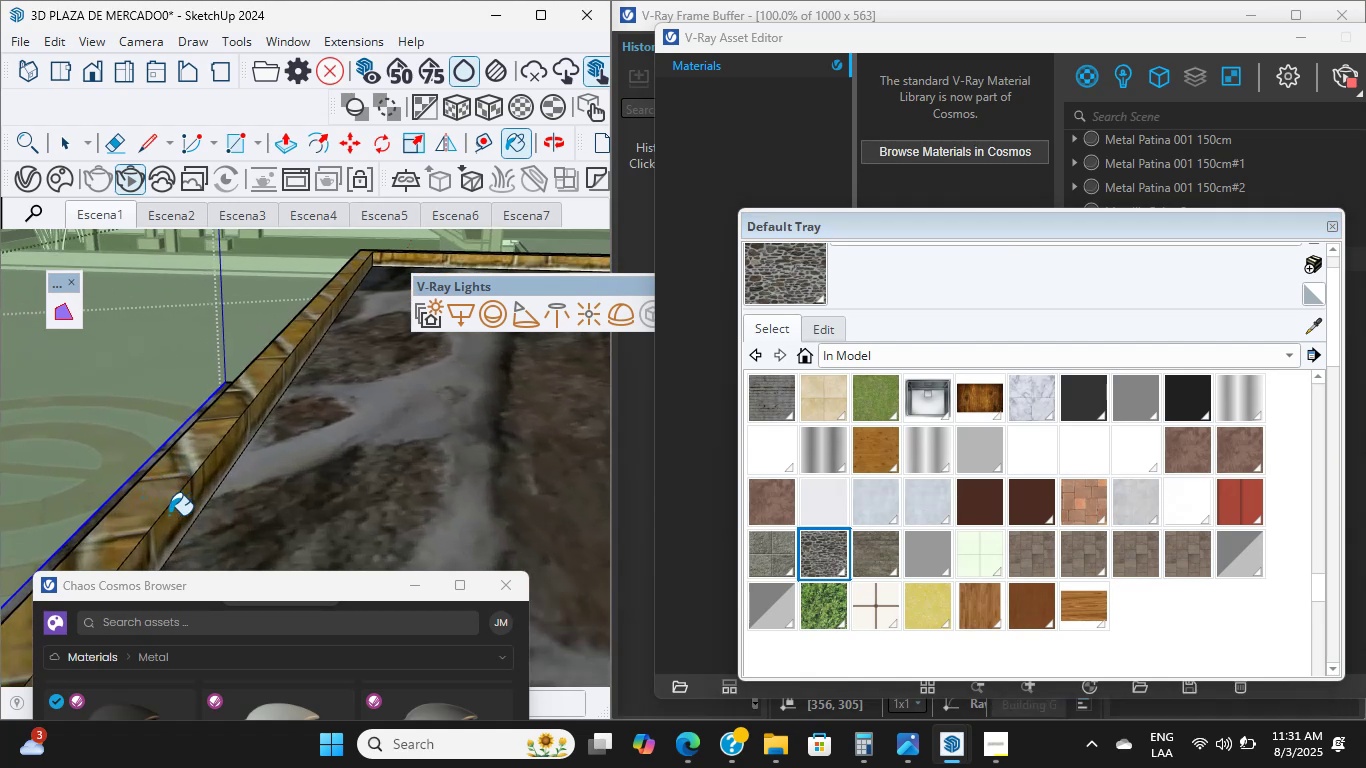 
double_click([172, 519])
 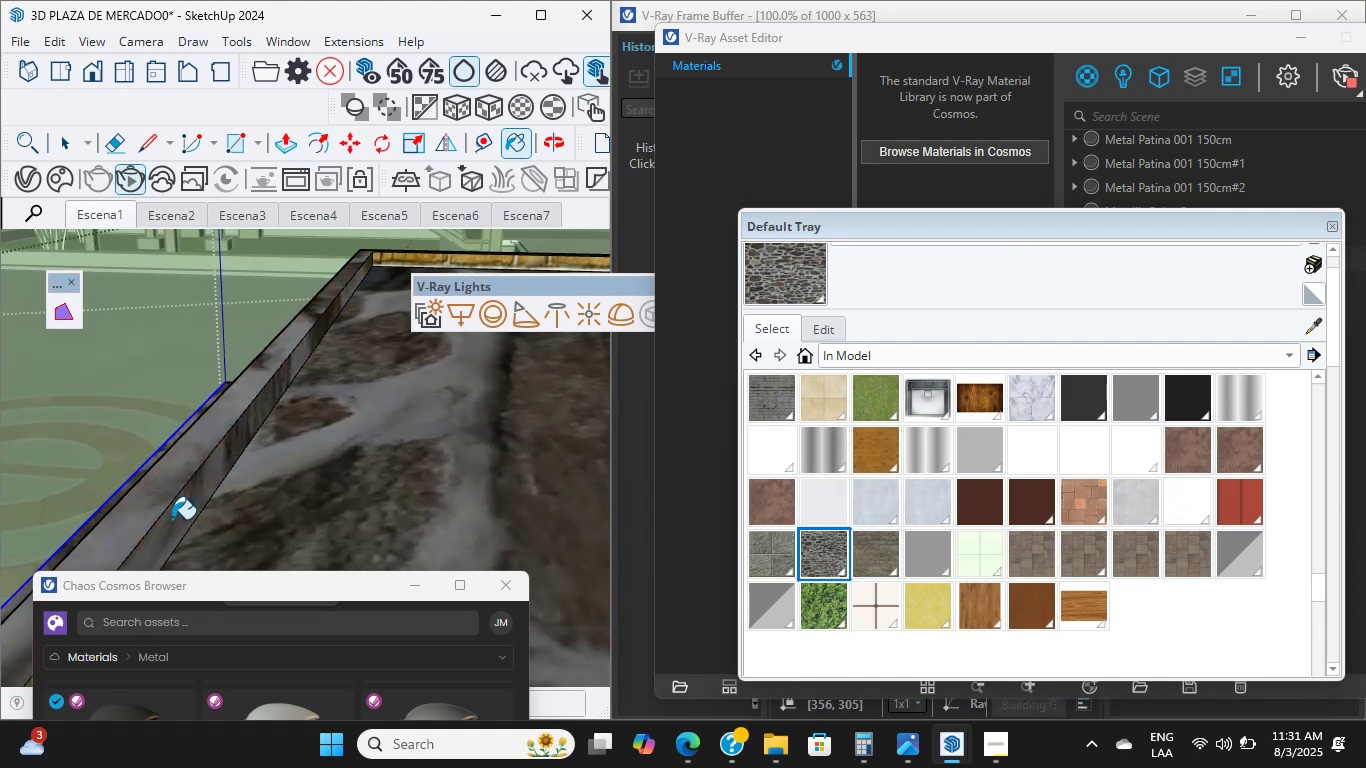 
scroll: coordinate [353, 469], scroll_direction: down, amount: 42.0
 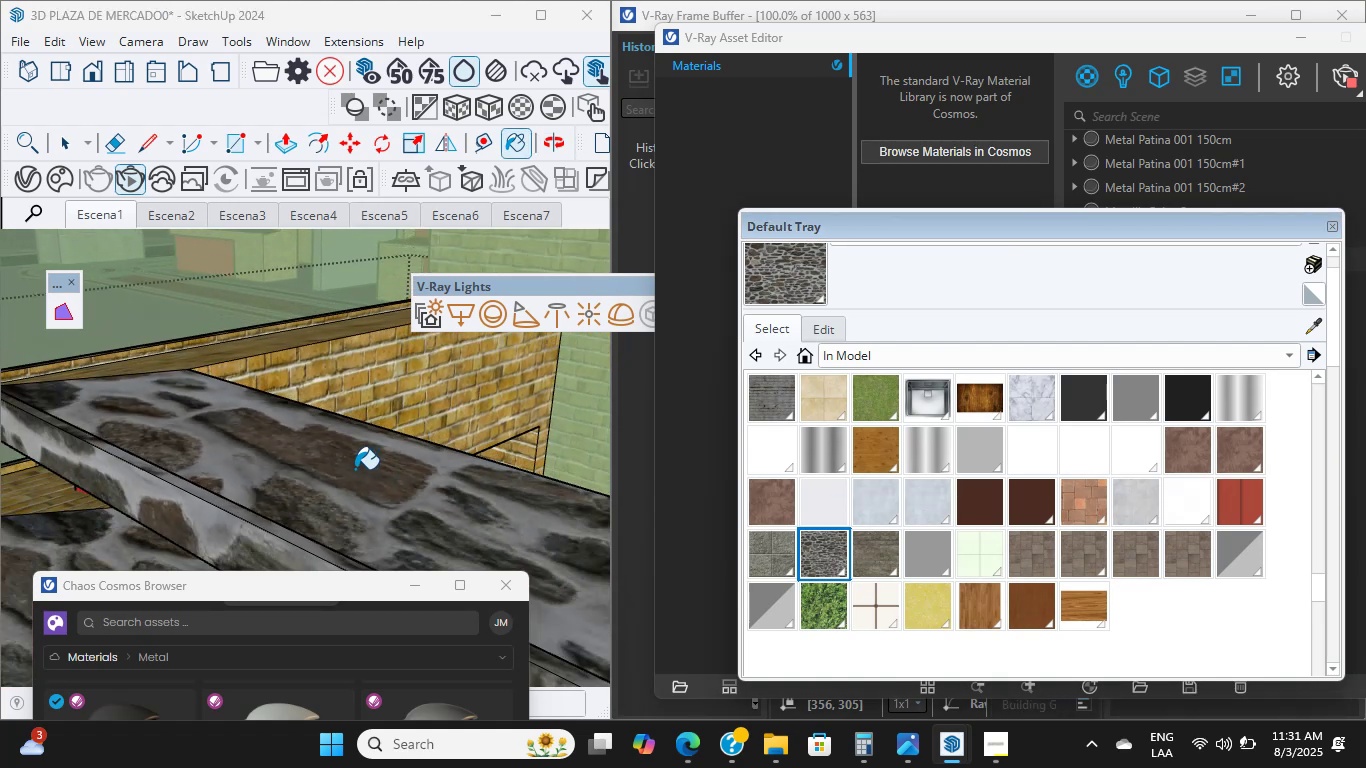 
scroll: coordinate [213, 444], scroll_direction: up, amount: 3.0
 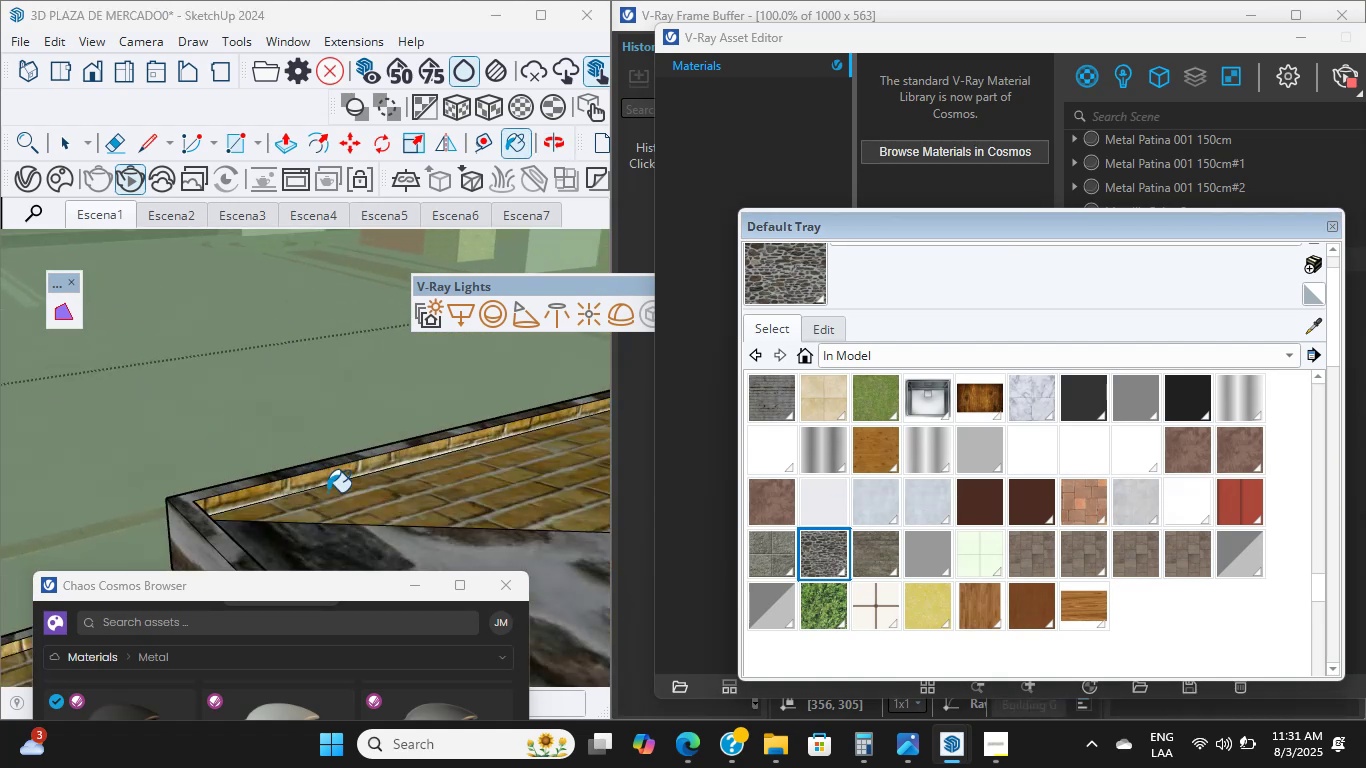 
left_click([340, 500])
 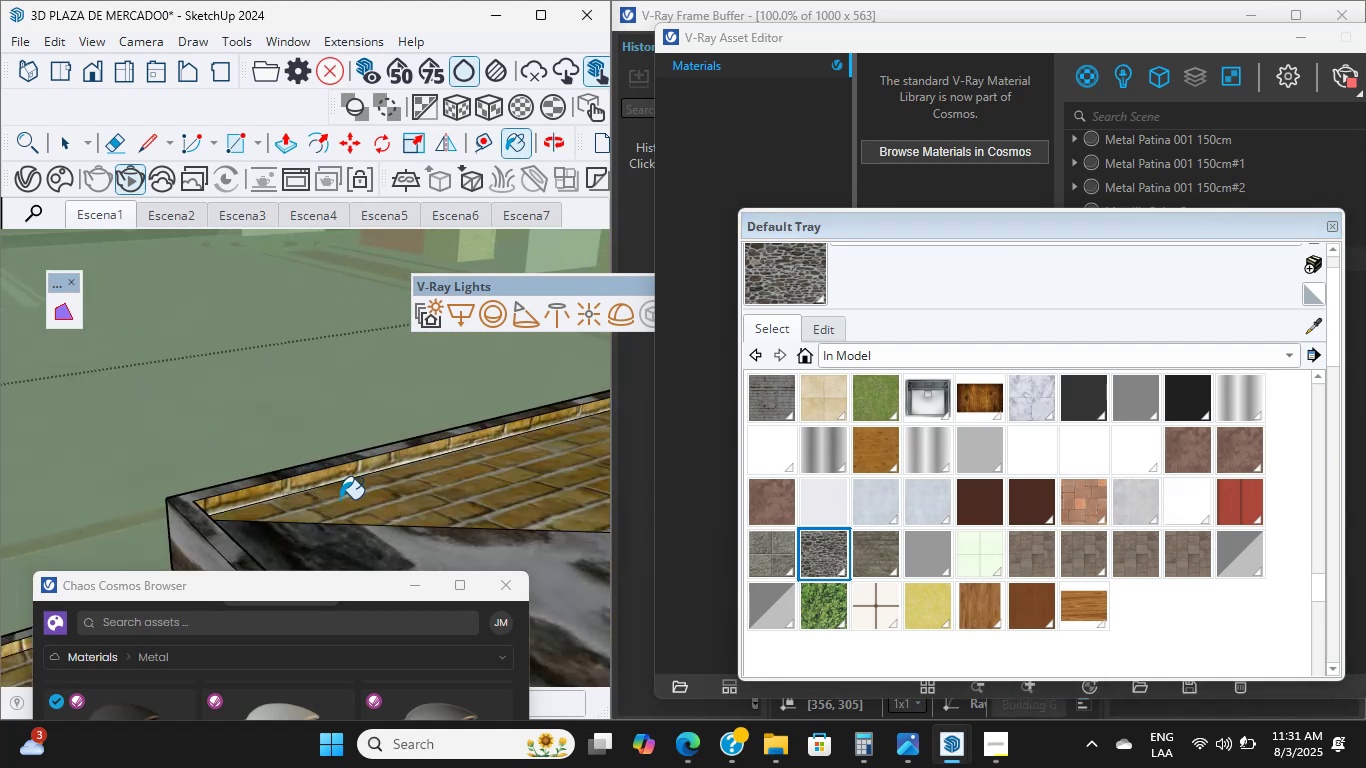 
scroll: coordinate [298, 484], scroll_direction: up, amount: 4.0
 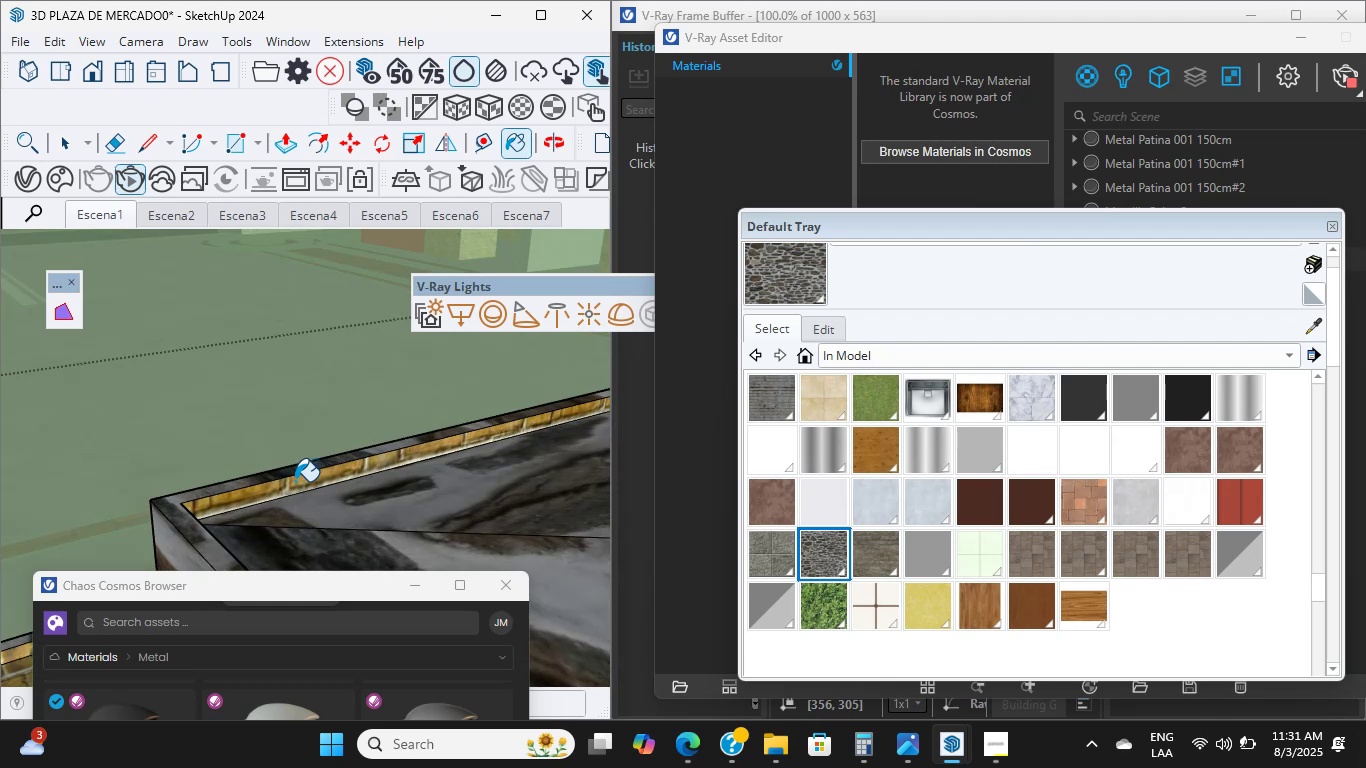 
left_click([295, 481])
 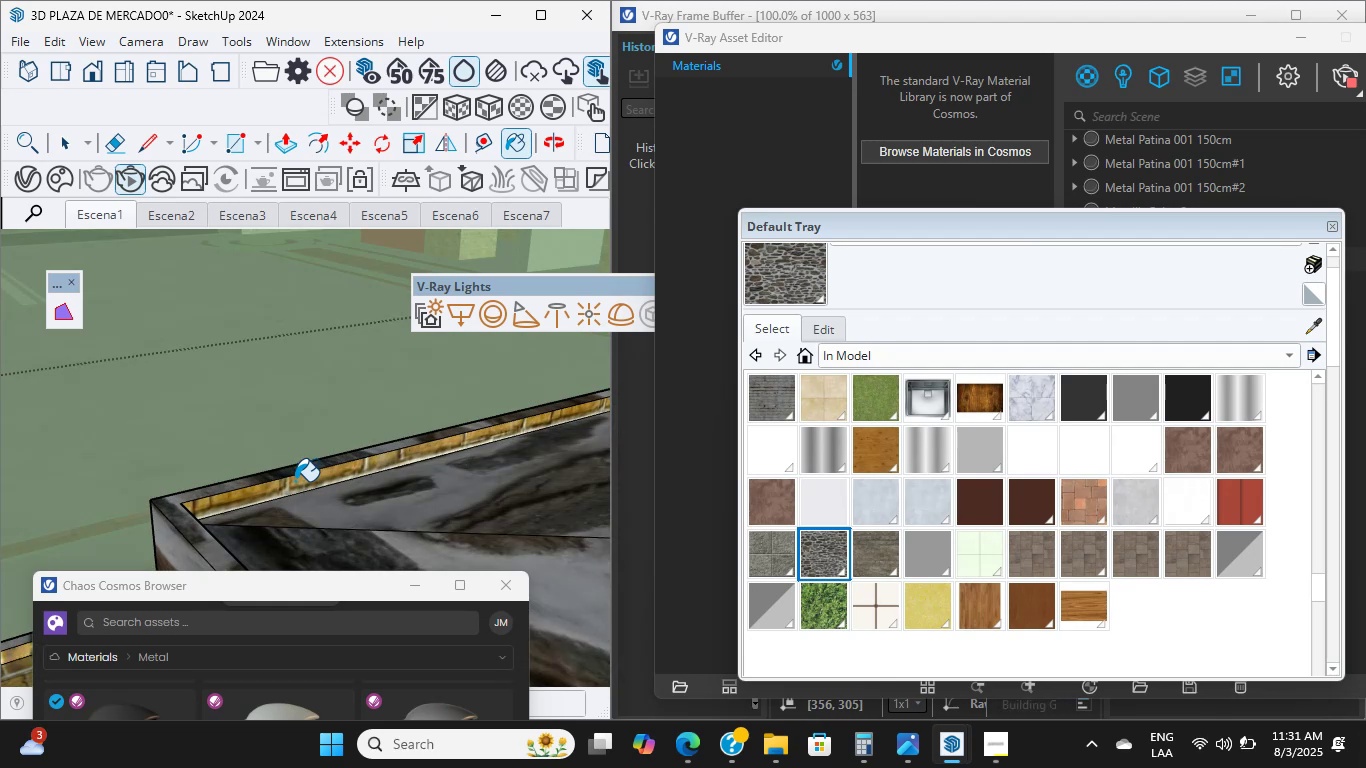 
scroll: coordinate [295, 481], scroll_direction: down, amount: 4.0
 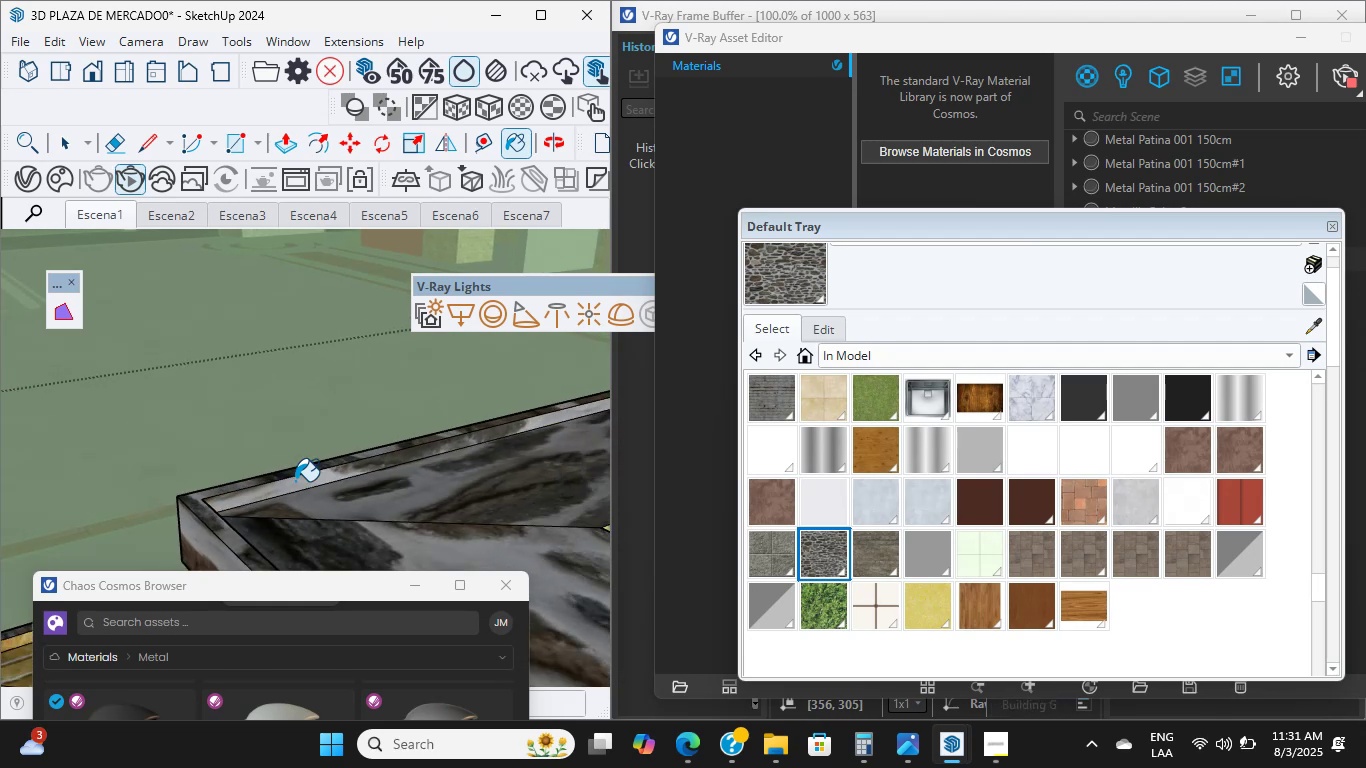 
wait(9.02)
 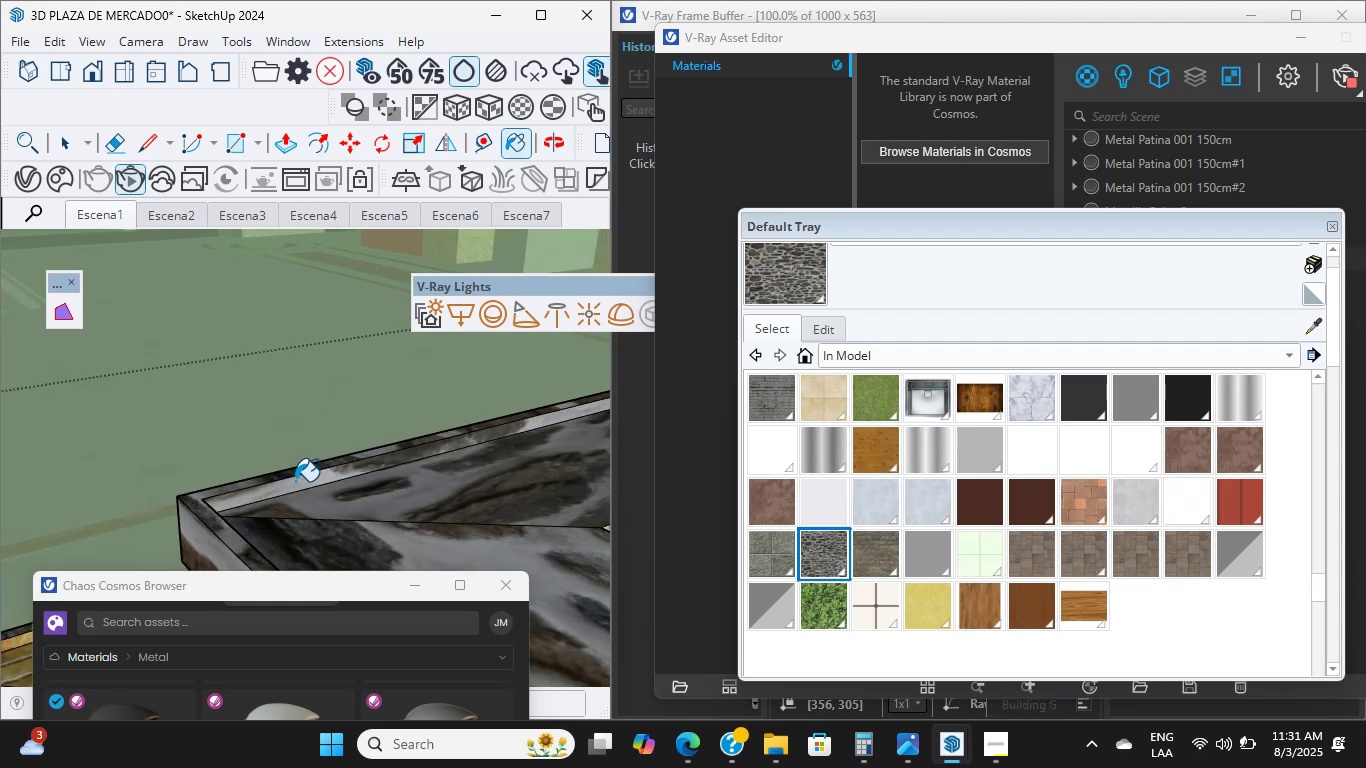 
scroll: coordinate [213, 518], scroll_direction: down, amount: 16.0
 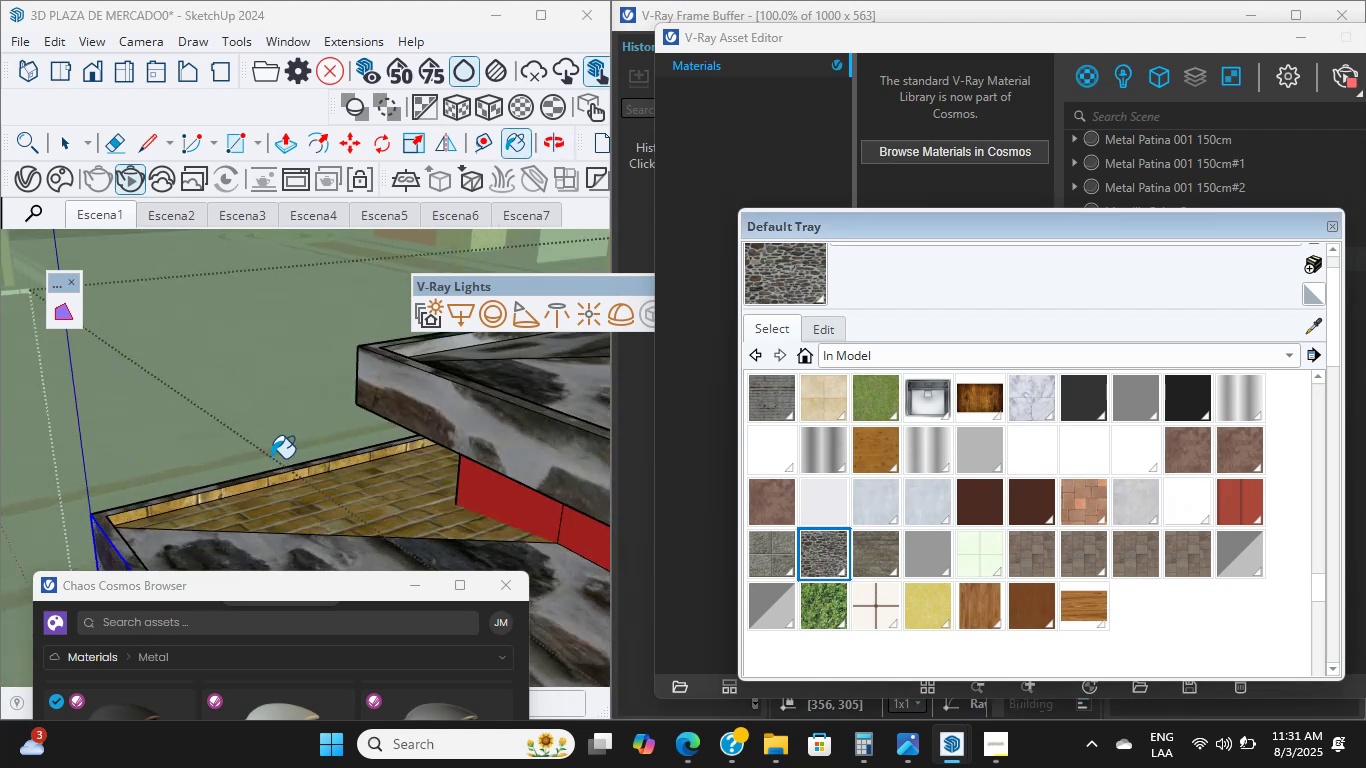 
hold_key(key=ShiftLeft, duration=0.86)
scroll: coordinate [271, 478], scroll_direction: up, amount: 11.0
 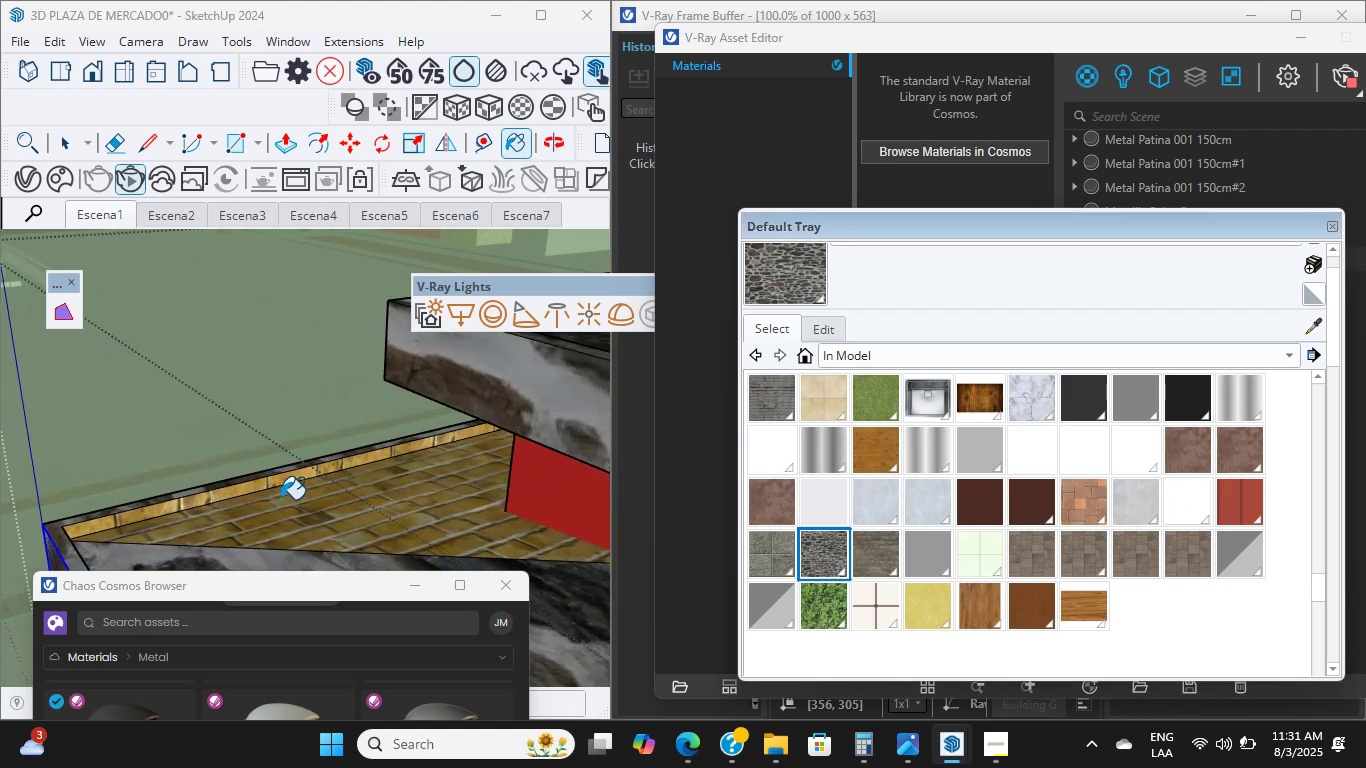 
left_click([281, 501])
 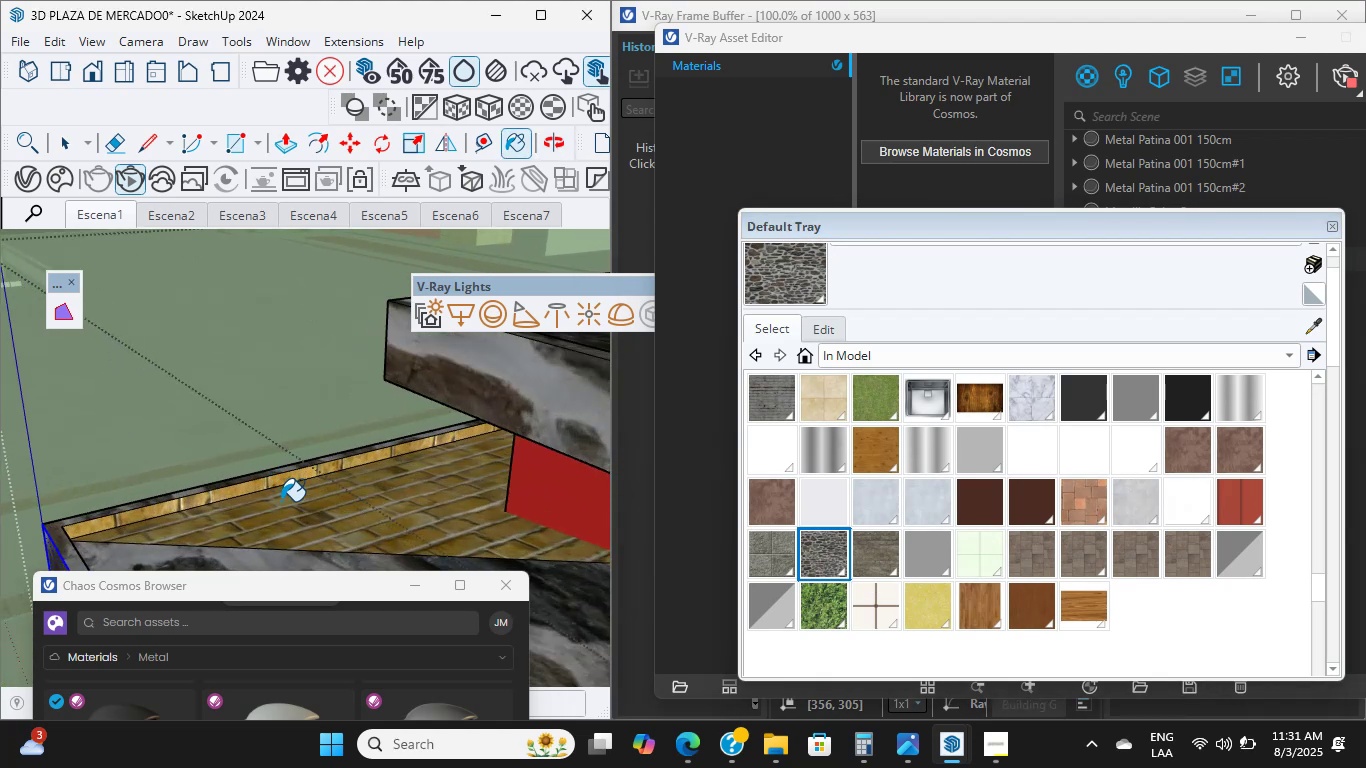 
scroll: coordinate [270, 488], scroll_direction: up, amount: 10.0
 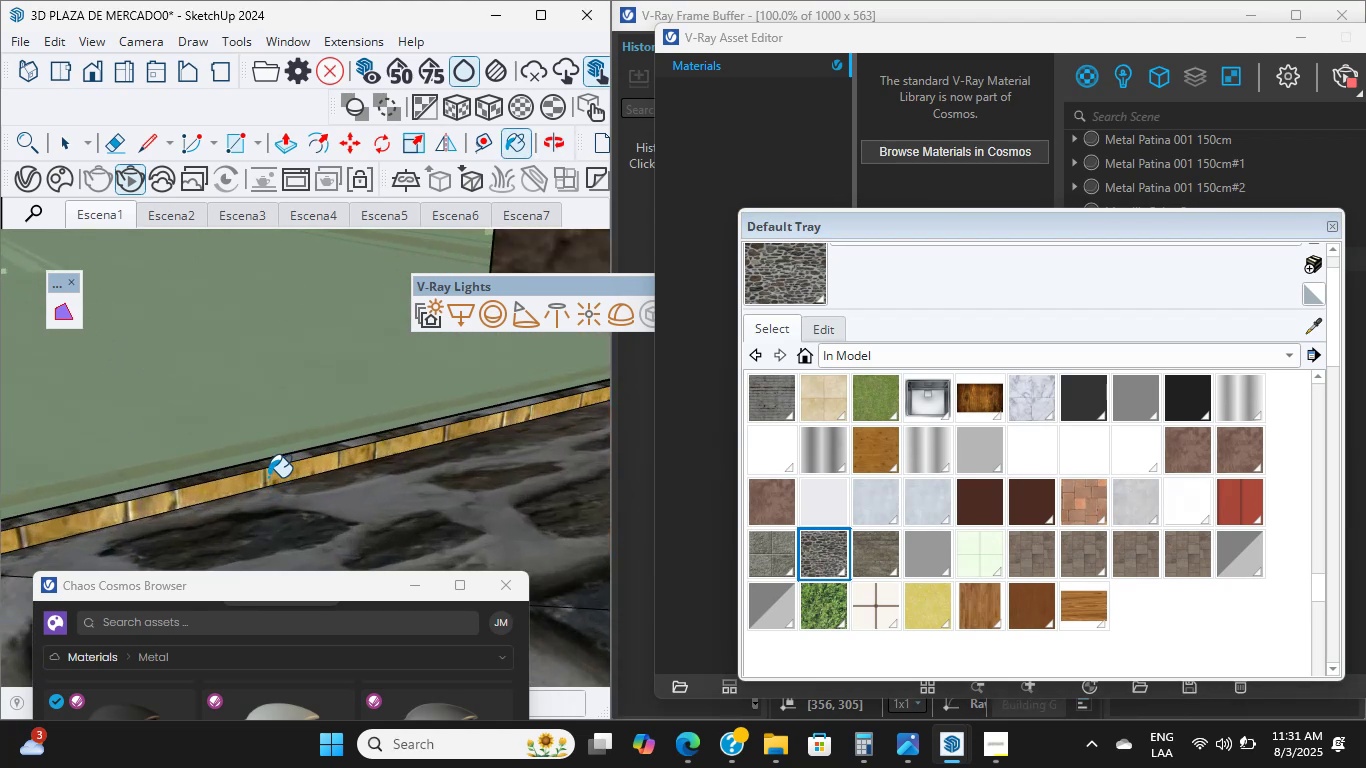 
left_click([268, 475])
 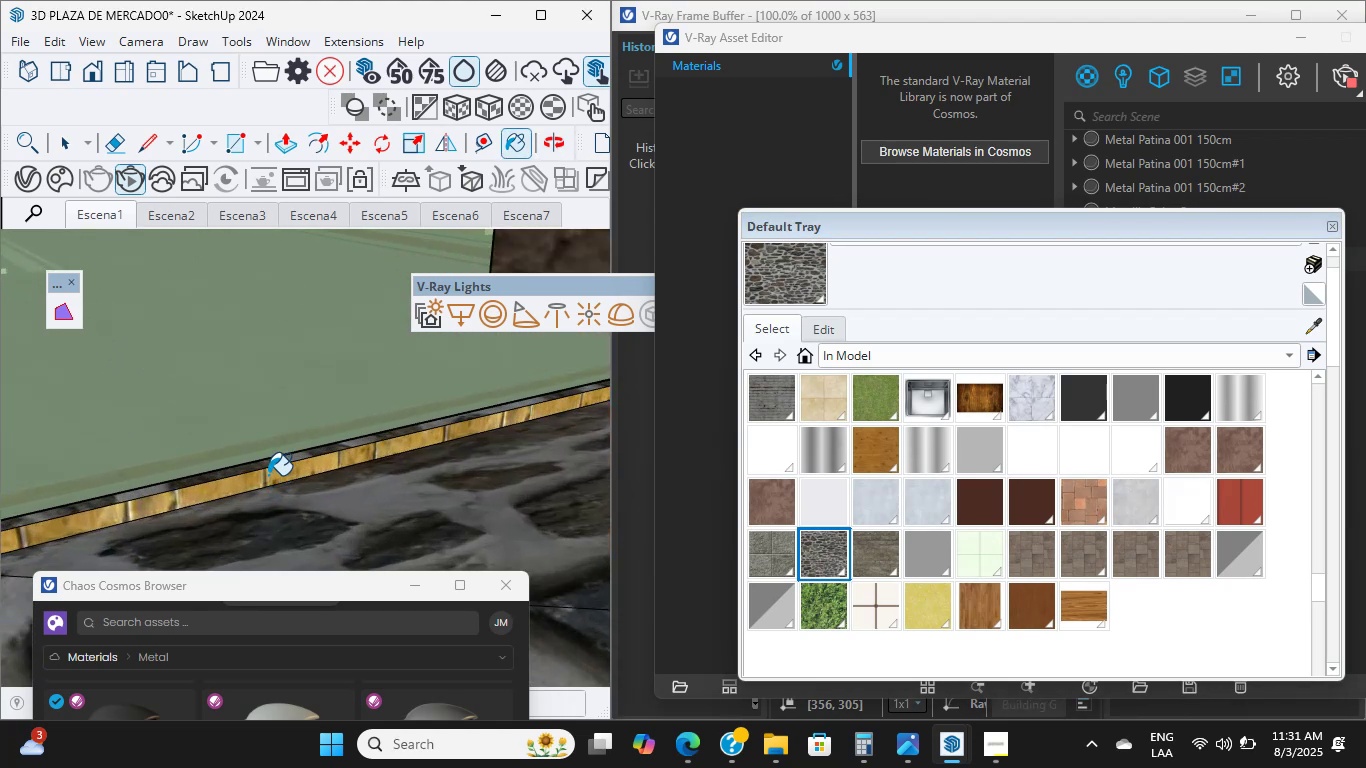 
scroll: coordinate [268, 449], scroll_direction: down, amount: 29.0
 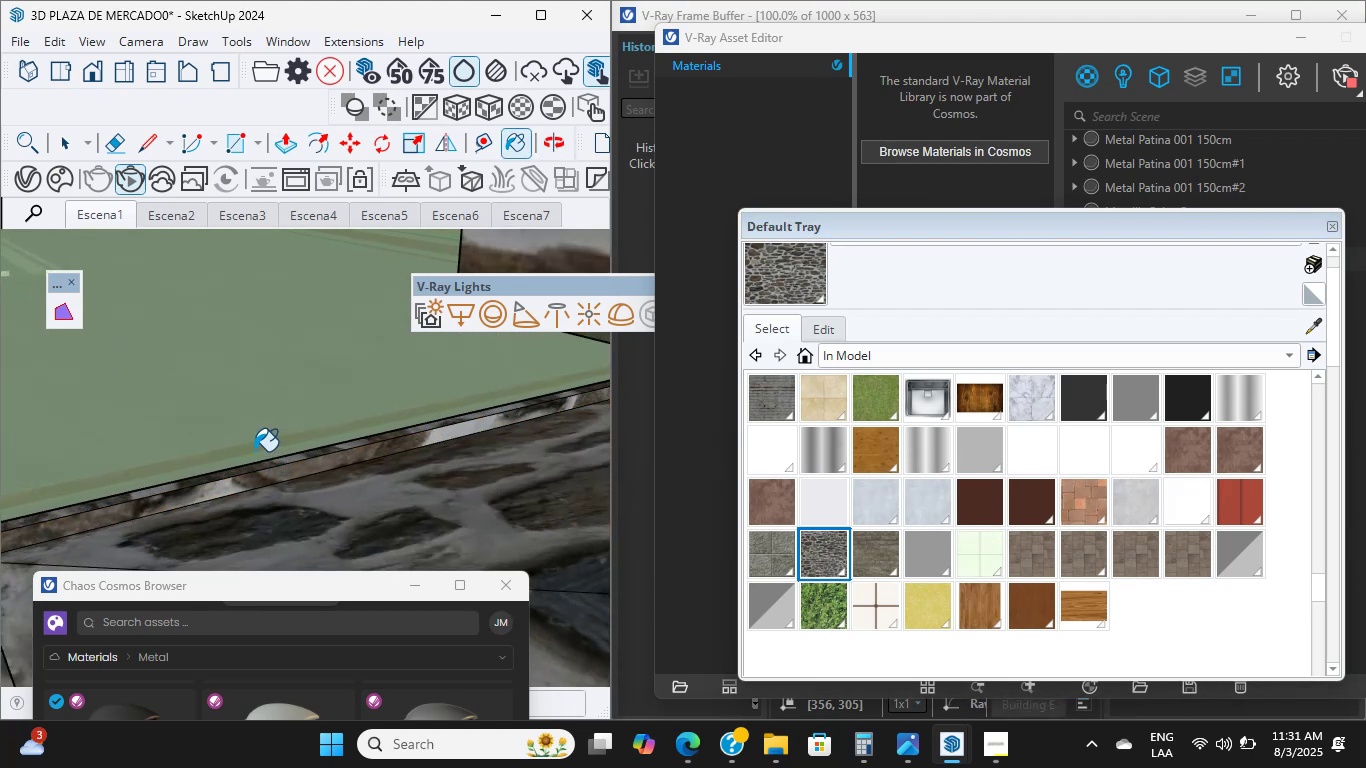 
hold_key(key=ShiftLeft, duration=1.1)
 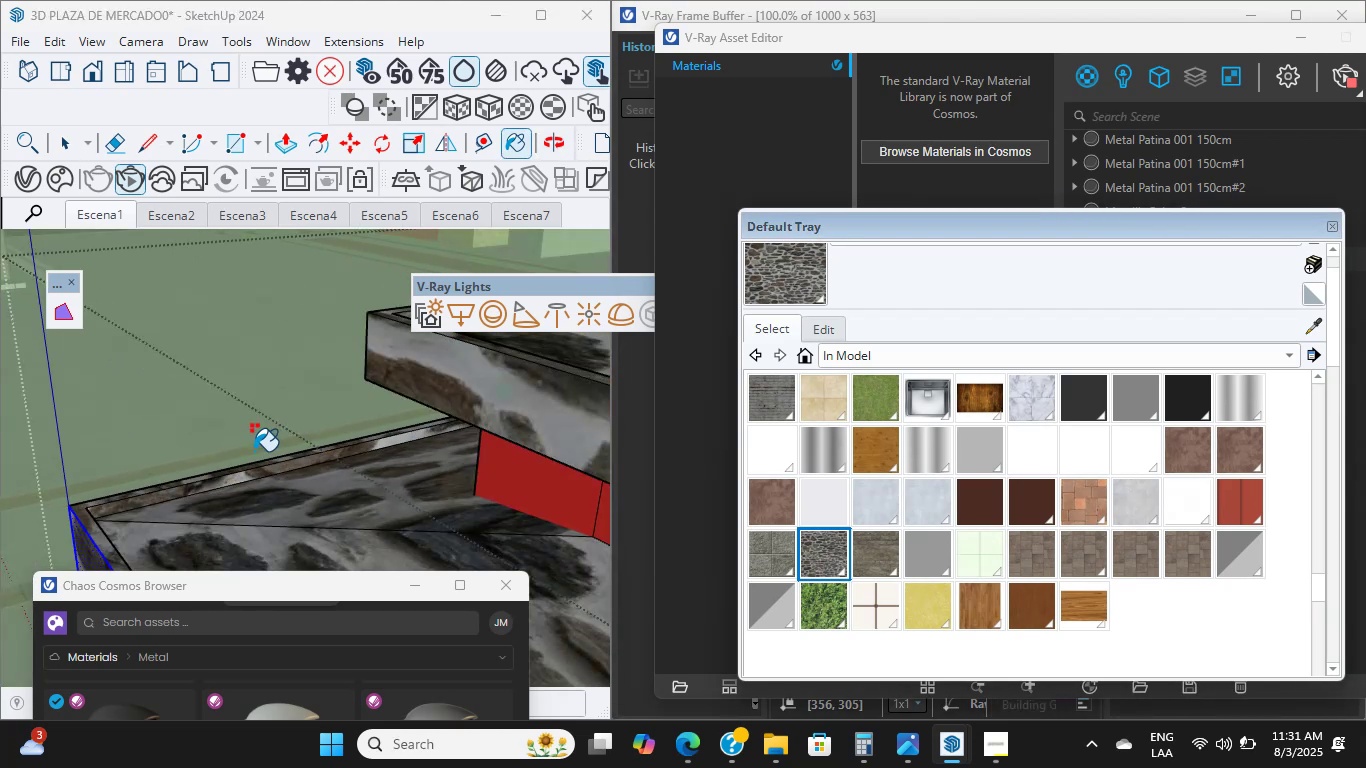 
wait(6.02)
 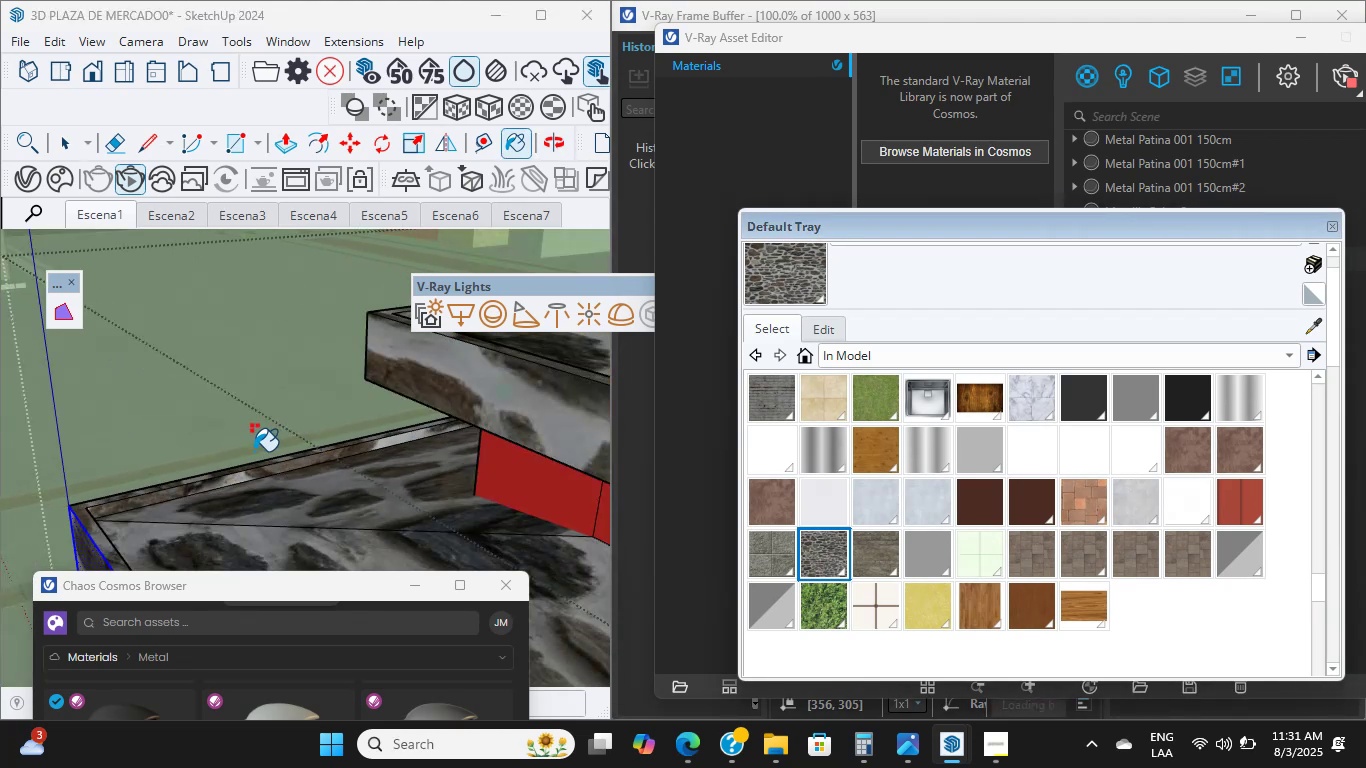 
scroll: coordinate [372, 494], scroll_direction: down, amount: 7.0
 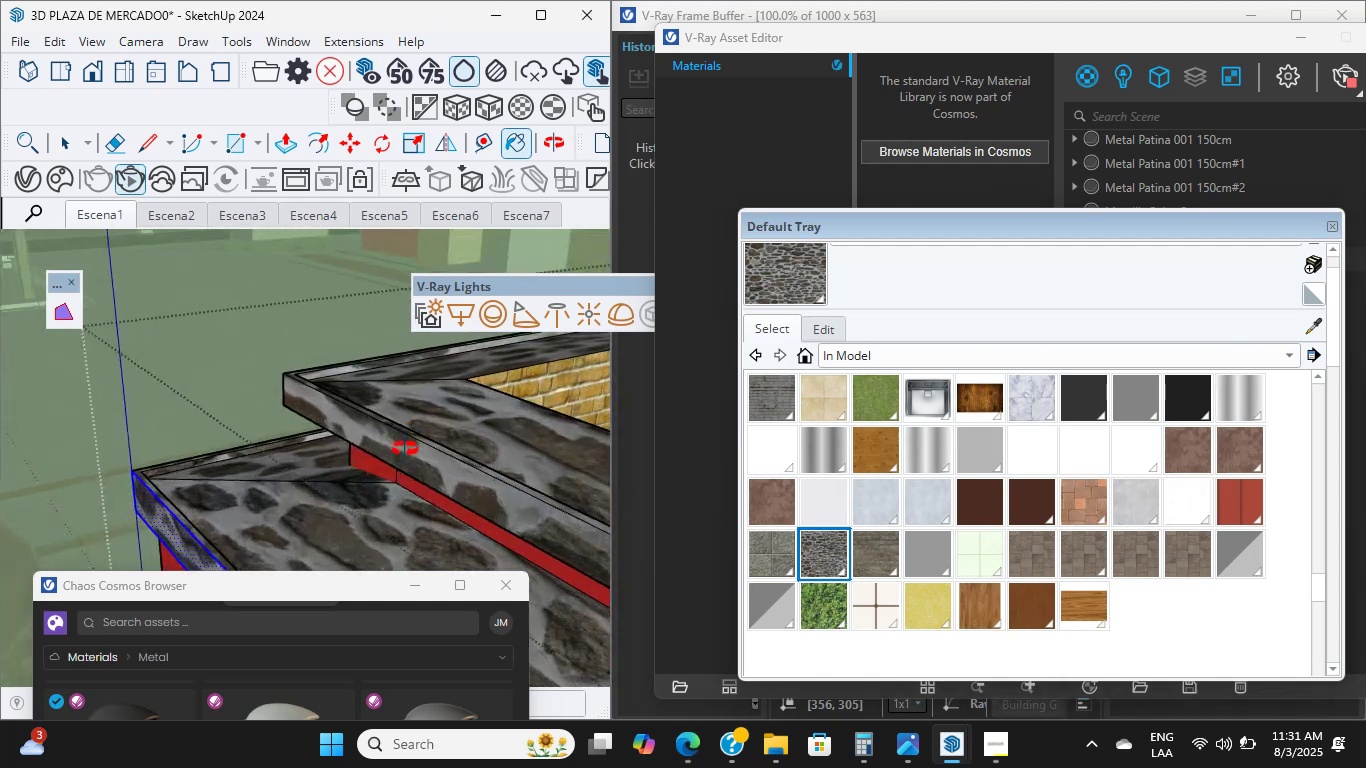 
hold_key(key=ShiftLeft, duration=0.56)
scroll: coordinate [435, 421], scroll_direction: up, amount: 10.0
 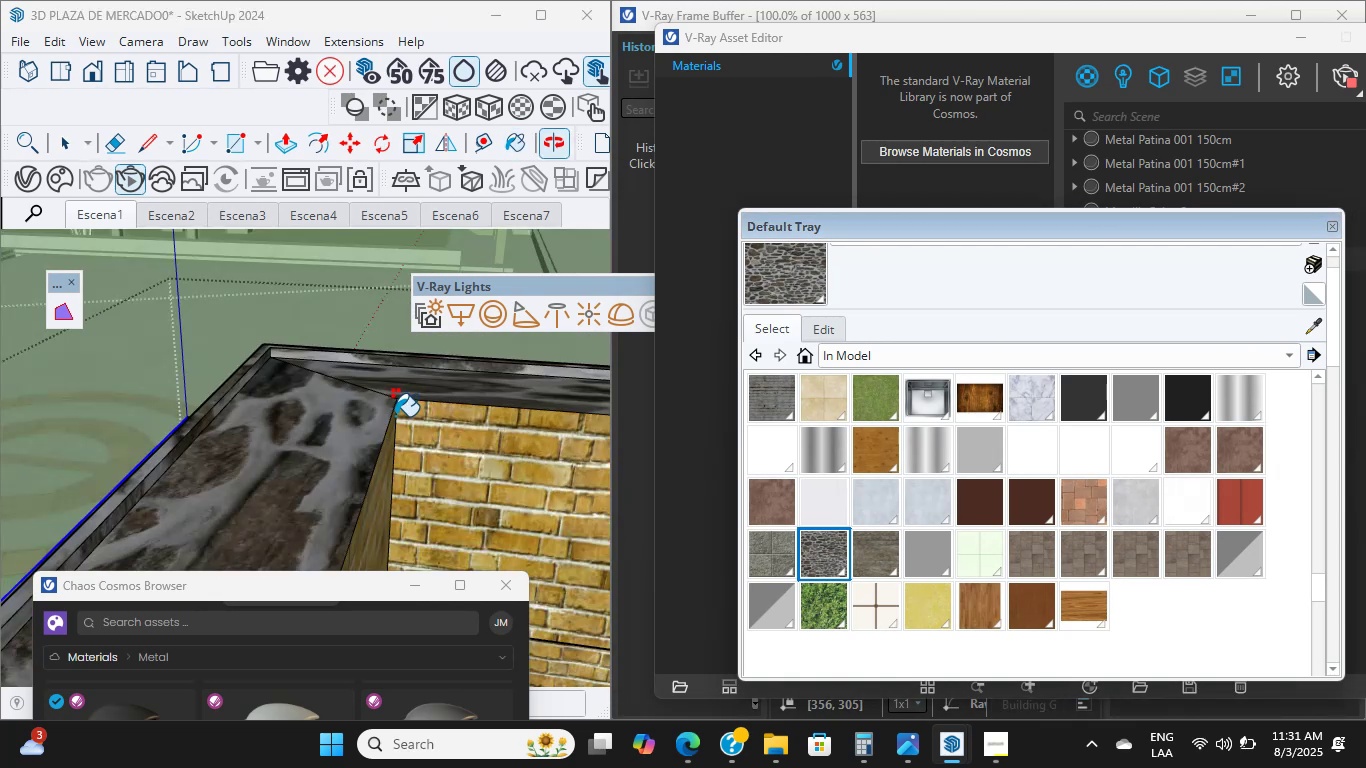 
left_click([445, 427])
 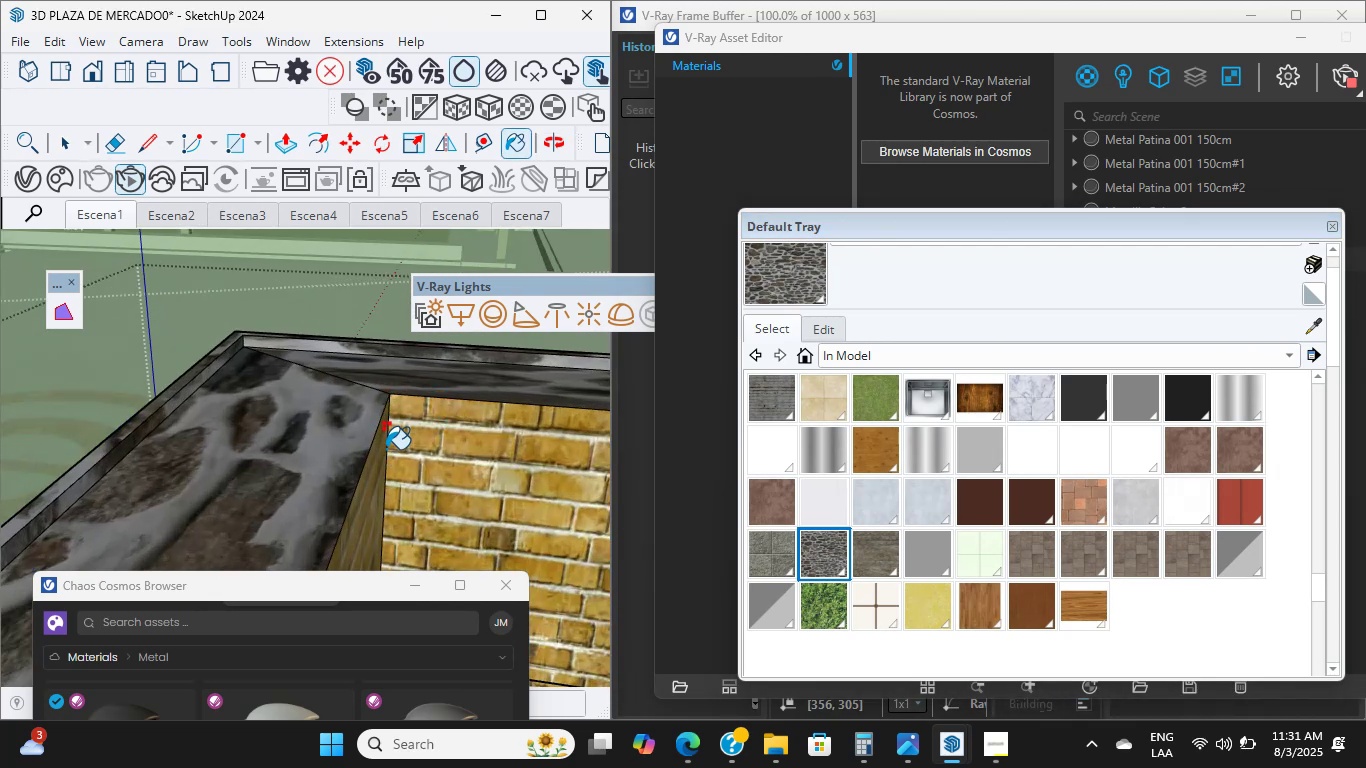 
scroll: coordinate [317, 457], scroll_direction: down, amount: 21.0
 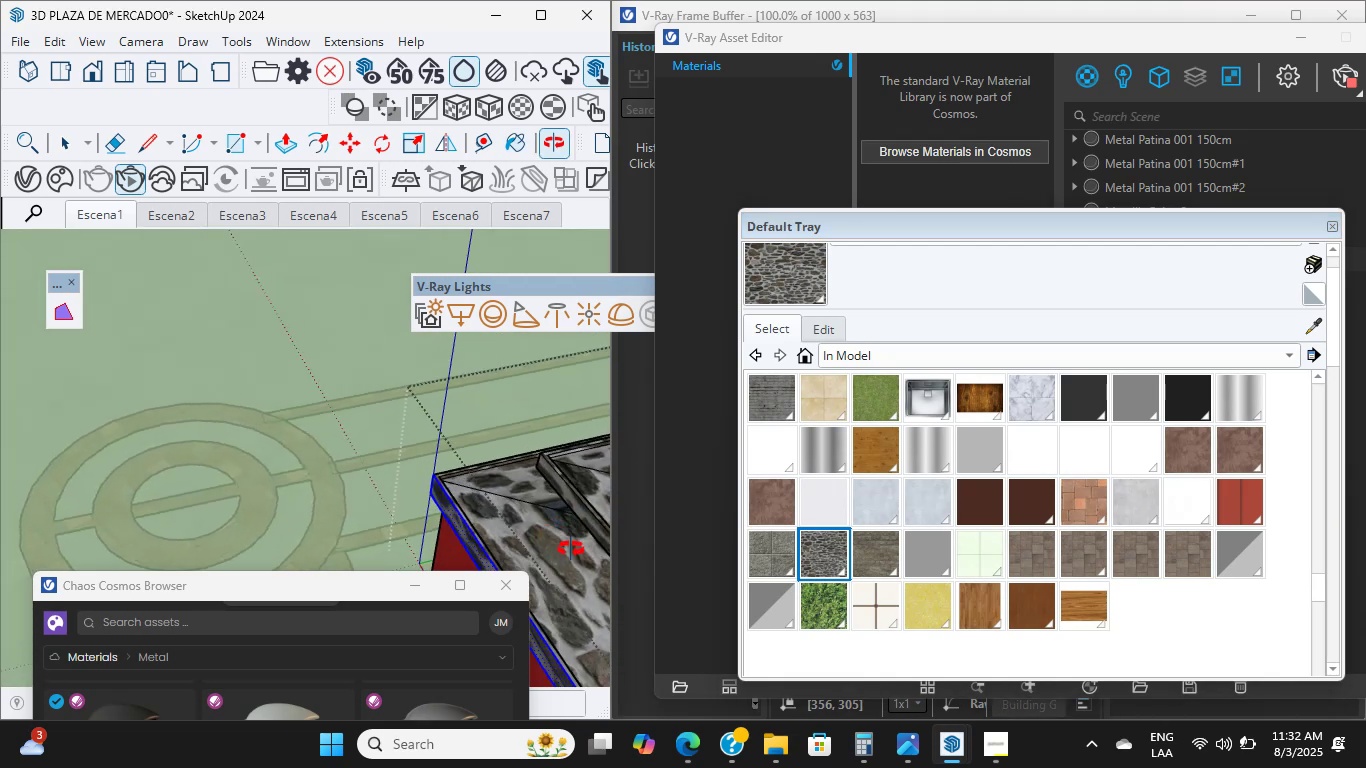 
hold_key(key=ShiftLeft, duration=1.15)
 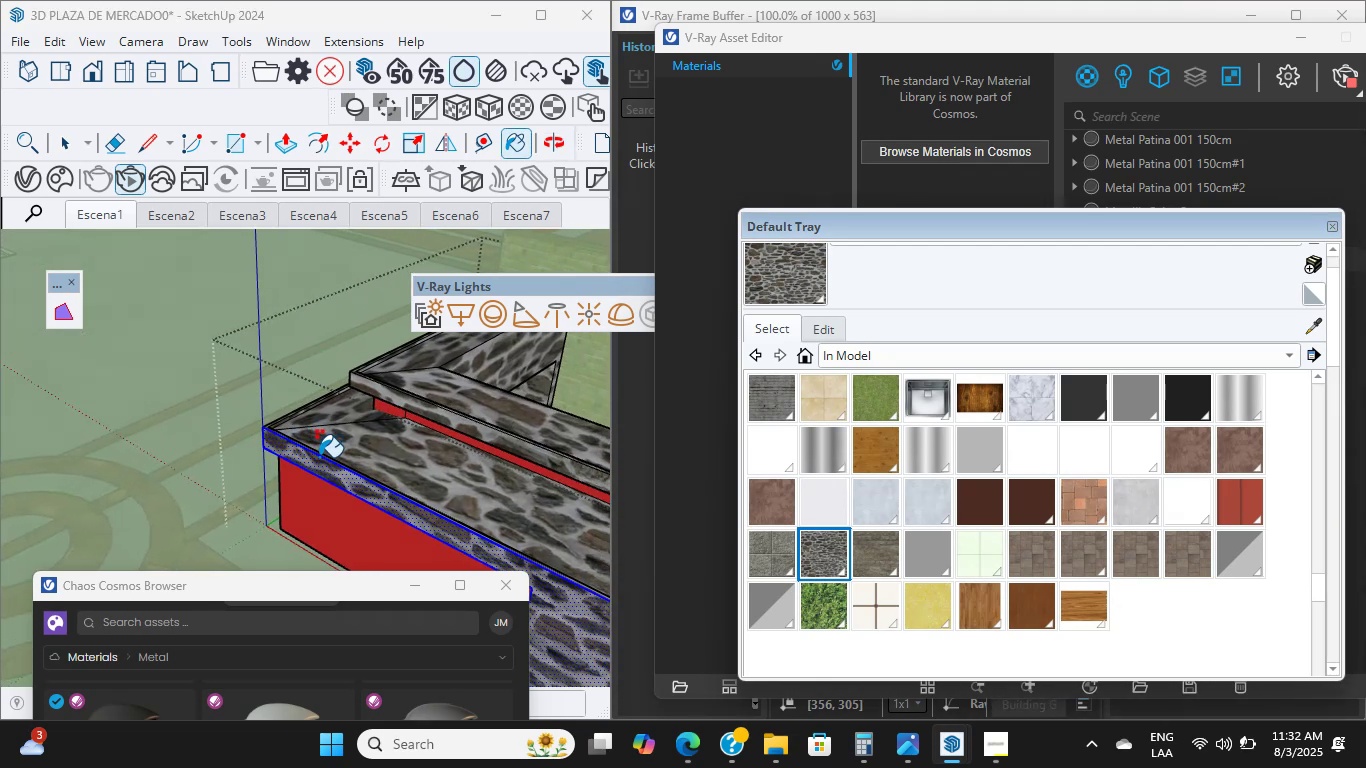 
scroll: coordinate [343, 467], scroll_direction: down, amount: 4.0
 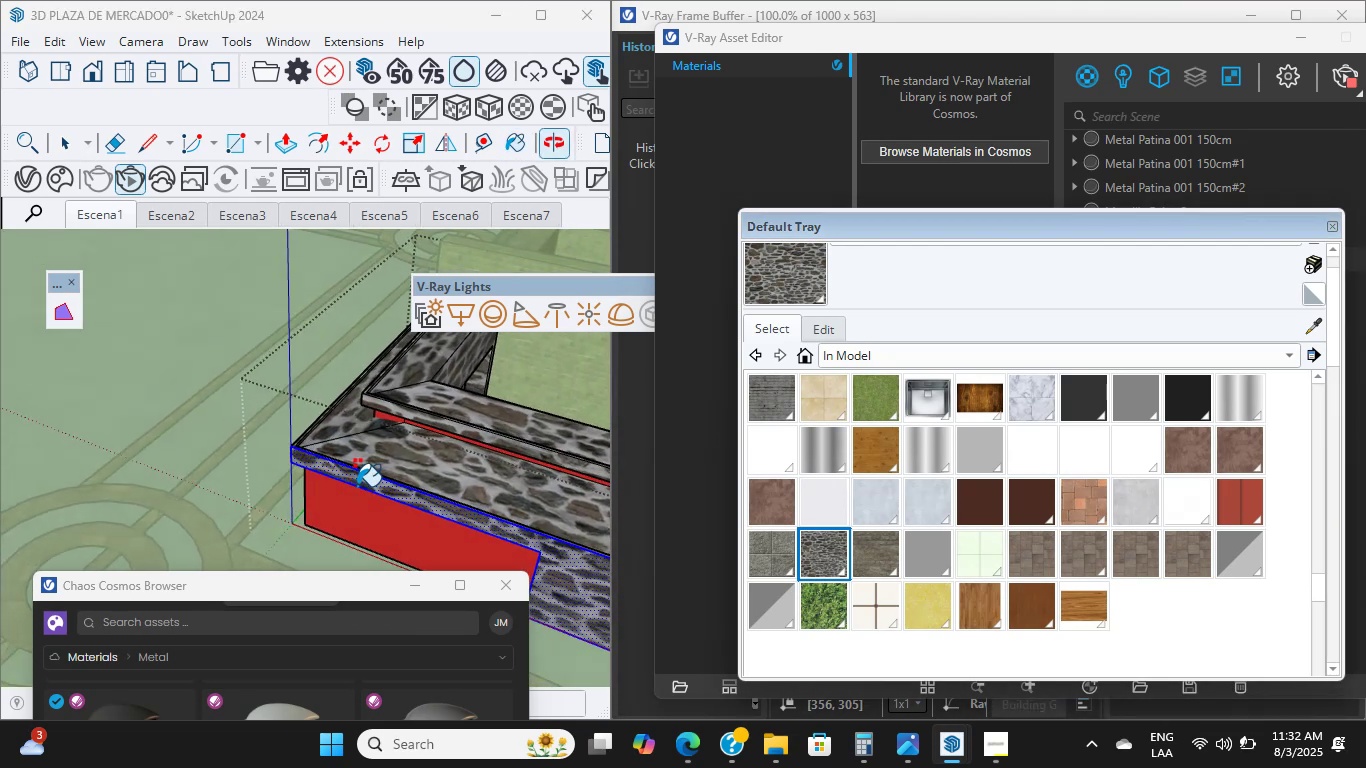 
scroll: coordinate [345, 421], scroll_direction: up, amount: 3.0
 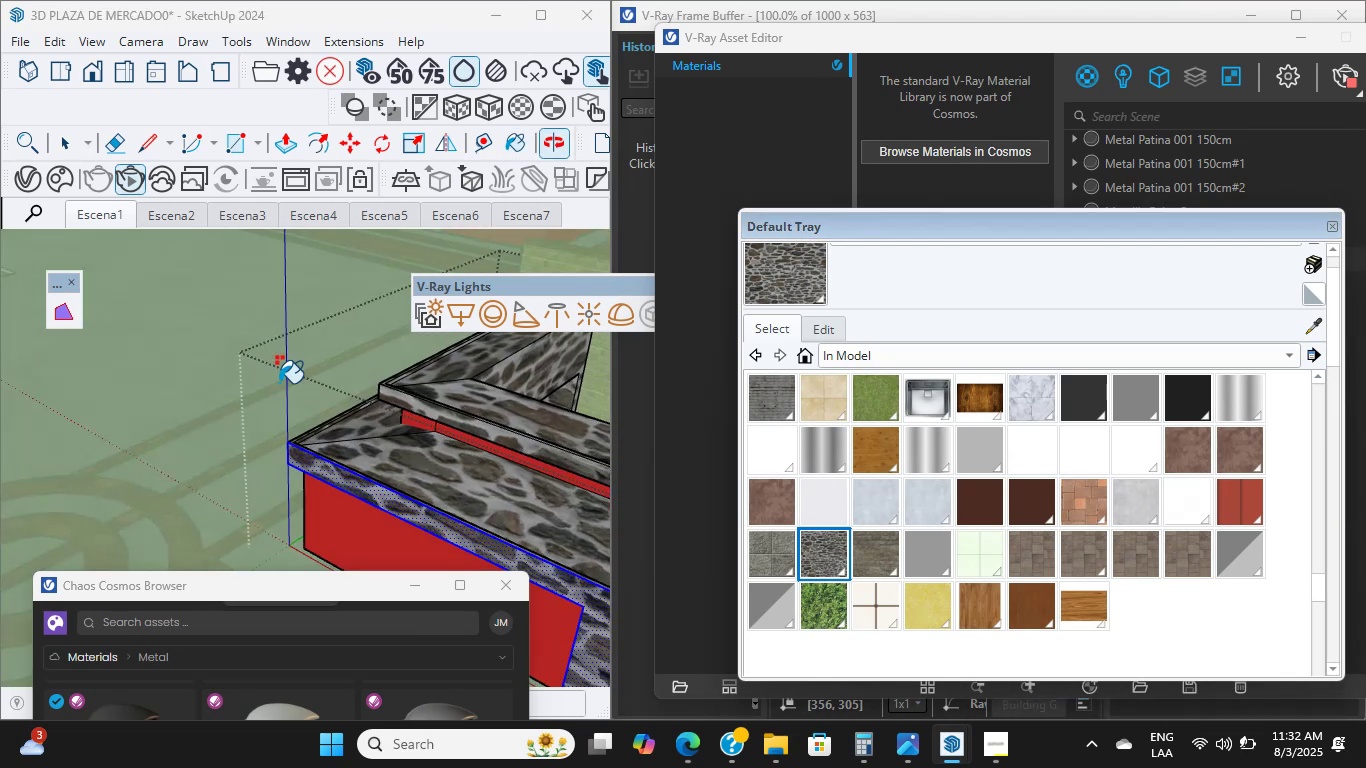 
scroll: coordinate [279, 383], scroll_direction: down, amount: 3.0
 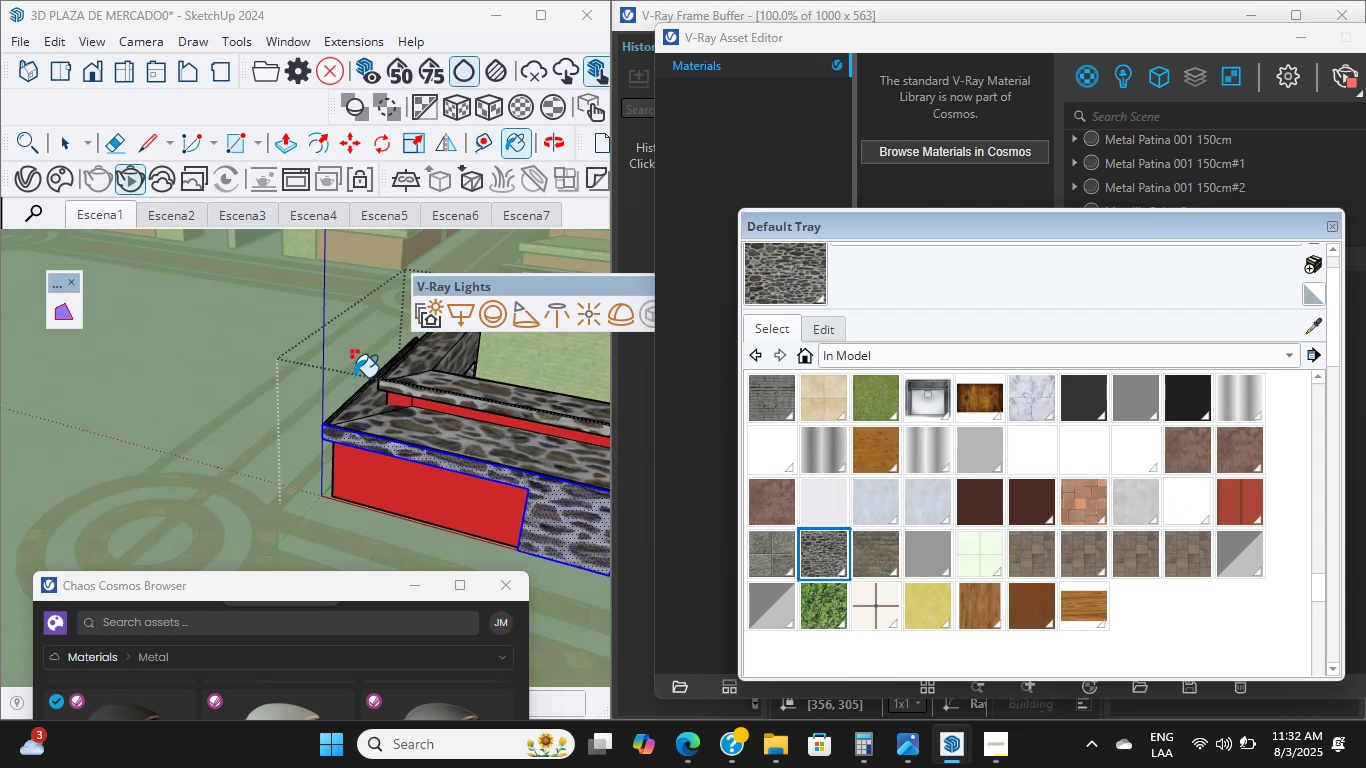 
wait(17.35)
 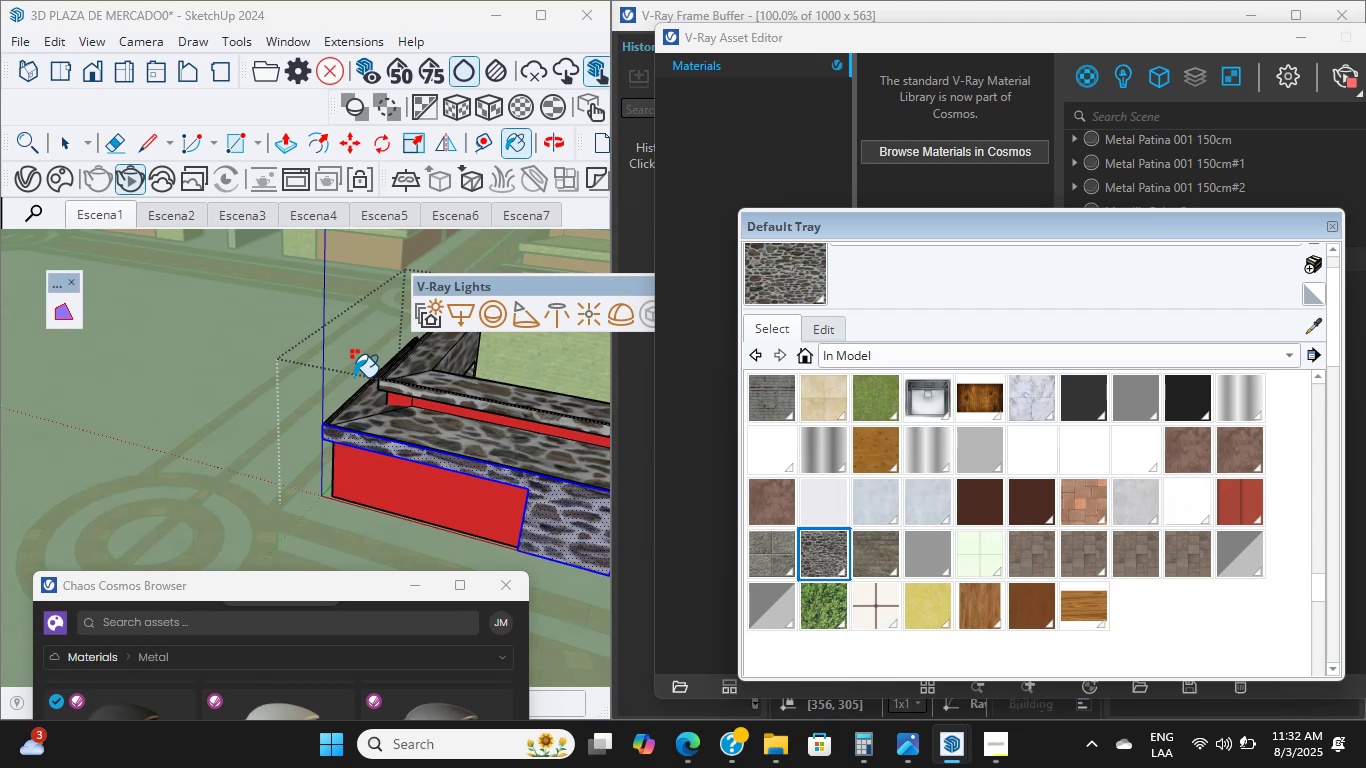 
scroll: coordinate [155, 375], scroll_direction: up, amount: 12.0
 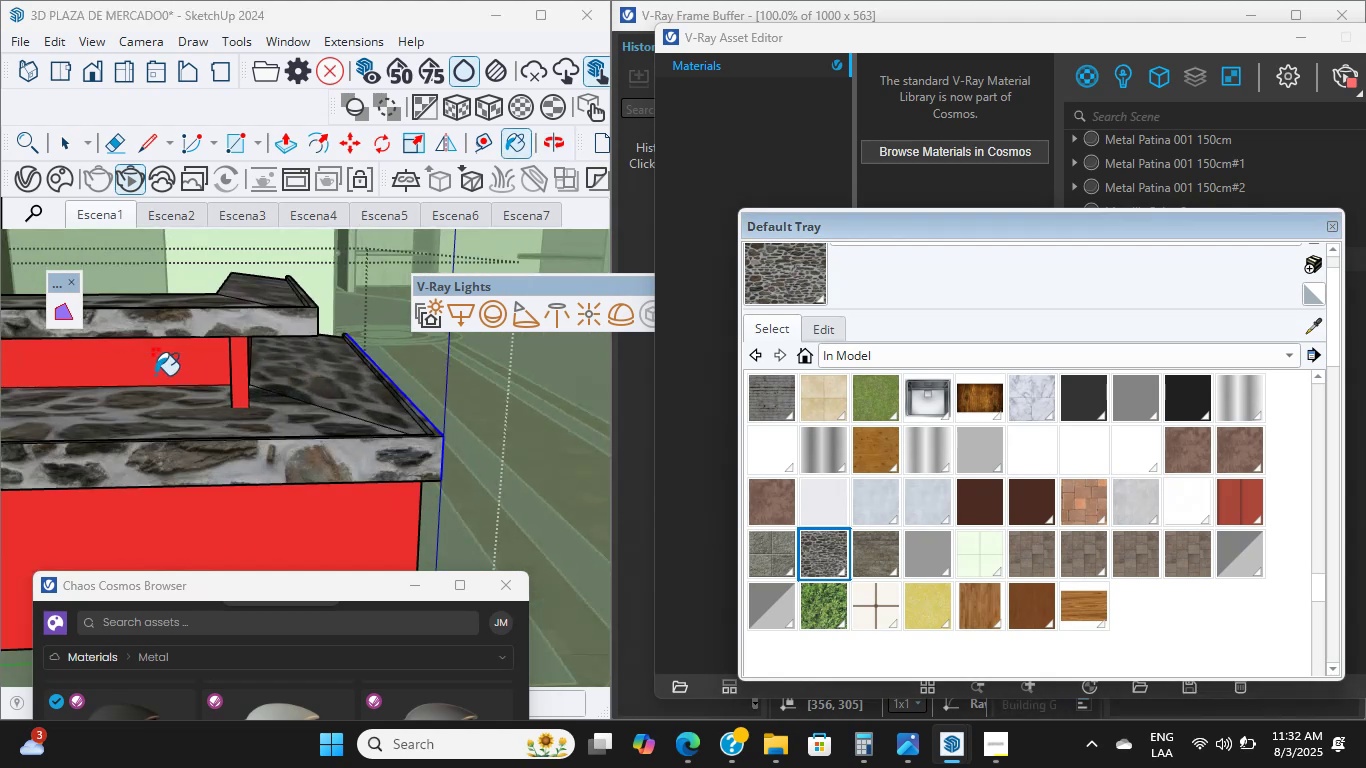 
hold_key(key=ShiftLeft, duration=1.08)
 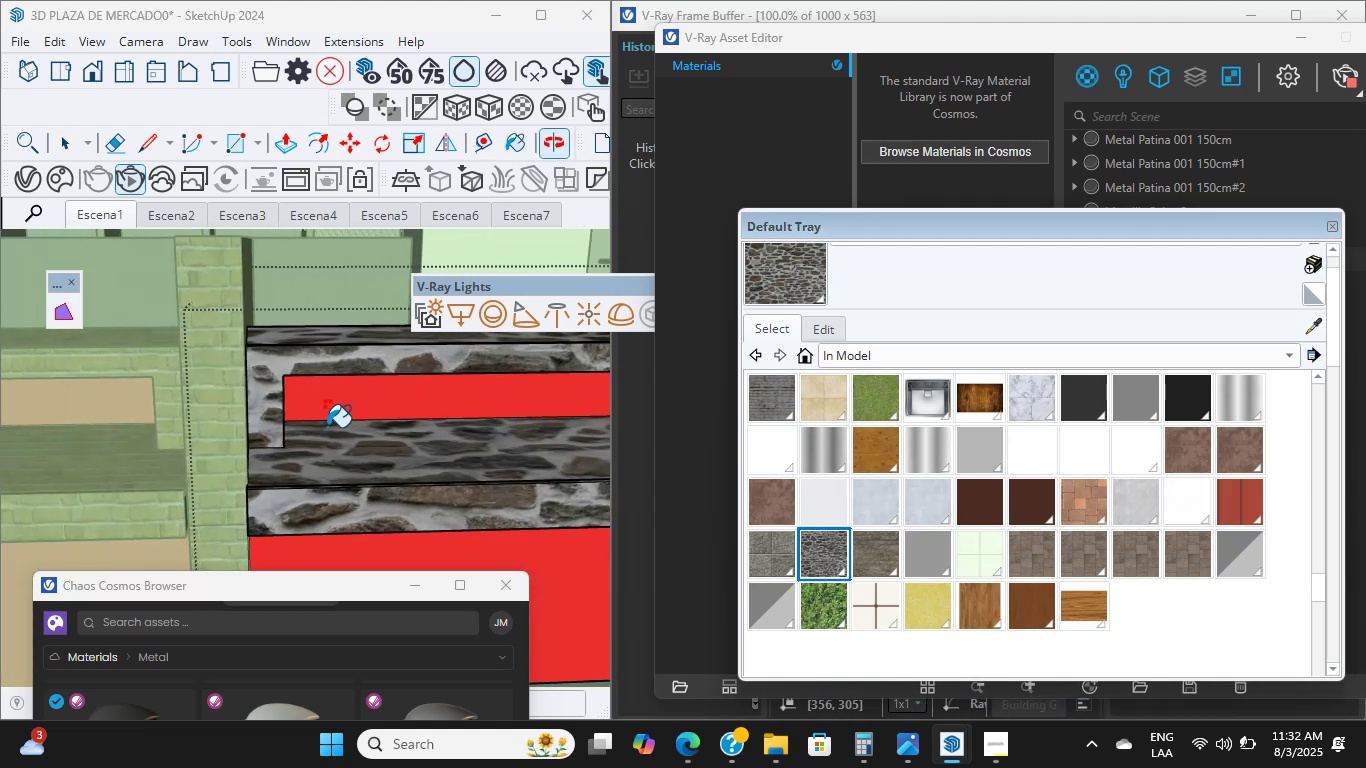 
scroll: coordinate [420, 481], scroll_direction: up, amount: 11.0
 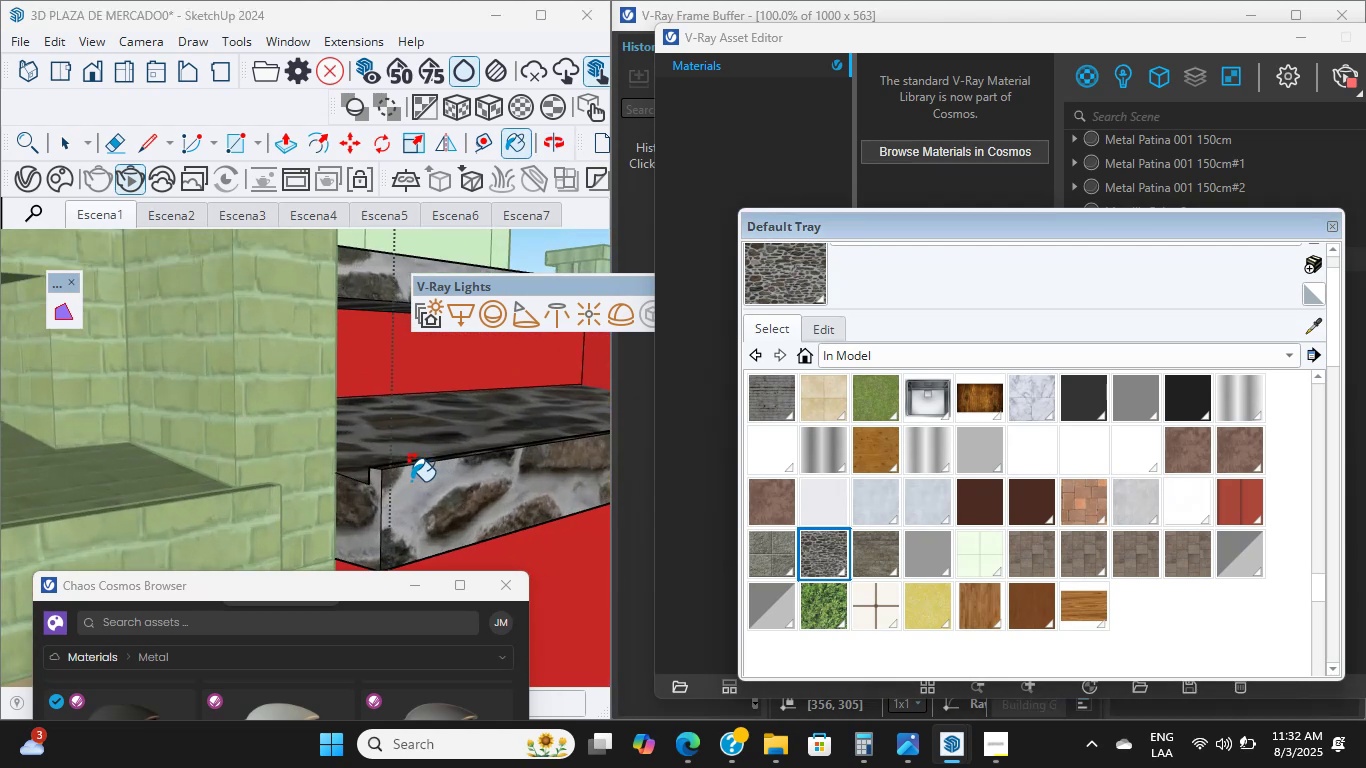 
double_click([386, 481])
 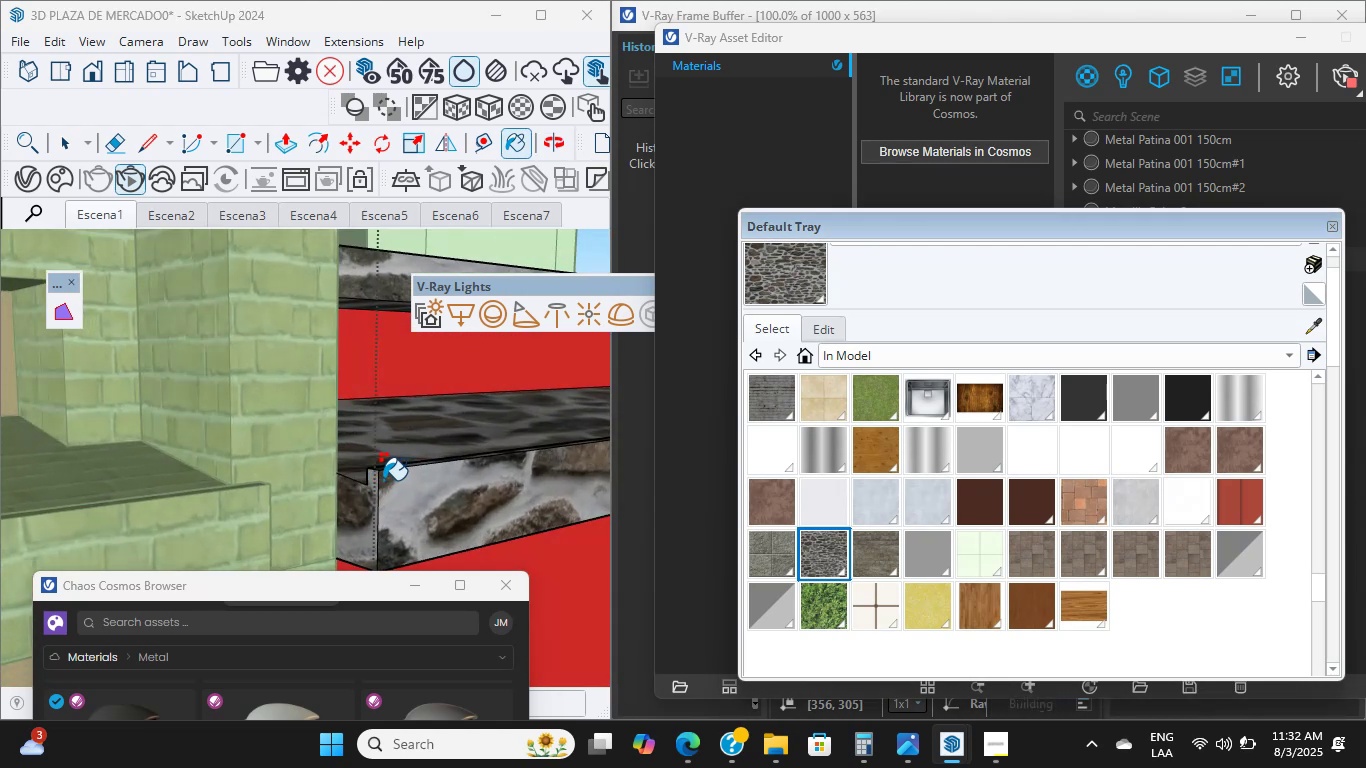 
scroll: coordinate [353, 478], scroll_direction: down, amount: 3.0
 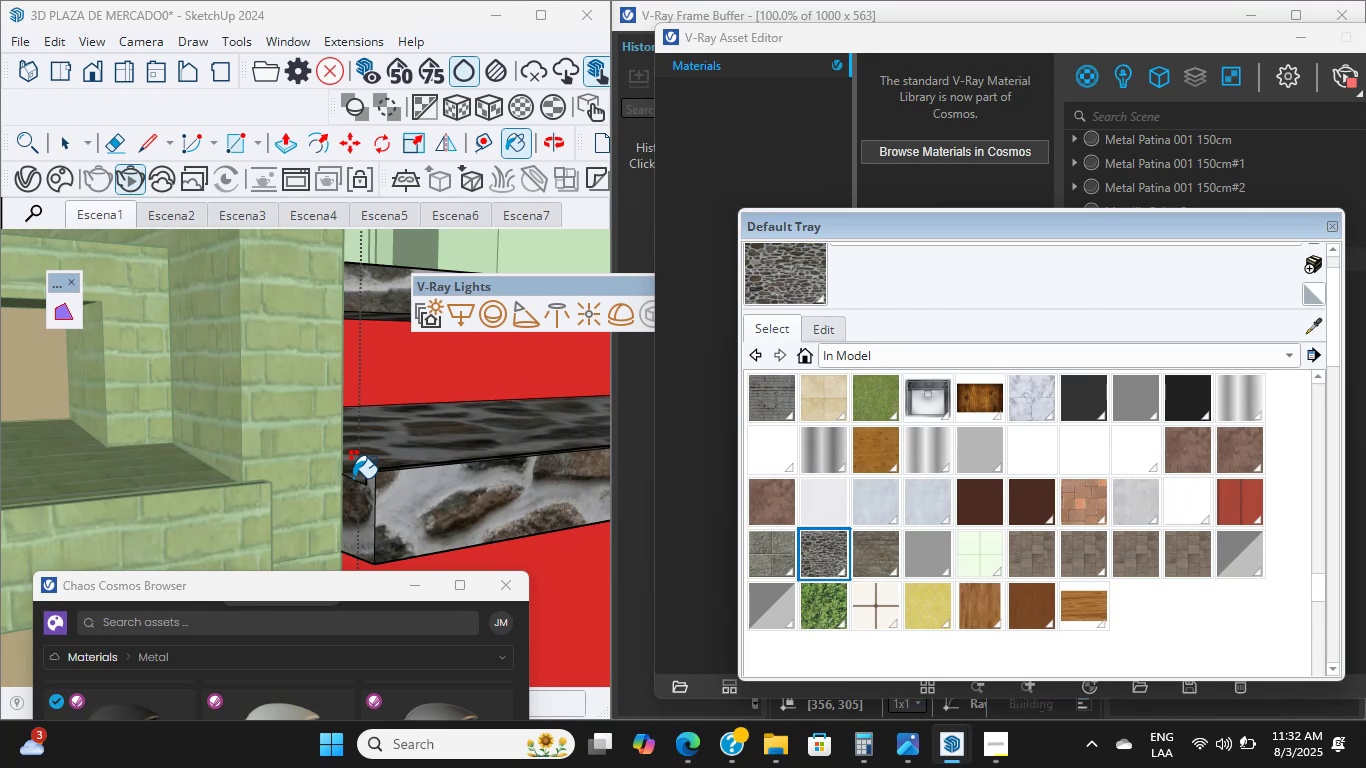 
wait(5.06)
 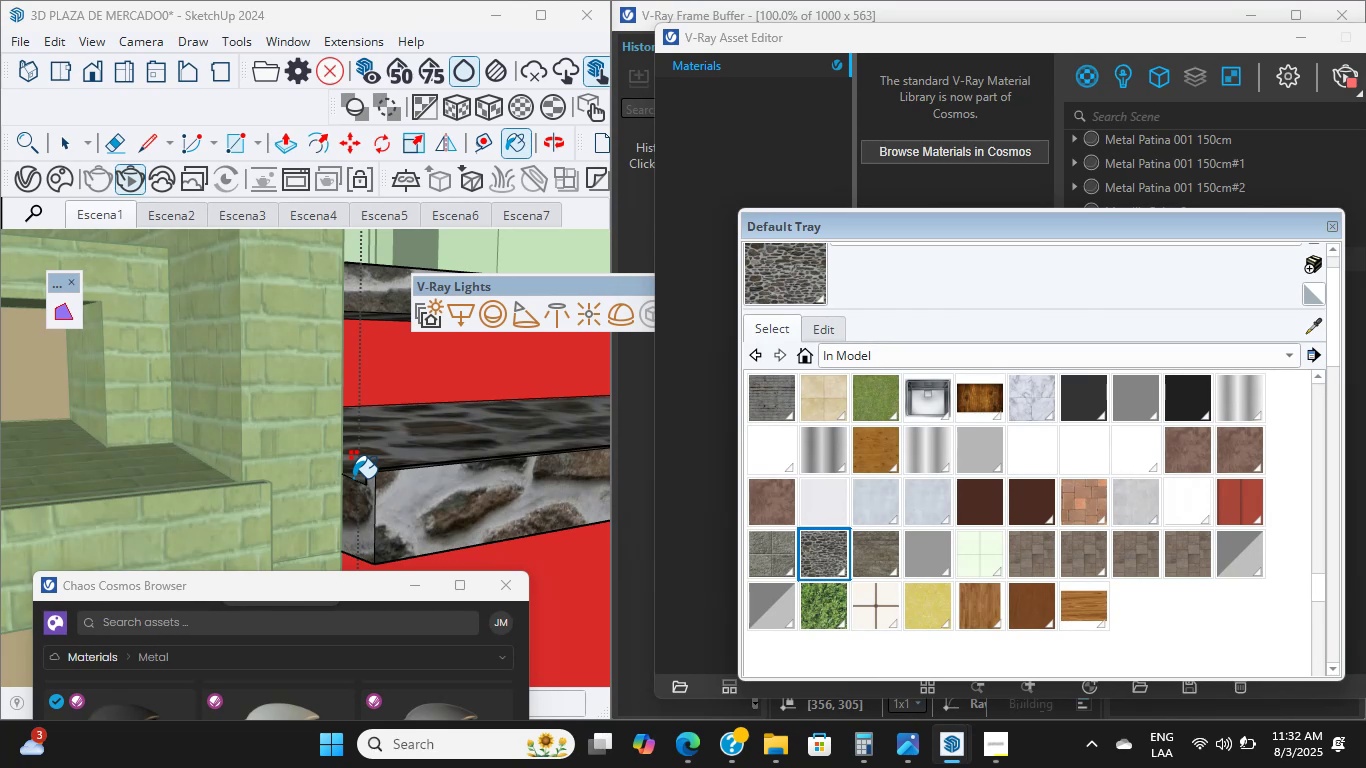 
left_click_drag(start_coordinate=[1365, 13], to_coordinate=[1365, 767])
 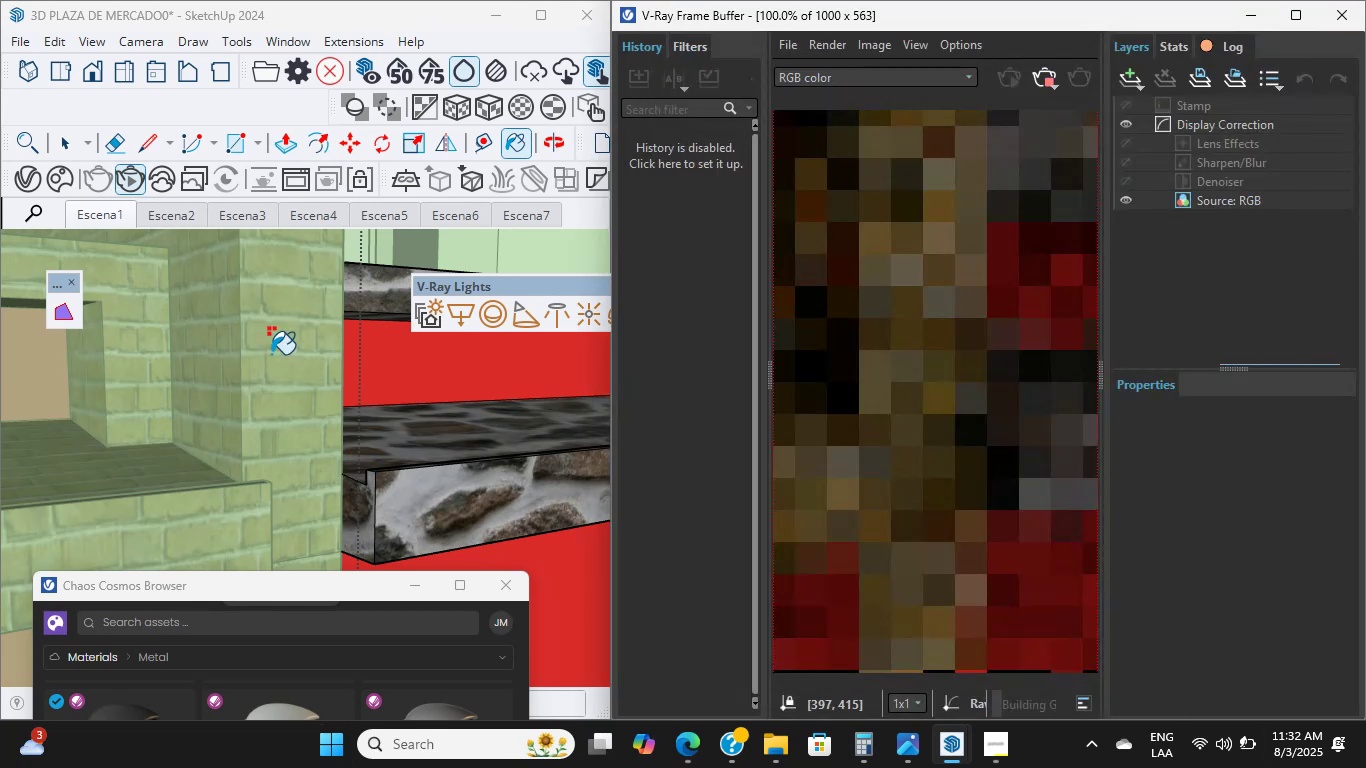 
left_click([424, 423])
 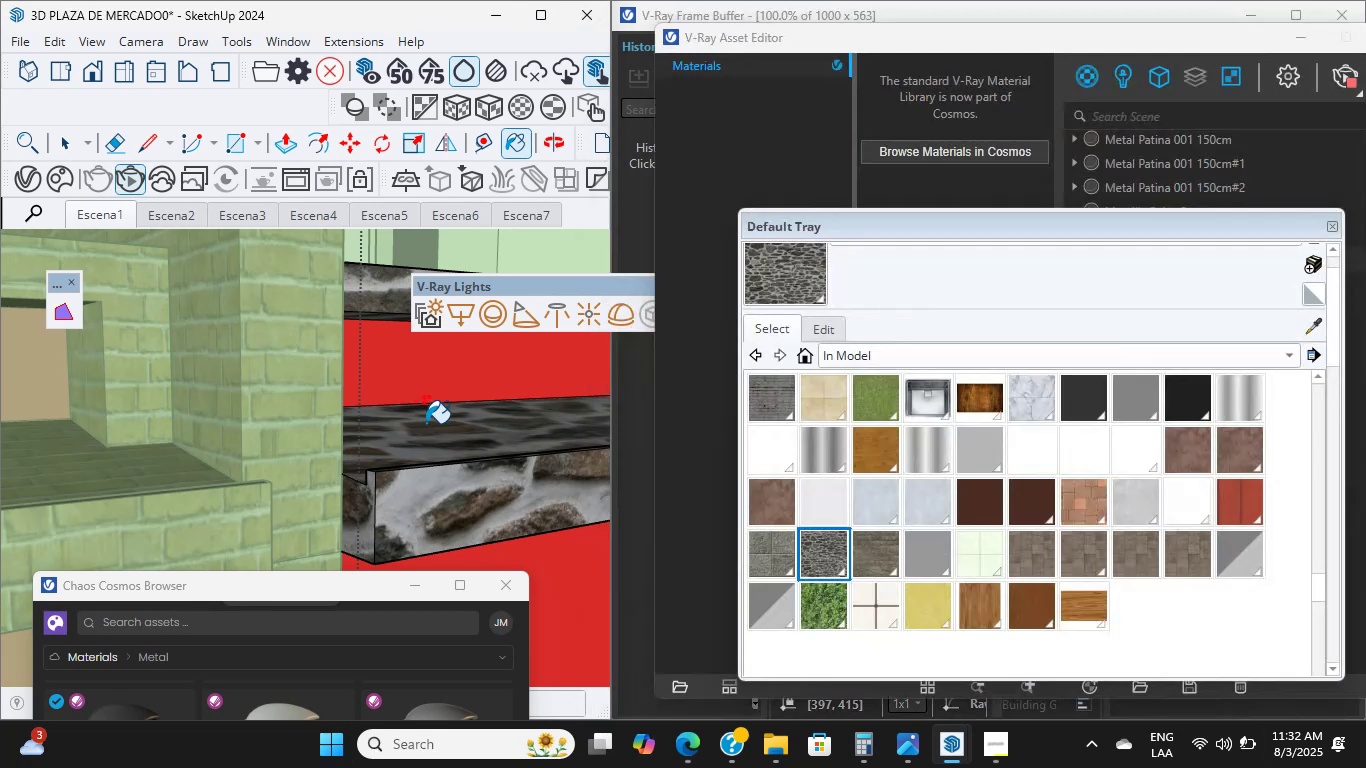 
scroll: coordinate [461, 460], scroll_direction: up, amount: 6.0
 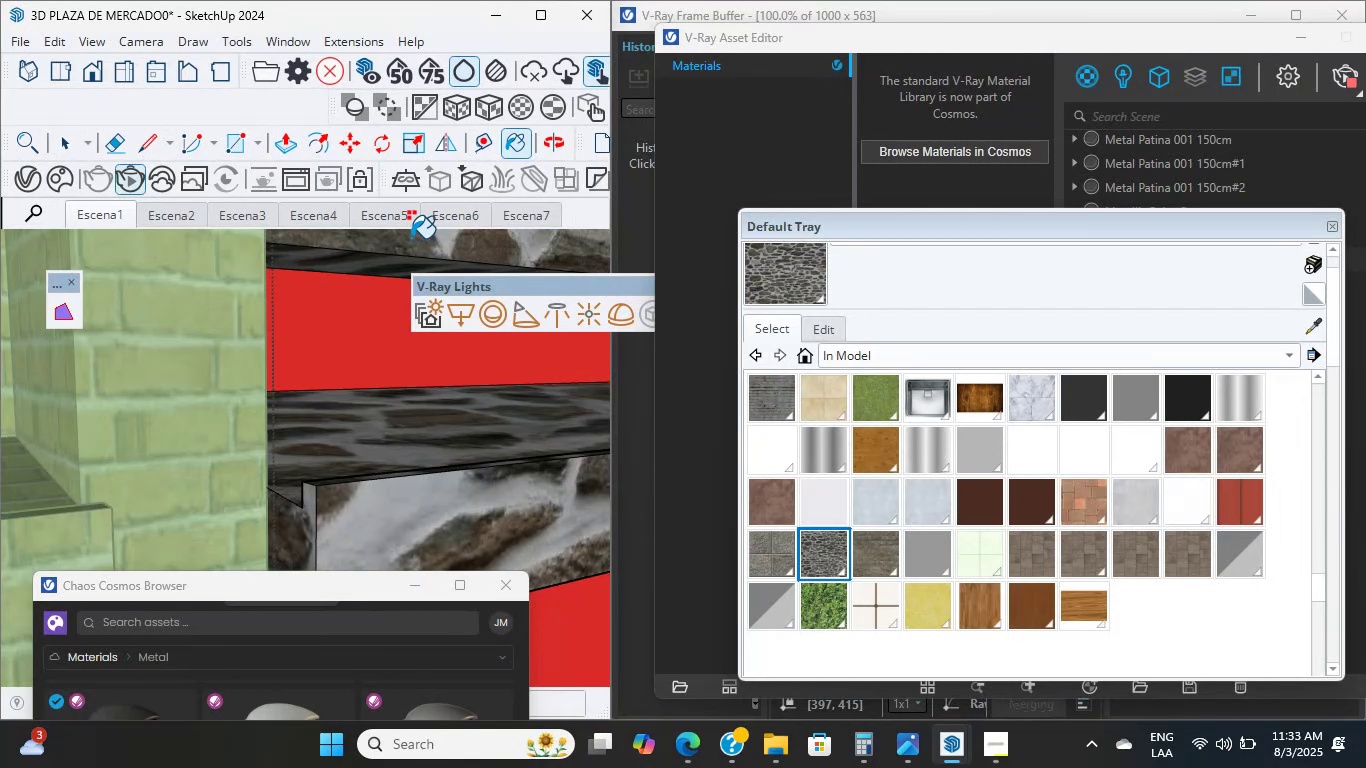 
wait(37.99)
 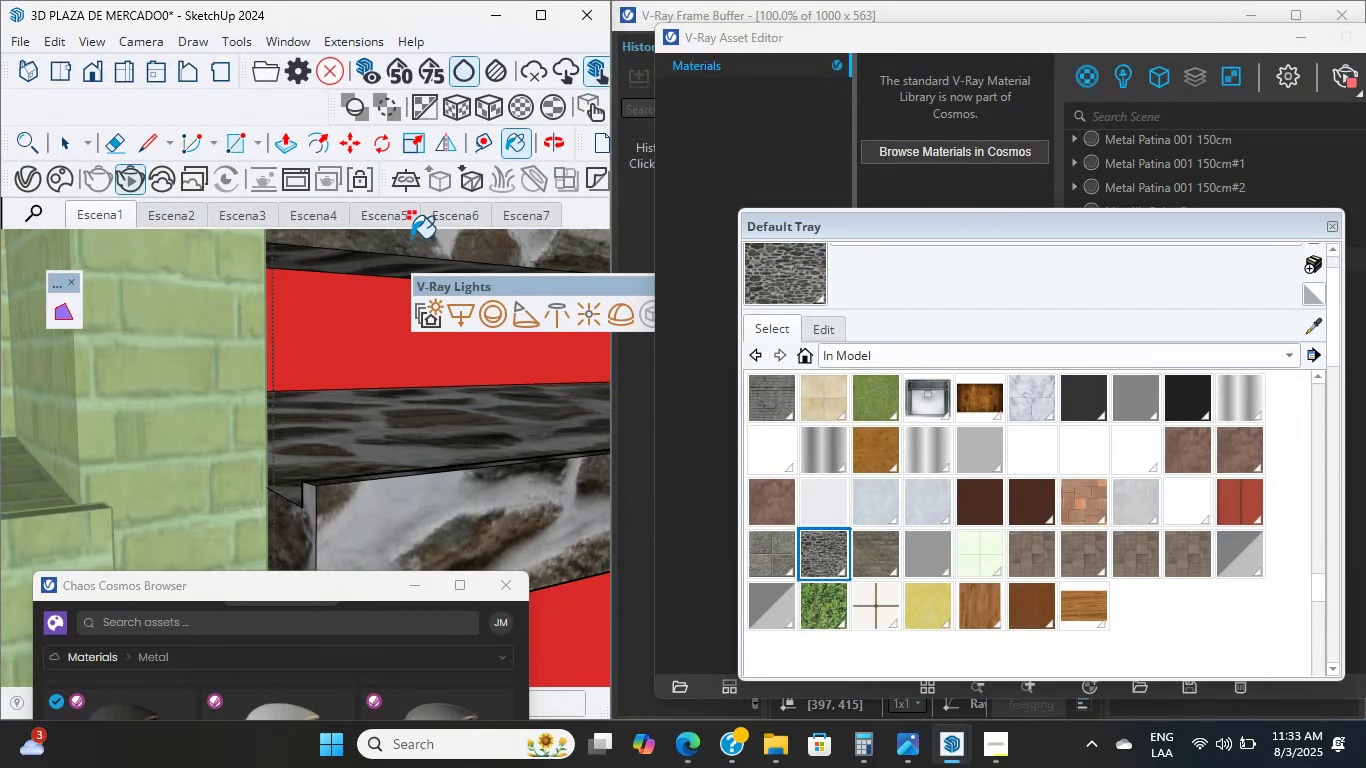 
scroll: coordinate [288, 483], scroll_direction: down, amount: 30.0
 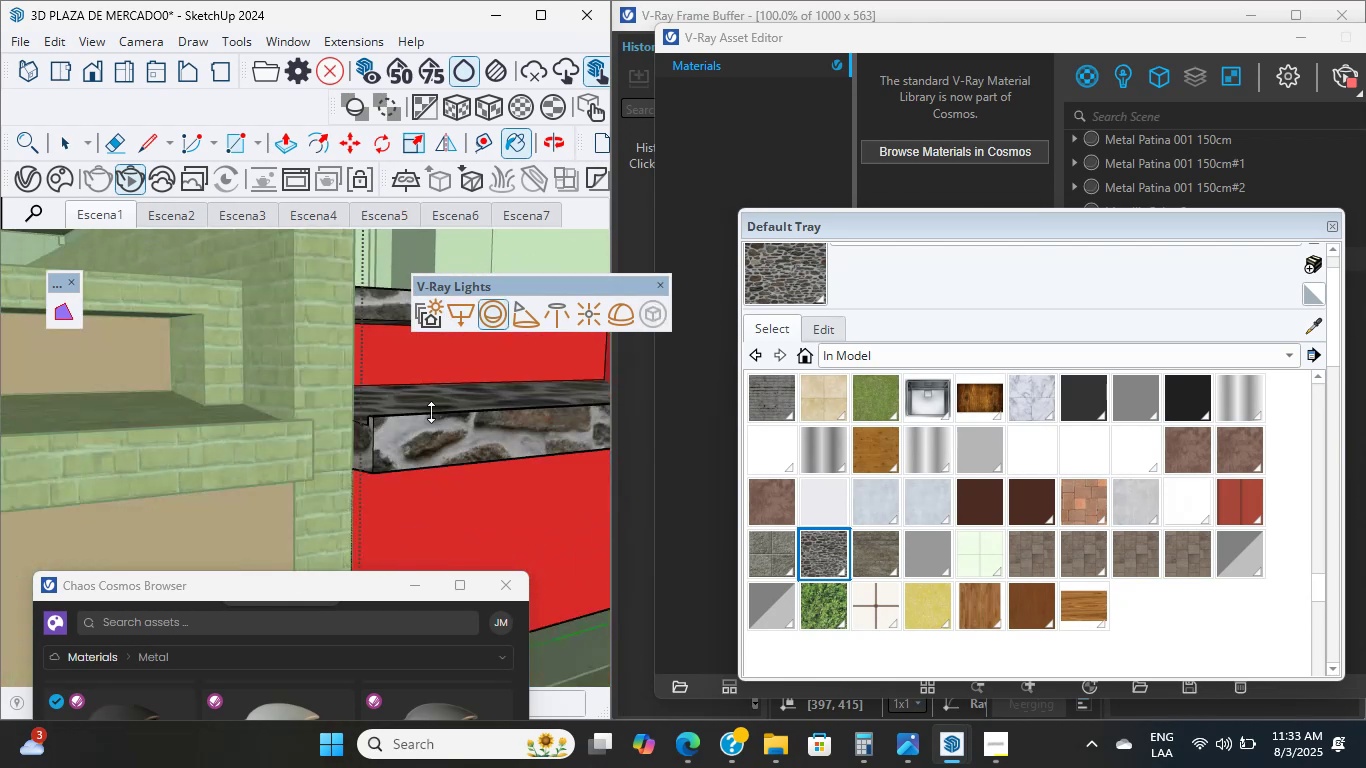 
hold_key(key=ShiftLeft, duration=1.02)
 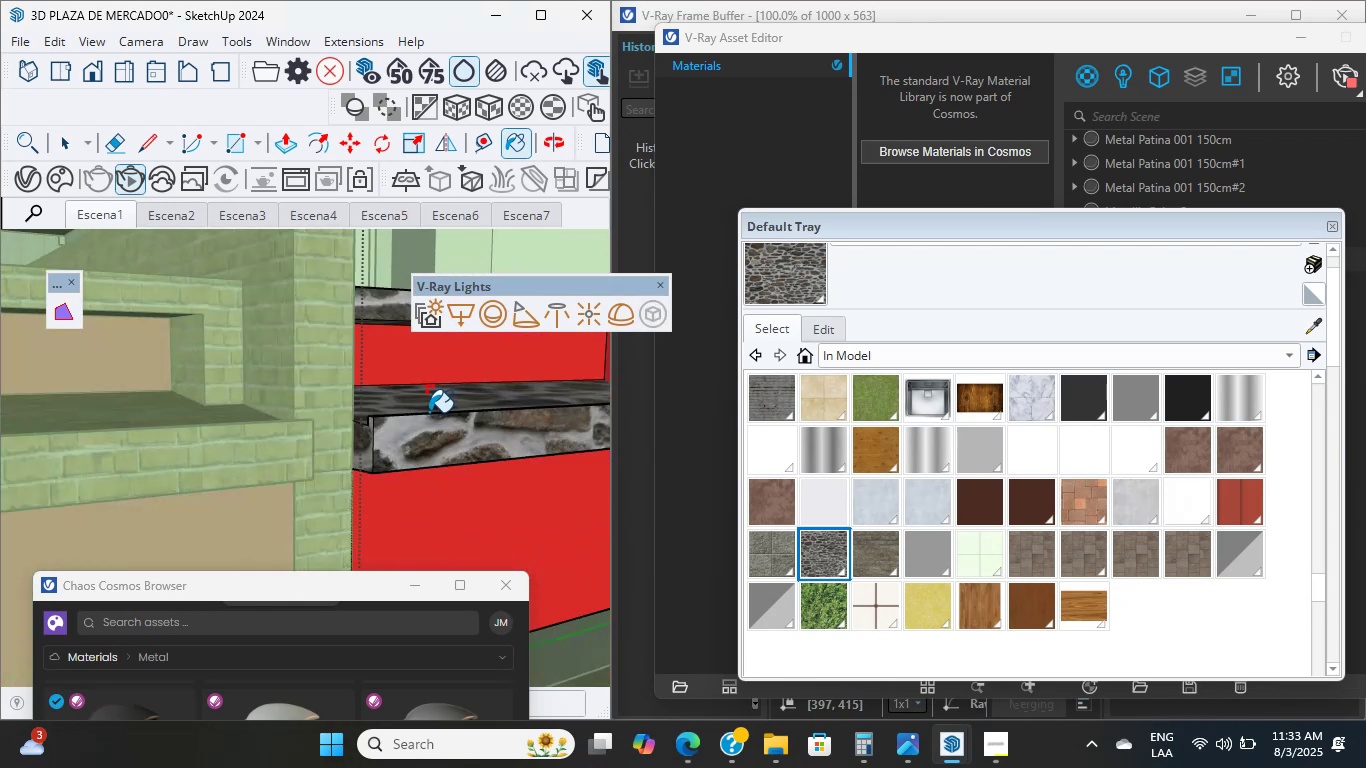 
scroll: coordinate [402, 438], scroll_direction: down, amount: 4.0
 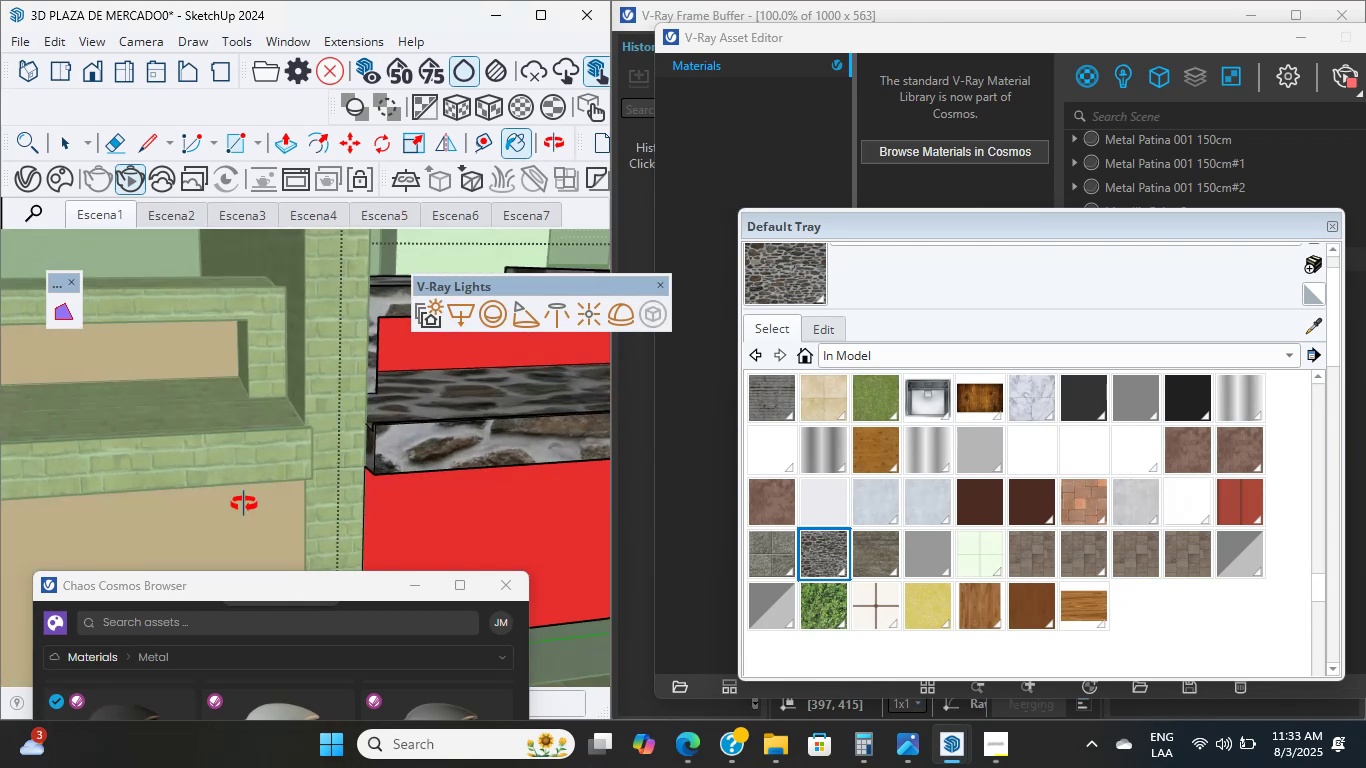 
scroll: coordinate [320, 401], scroll_direction: up, amount: 6.0
 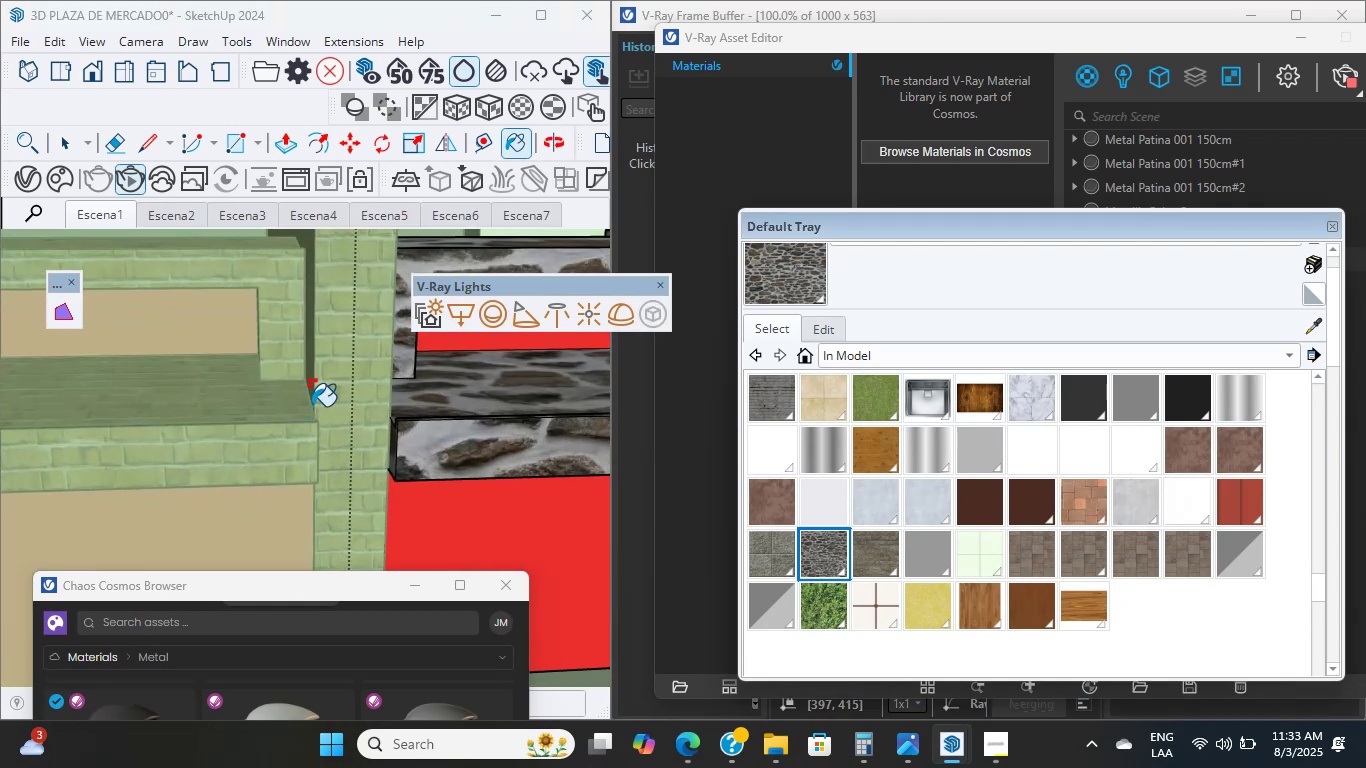 
hold_key(key=ShiftLeft, duration=1.02)
scroll: coordinate [323, 466], scroll_direction: down, amount: 10.0
 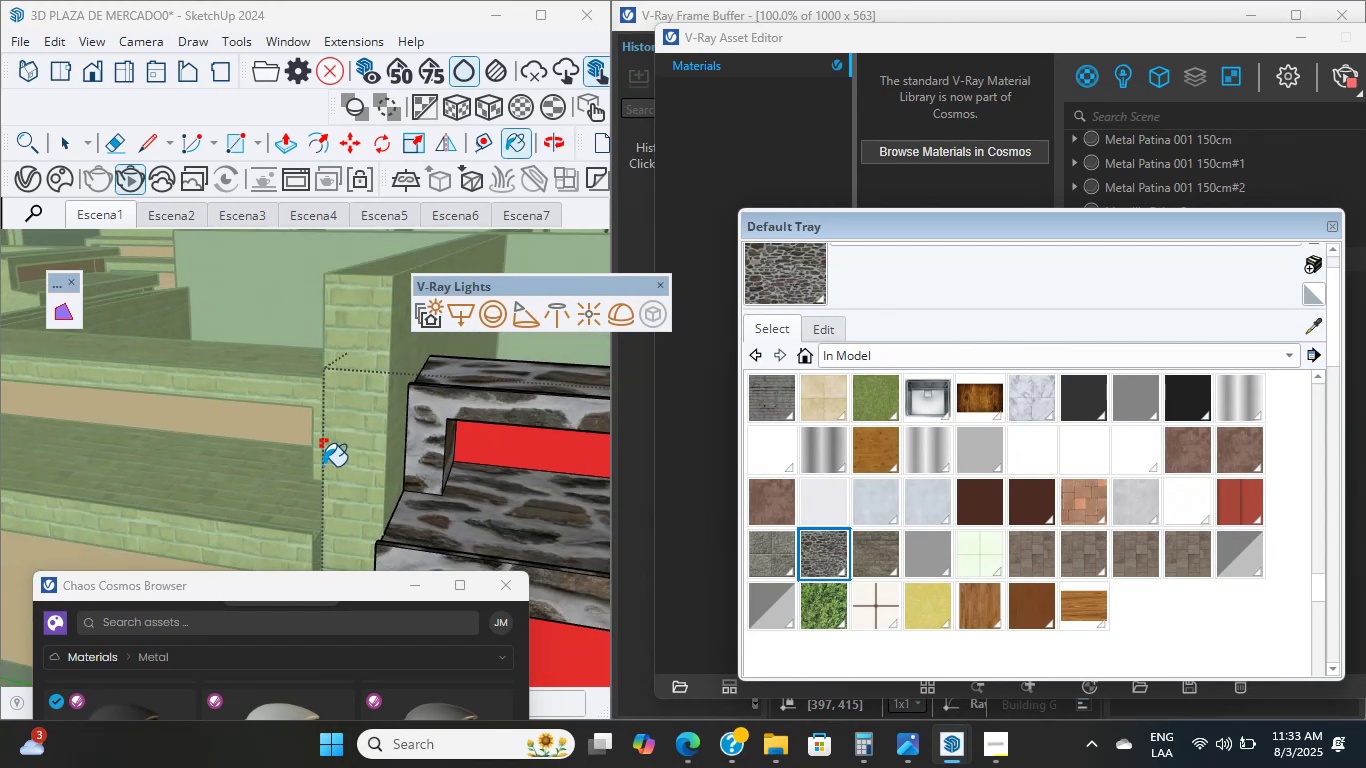 
double_click([264, 474])
 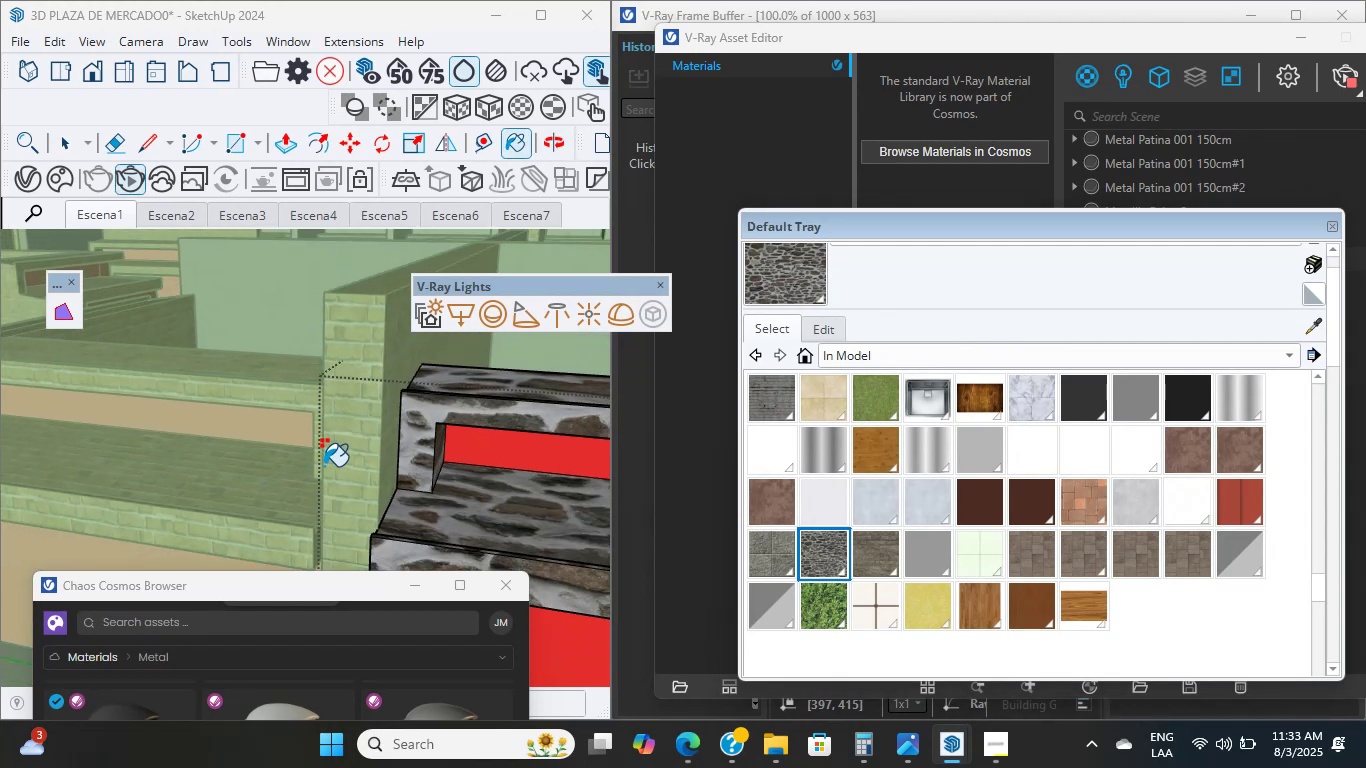 
hold_key(key=ShiftLeft, duration=2.1)
scroll: coordinate [294, 484], scroll_direction: up, amount: 9.0
 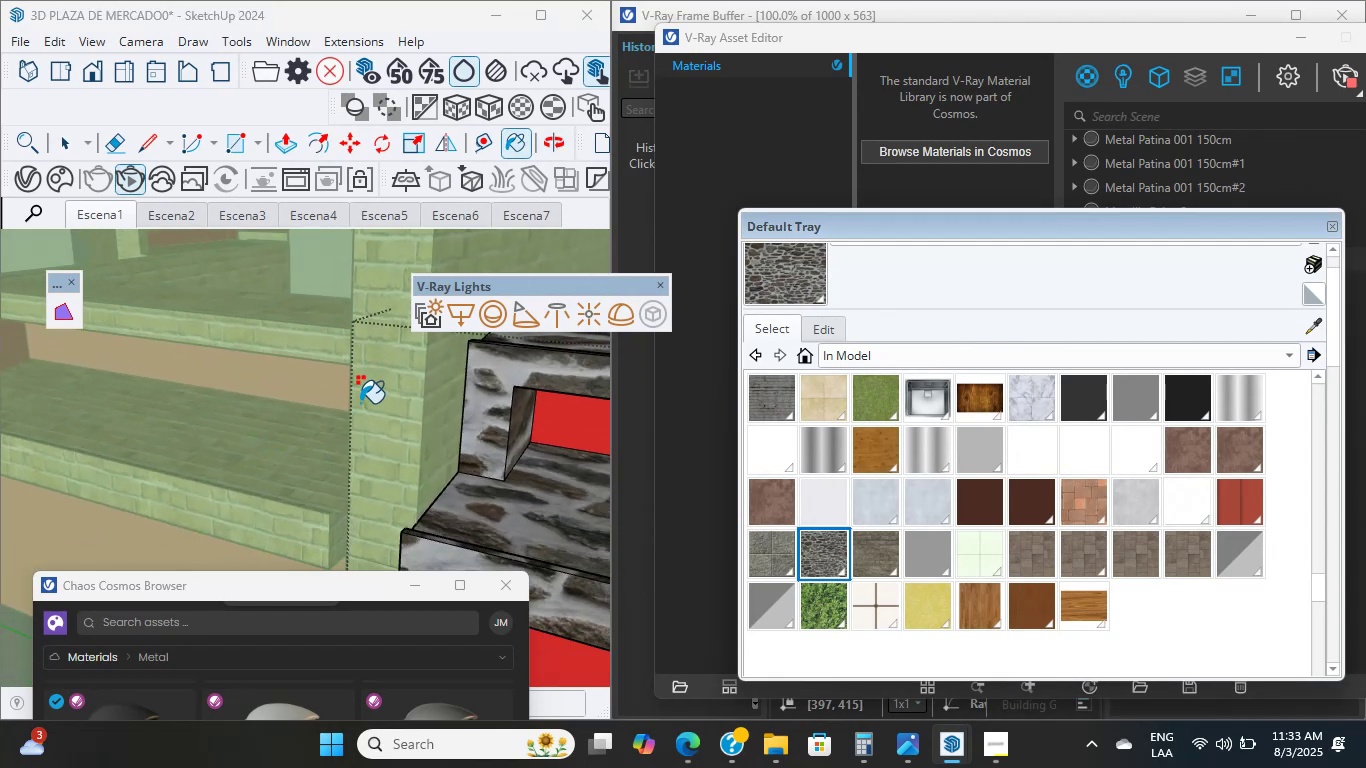 
scroll: coordinate [360, 403], scroll_direction: down, amount: 6.0
 